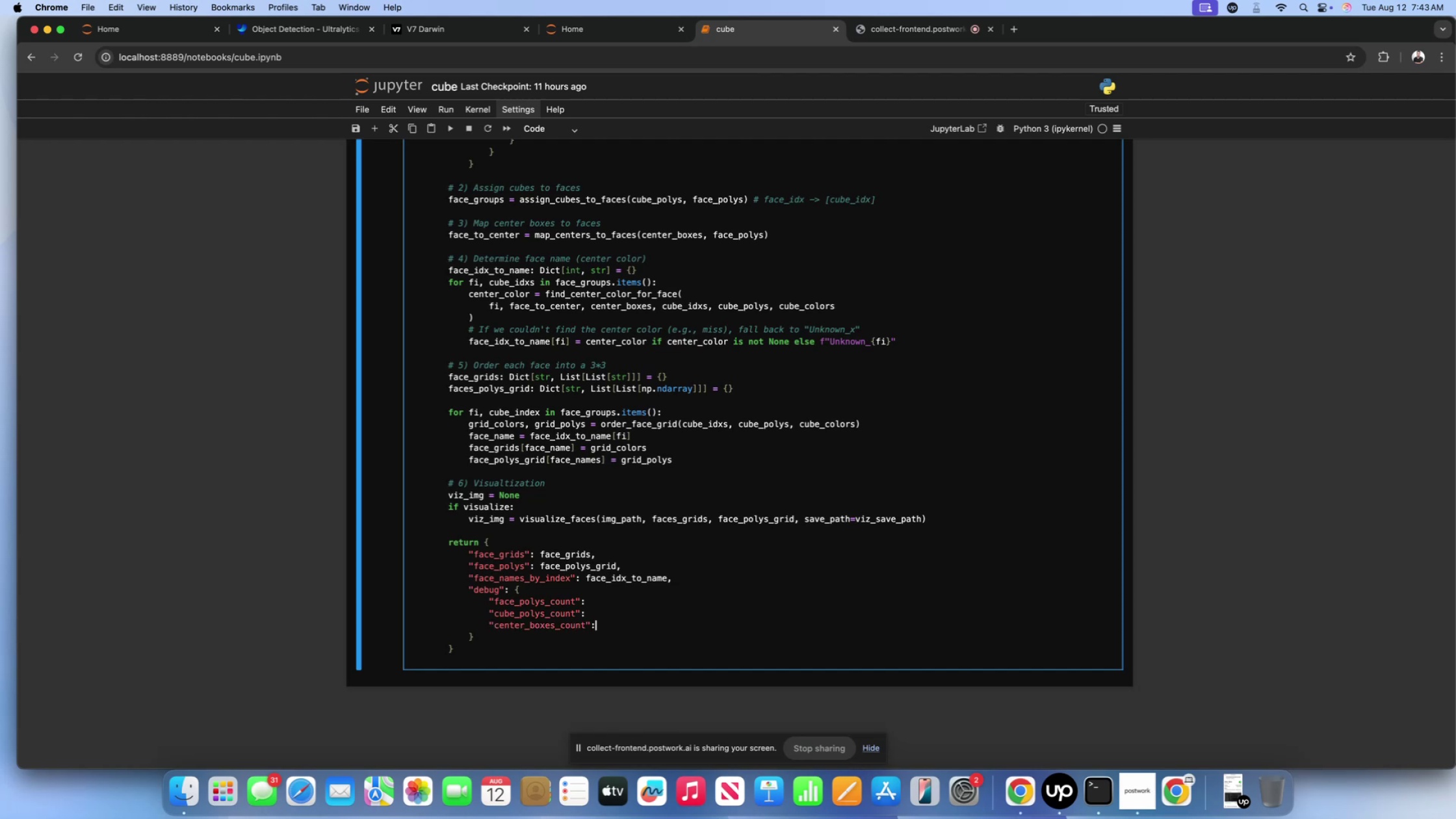 
key(Enter)
 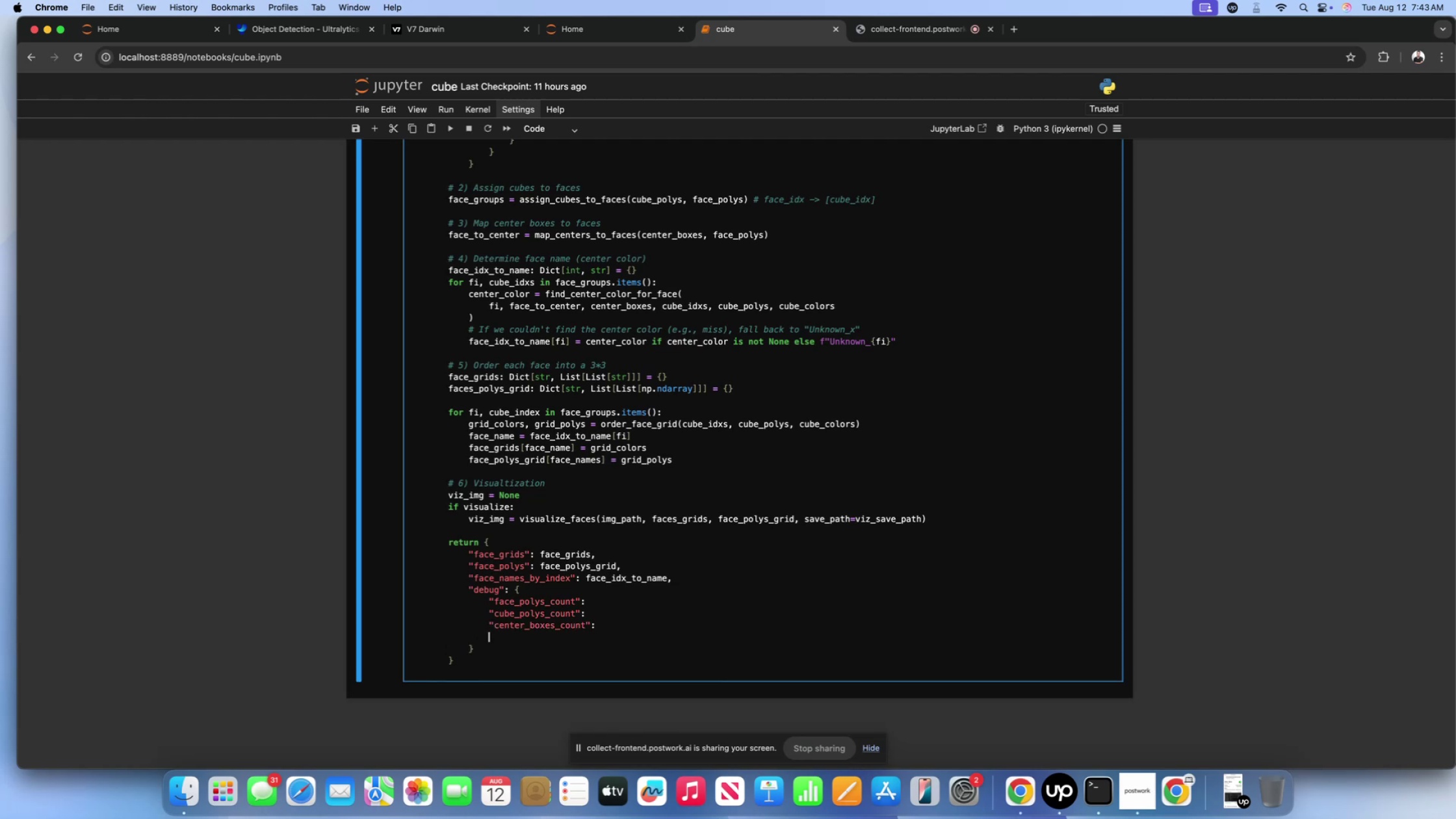 
key(Shift+Quote)
 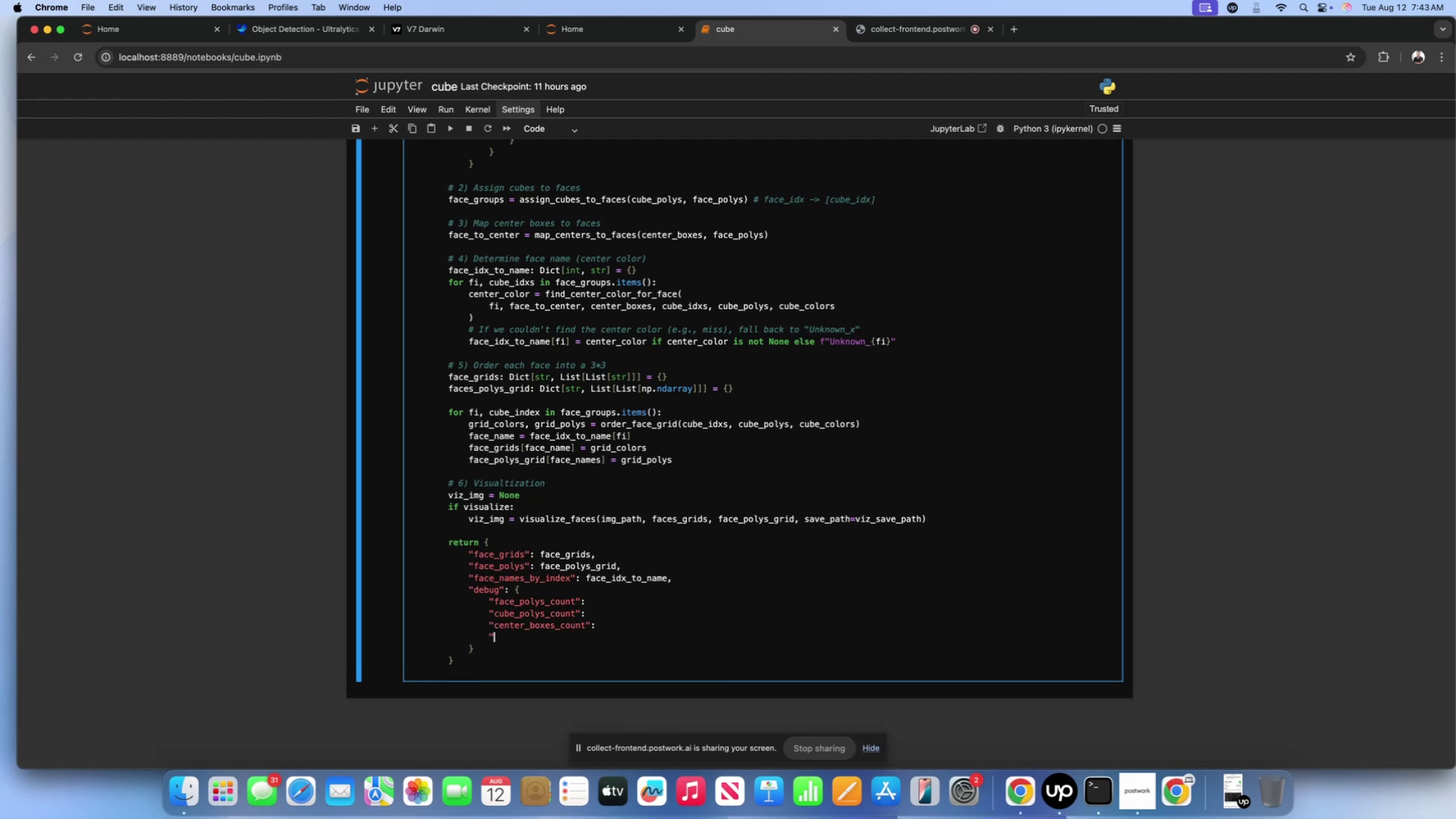 
key(Shift+ShiftLeft)
 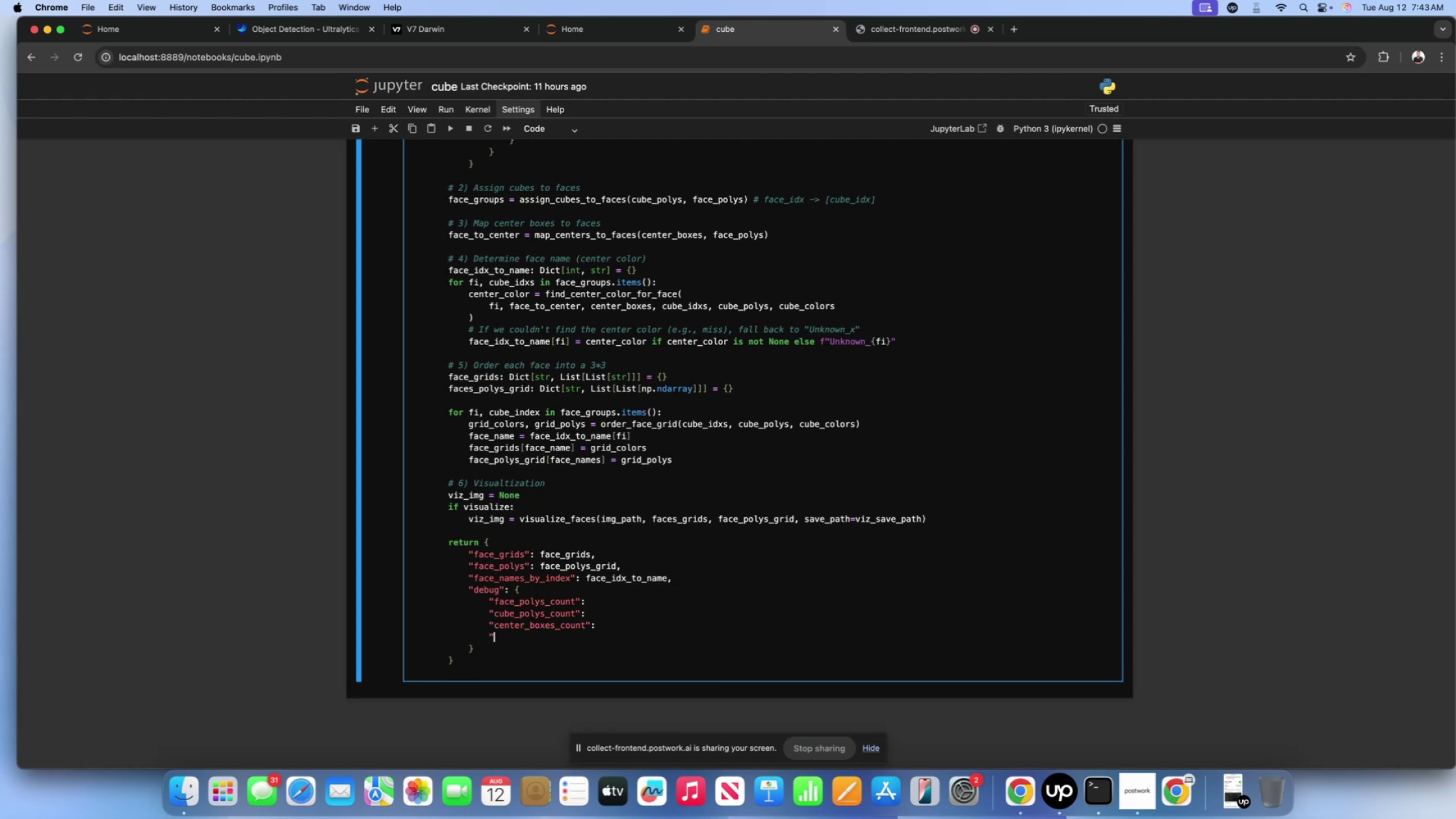 
key(Shift+Quote)
 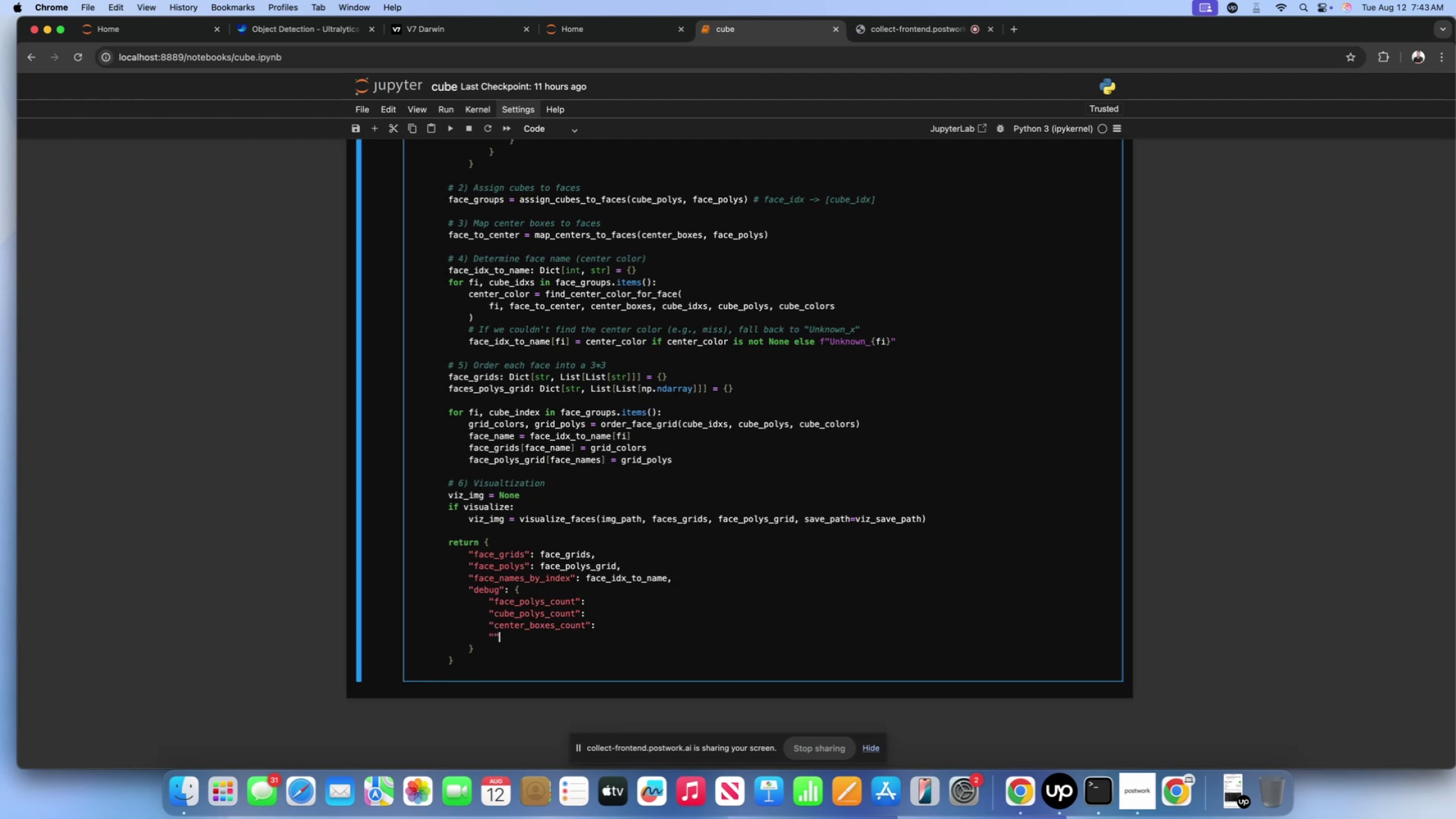 
key(ArrowLeft)
 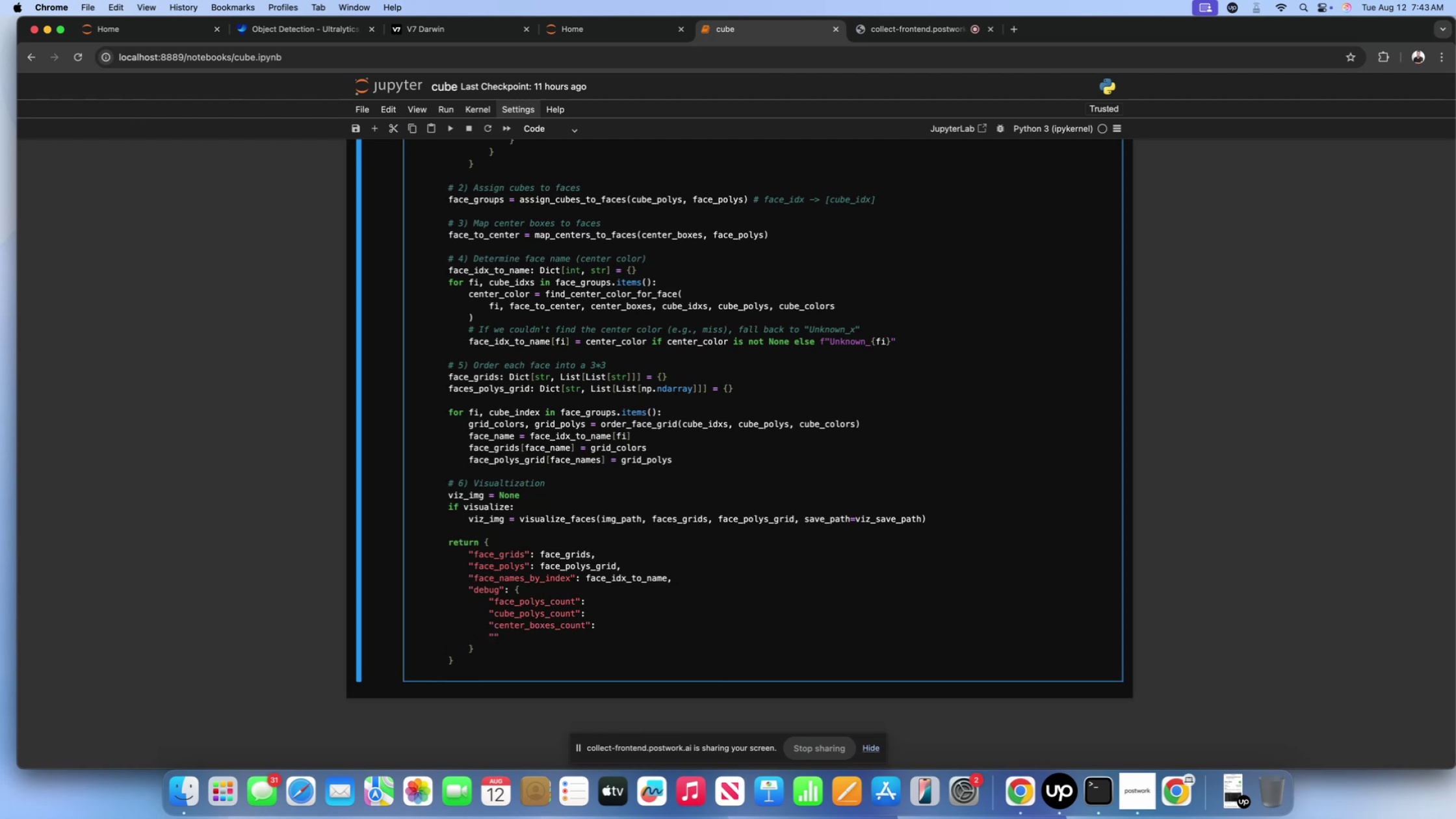 
type(face_to_center)
 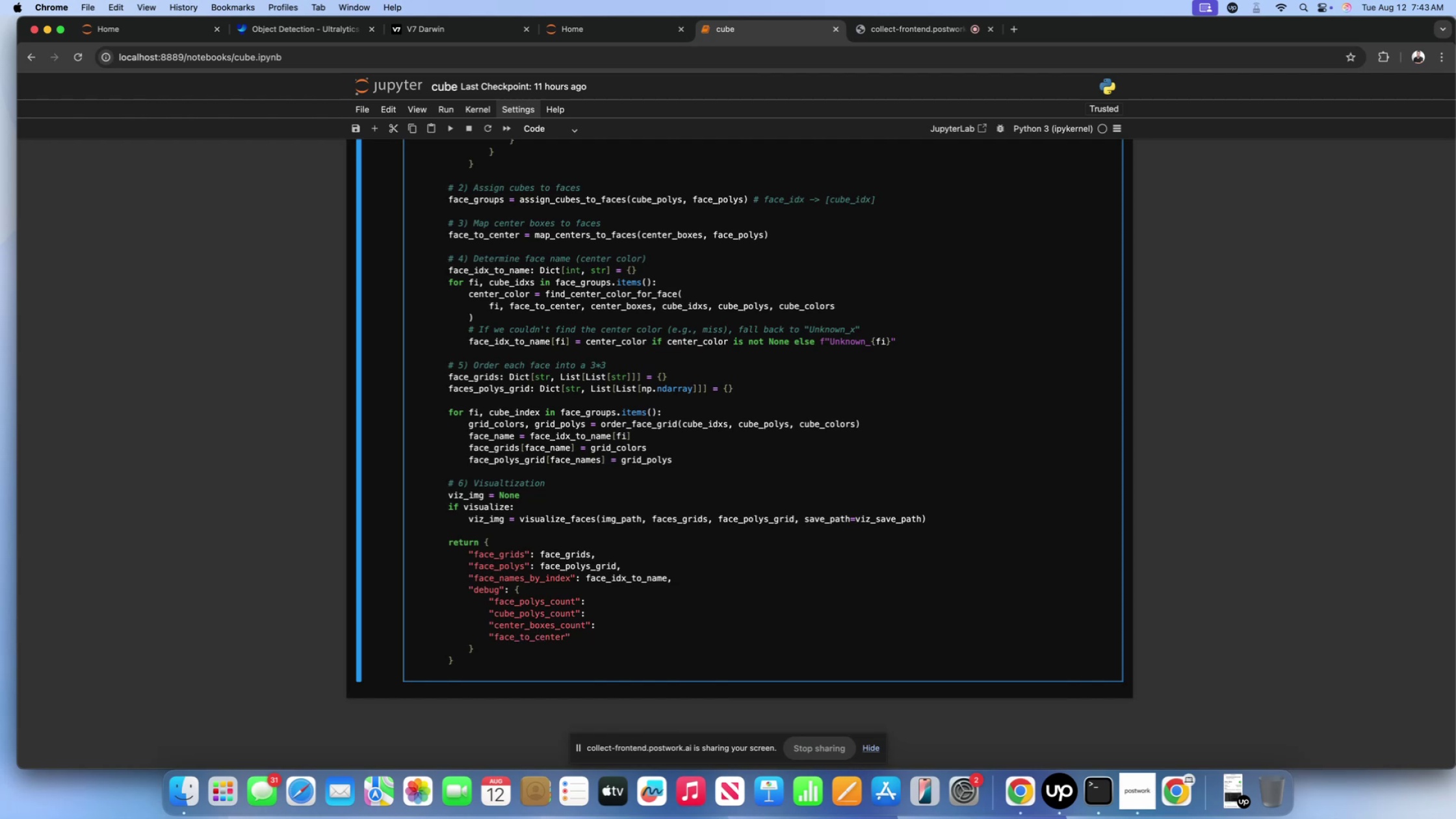 
key(ArrowRight)
 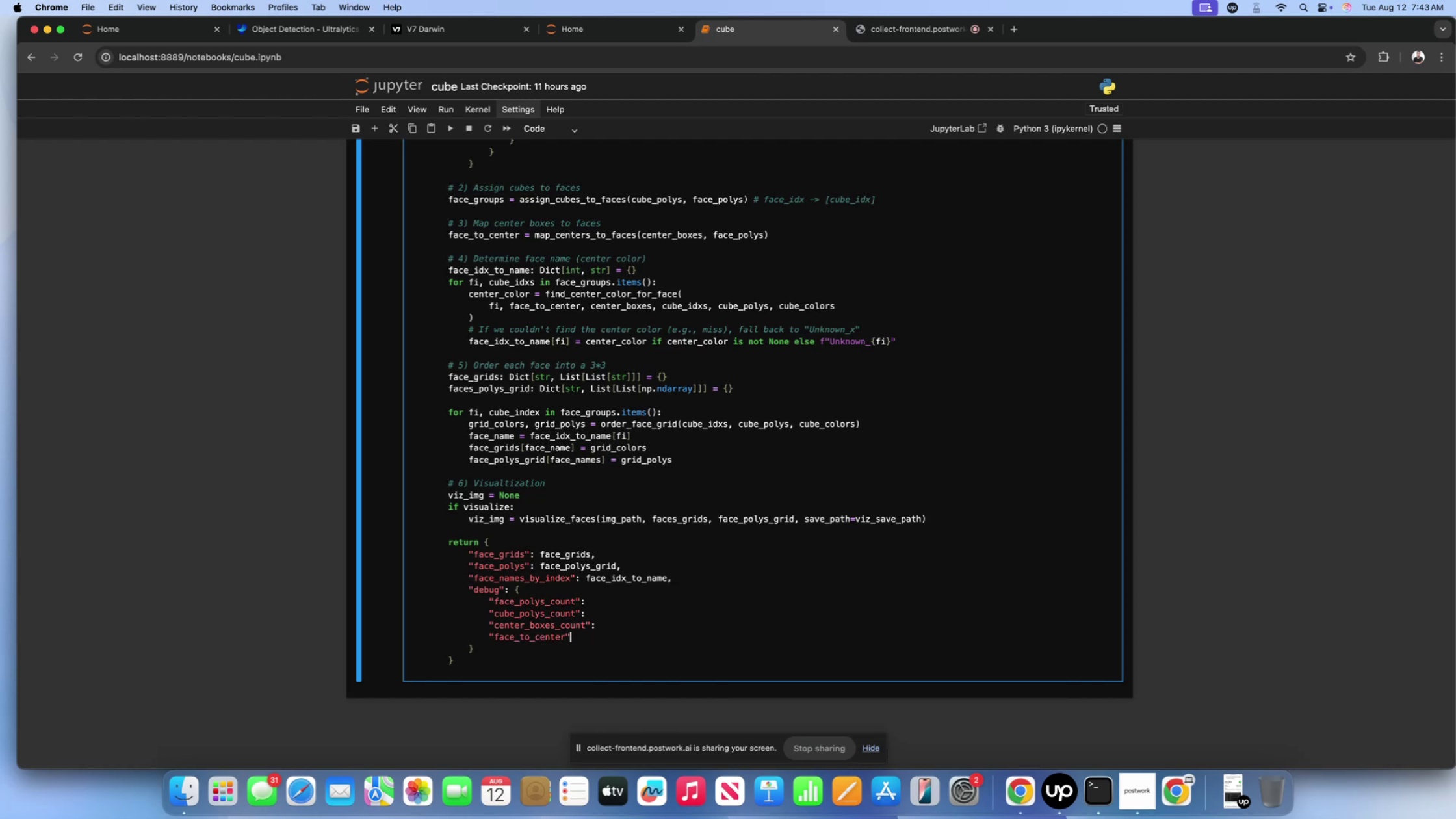 
key(Shift+ShiftLeft)
 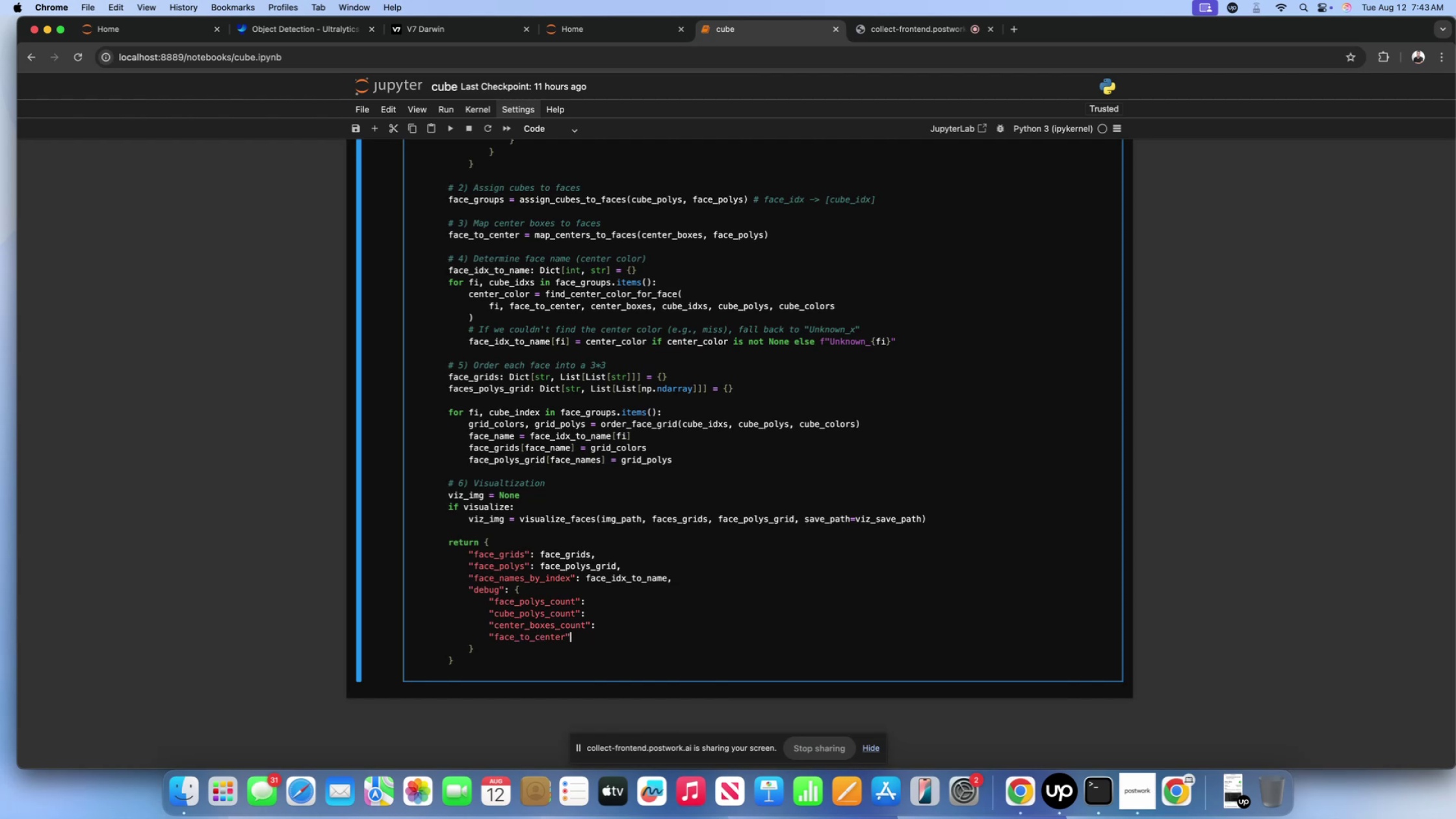 
key(Shift+Semicolon)
 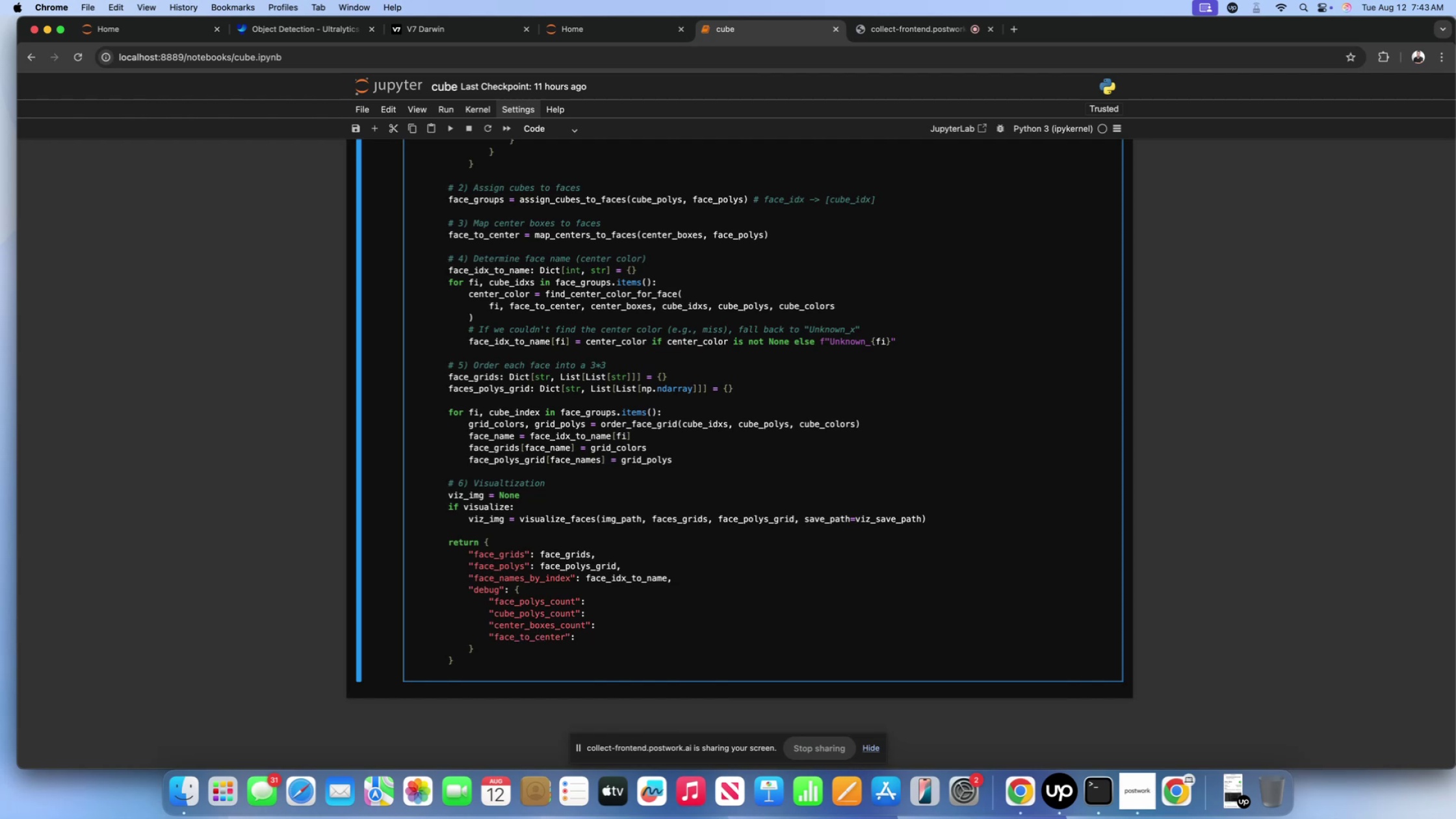 
key(Enter)
 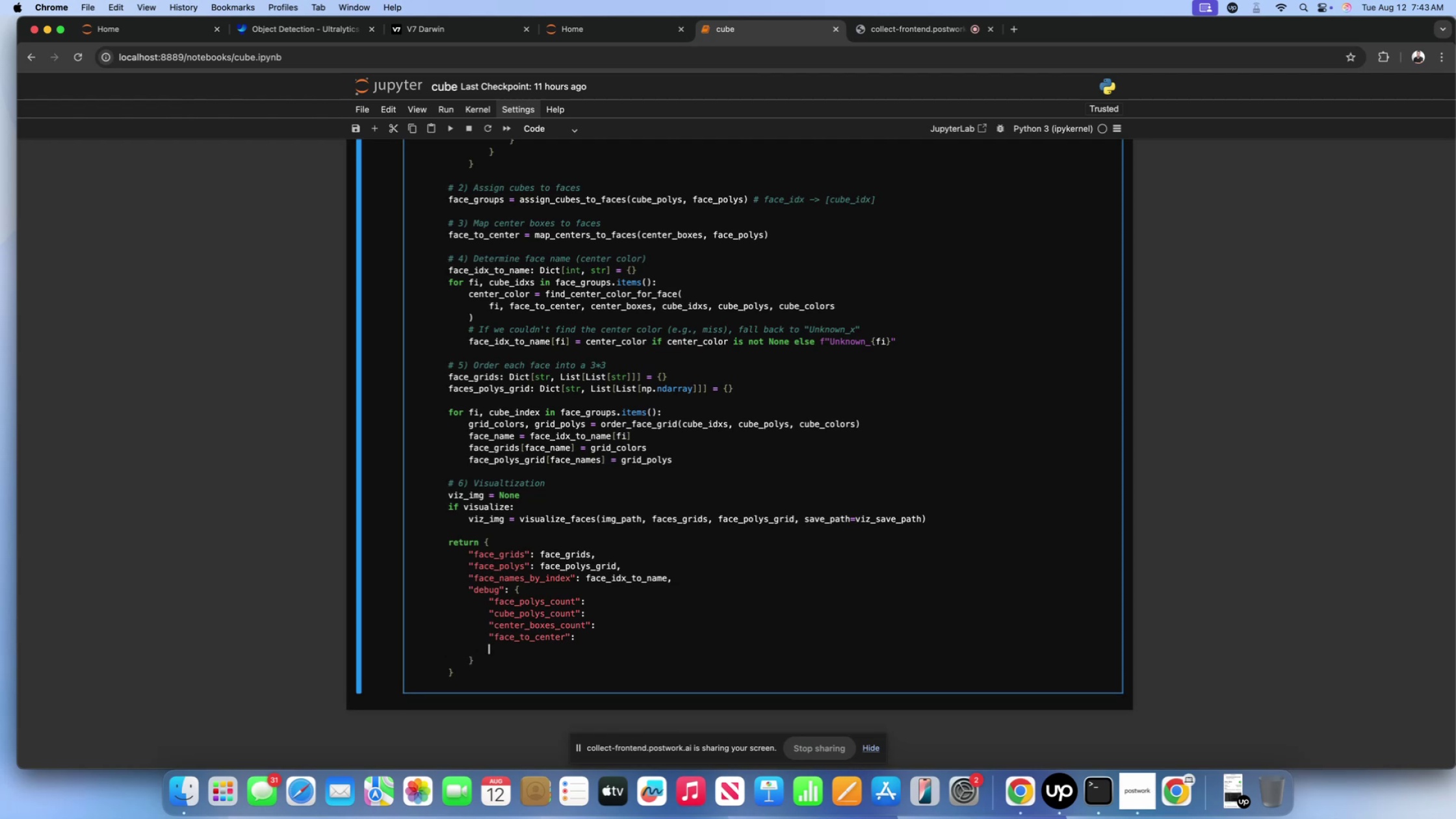 
key(Shift+Quote)
 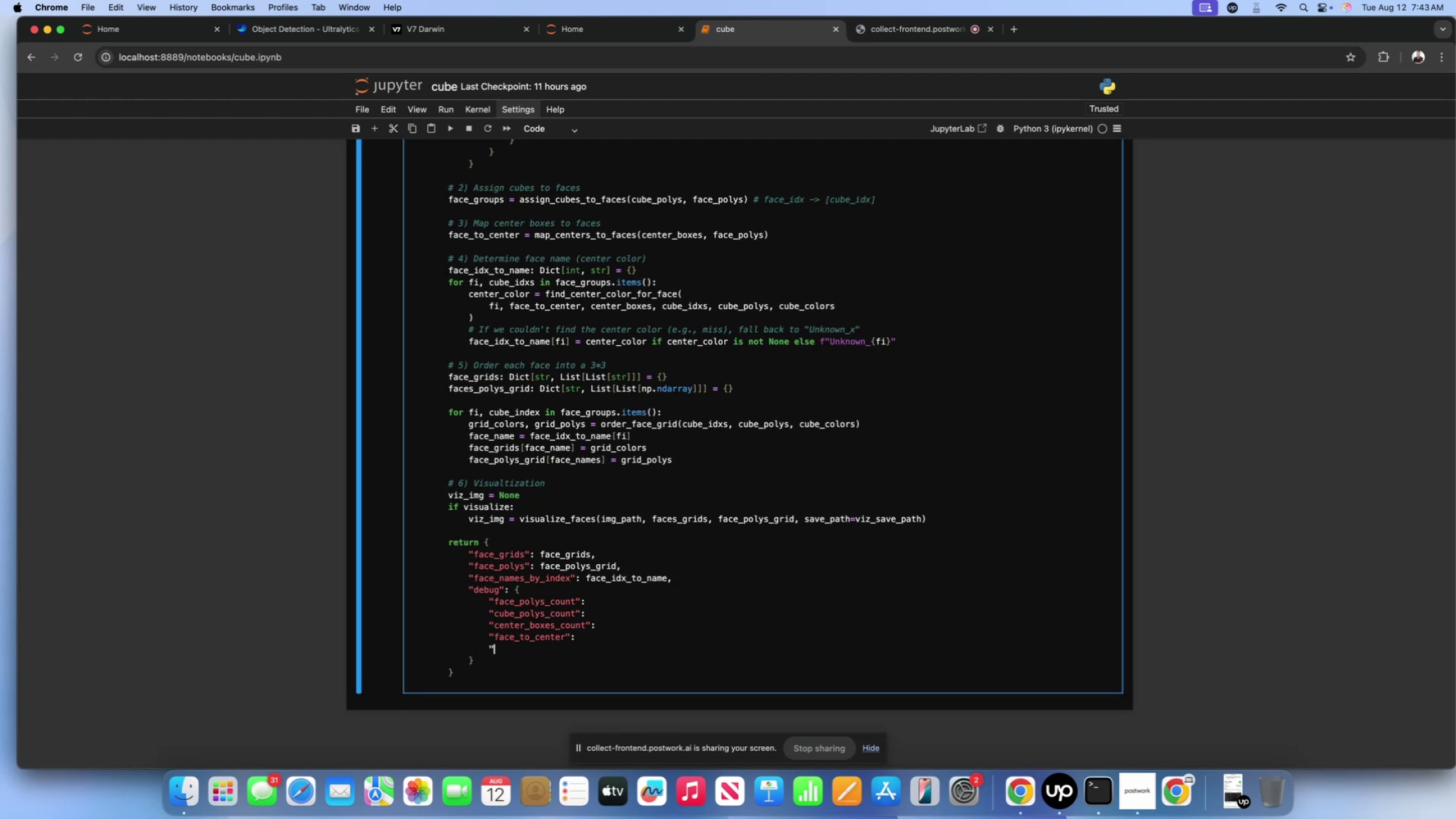 
key(Shift+ShiftLeft)
 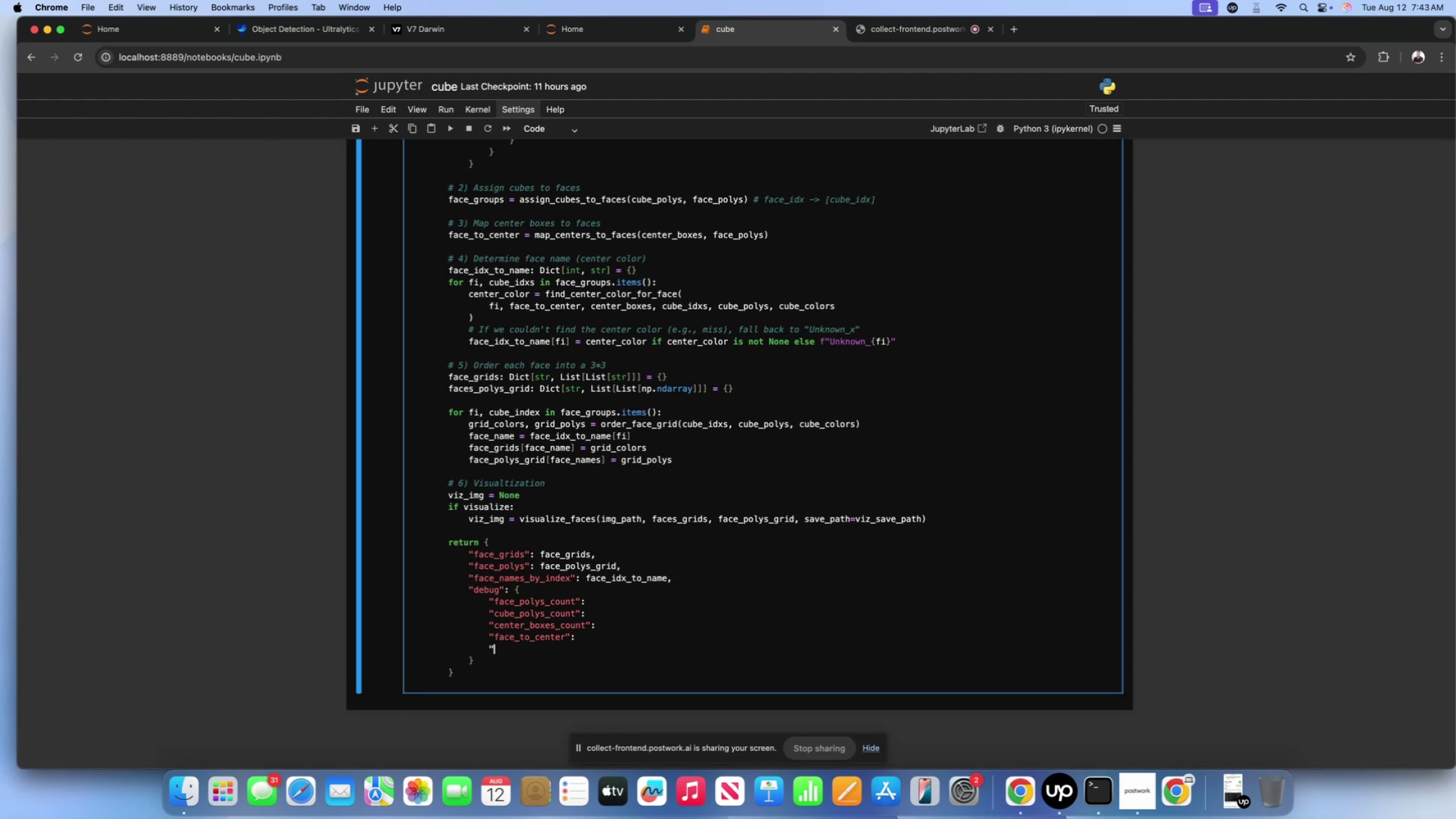 
key(Shift+Quote)
 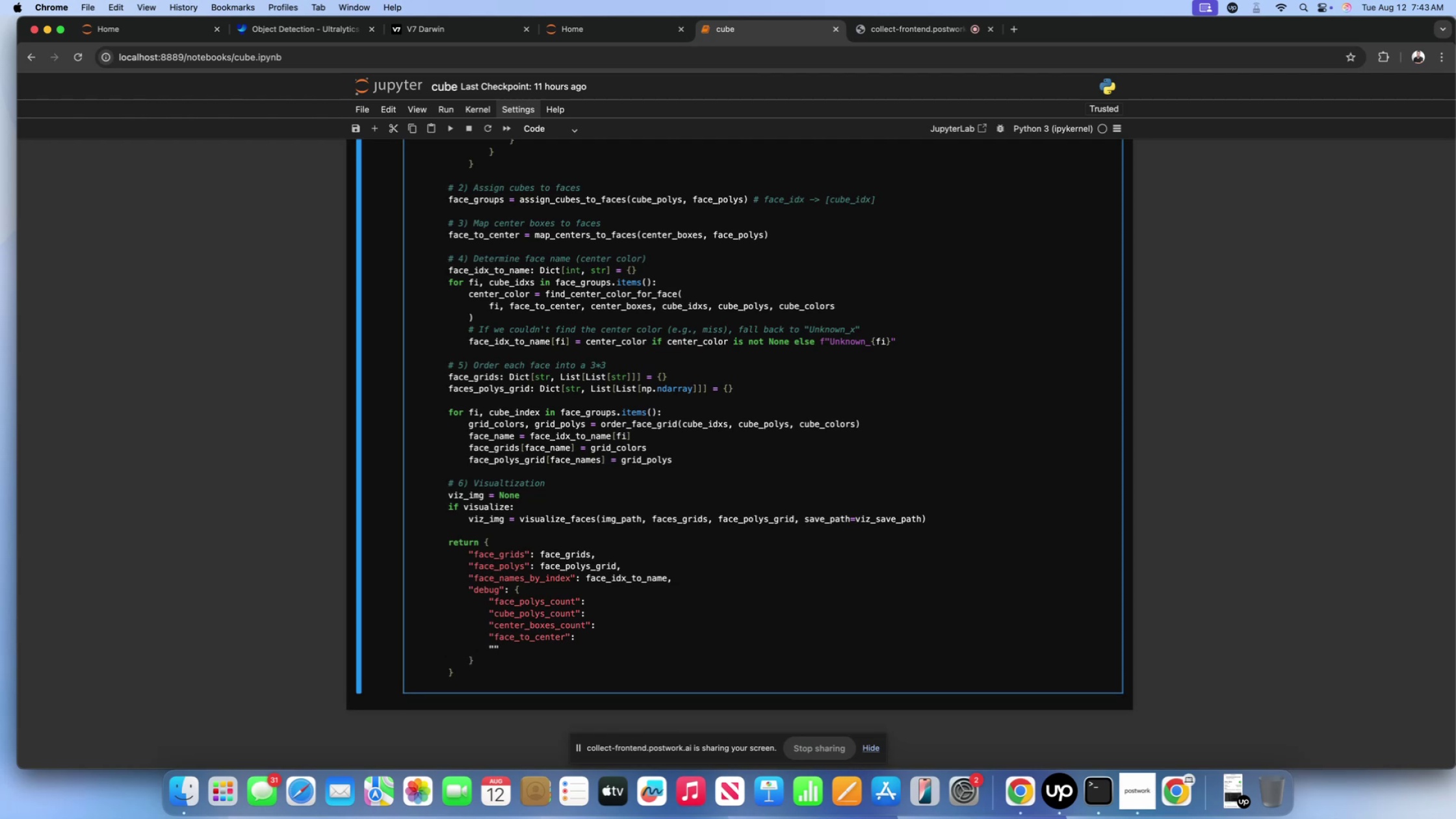 
key(ArrowLeft)
 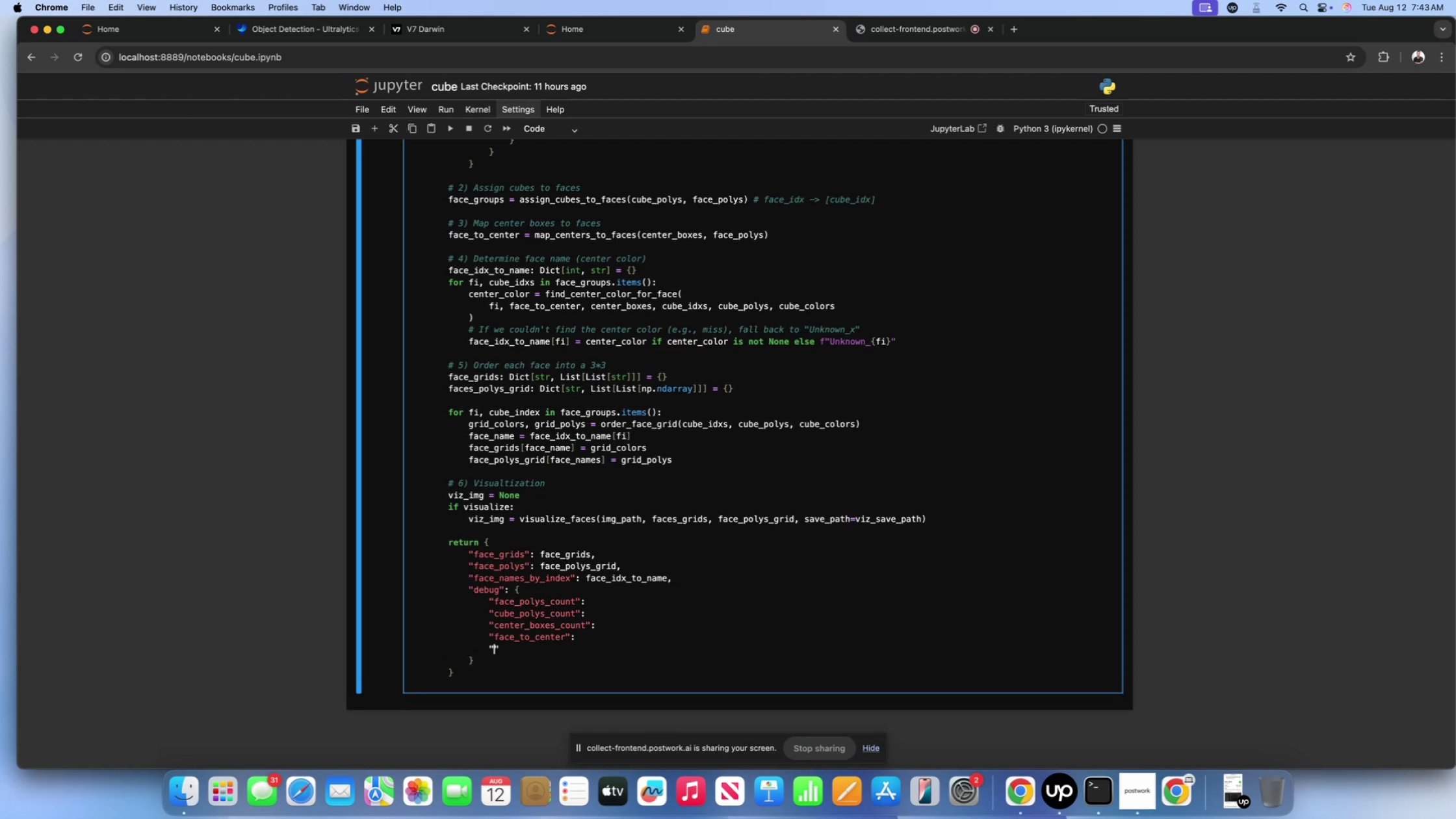 
type(face_groups)
 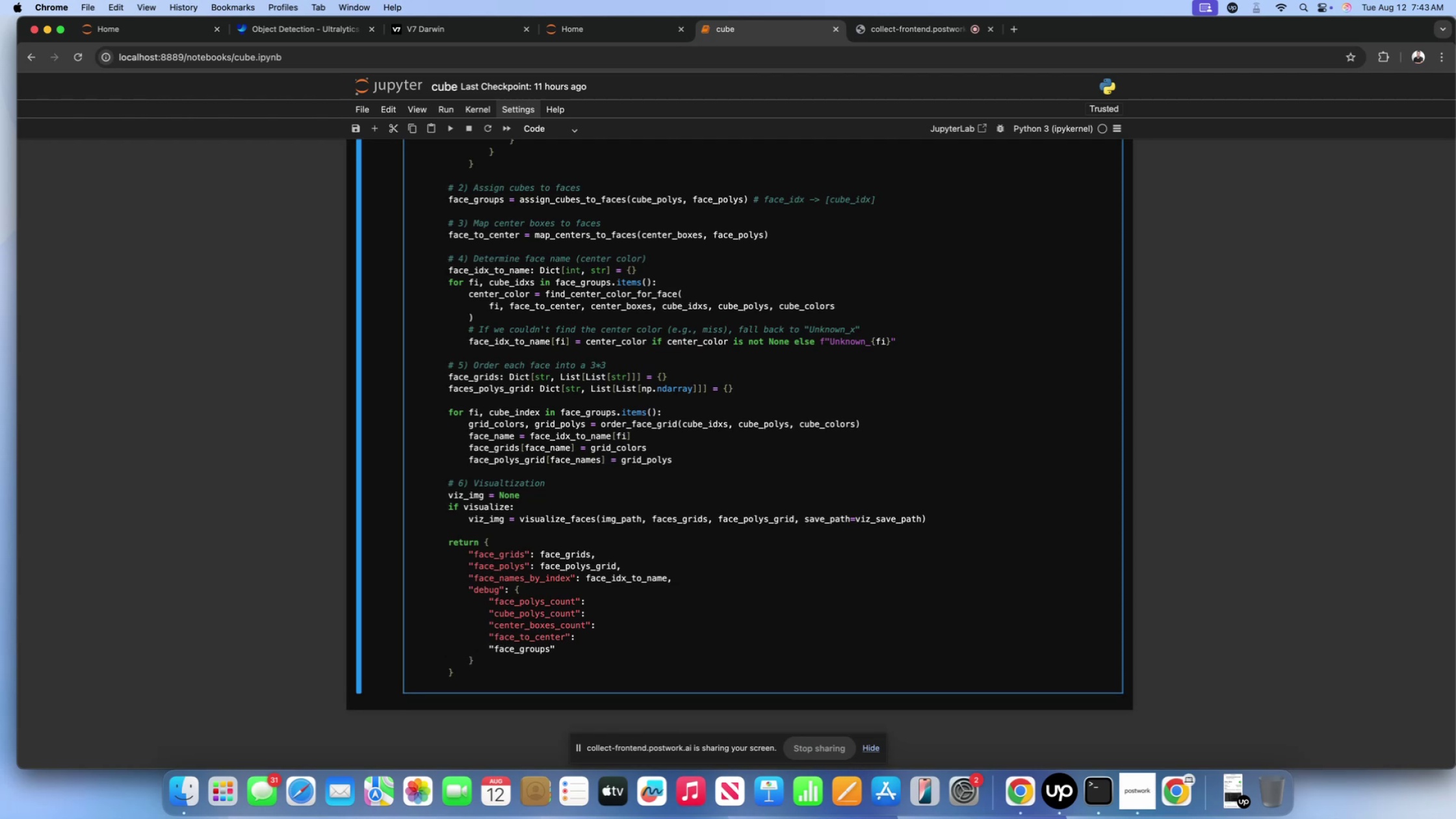 
key(ArrowRight)
 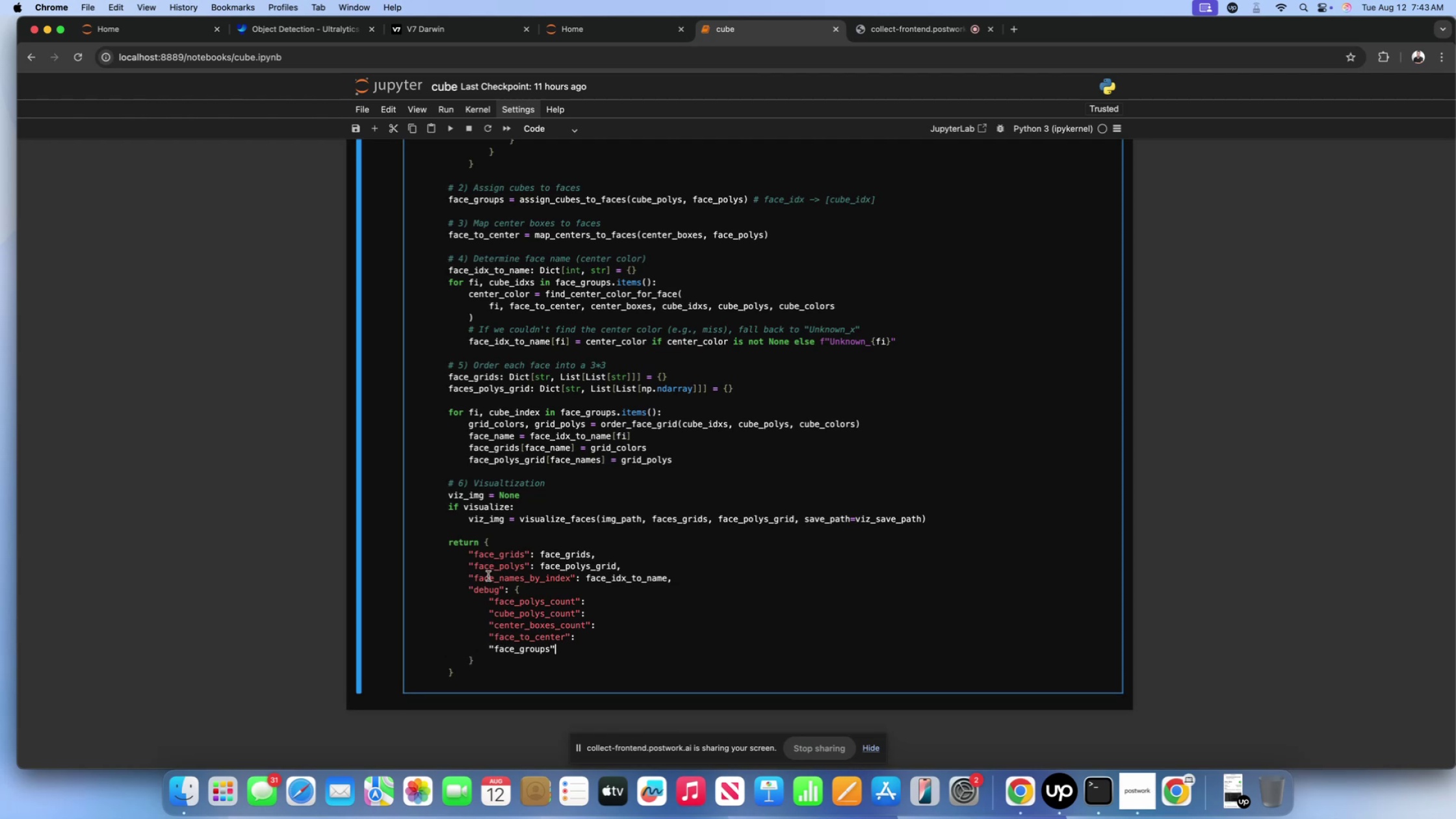 
left_click([604, 603])
 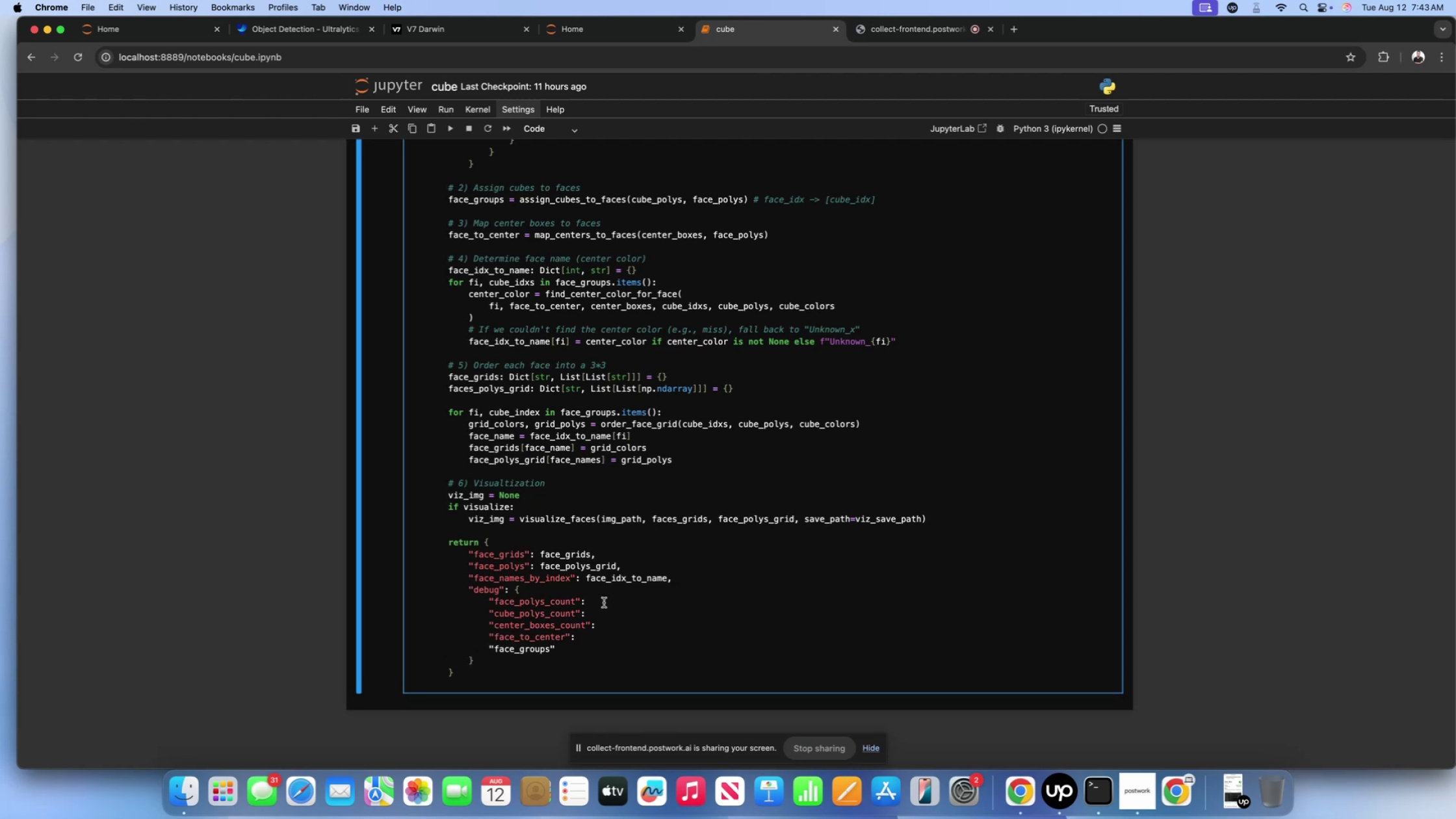 
type( len9))
key(Backspace)
key(Backspace)
type((),)
 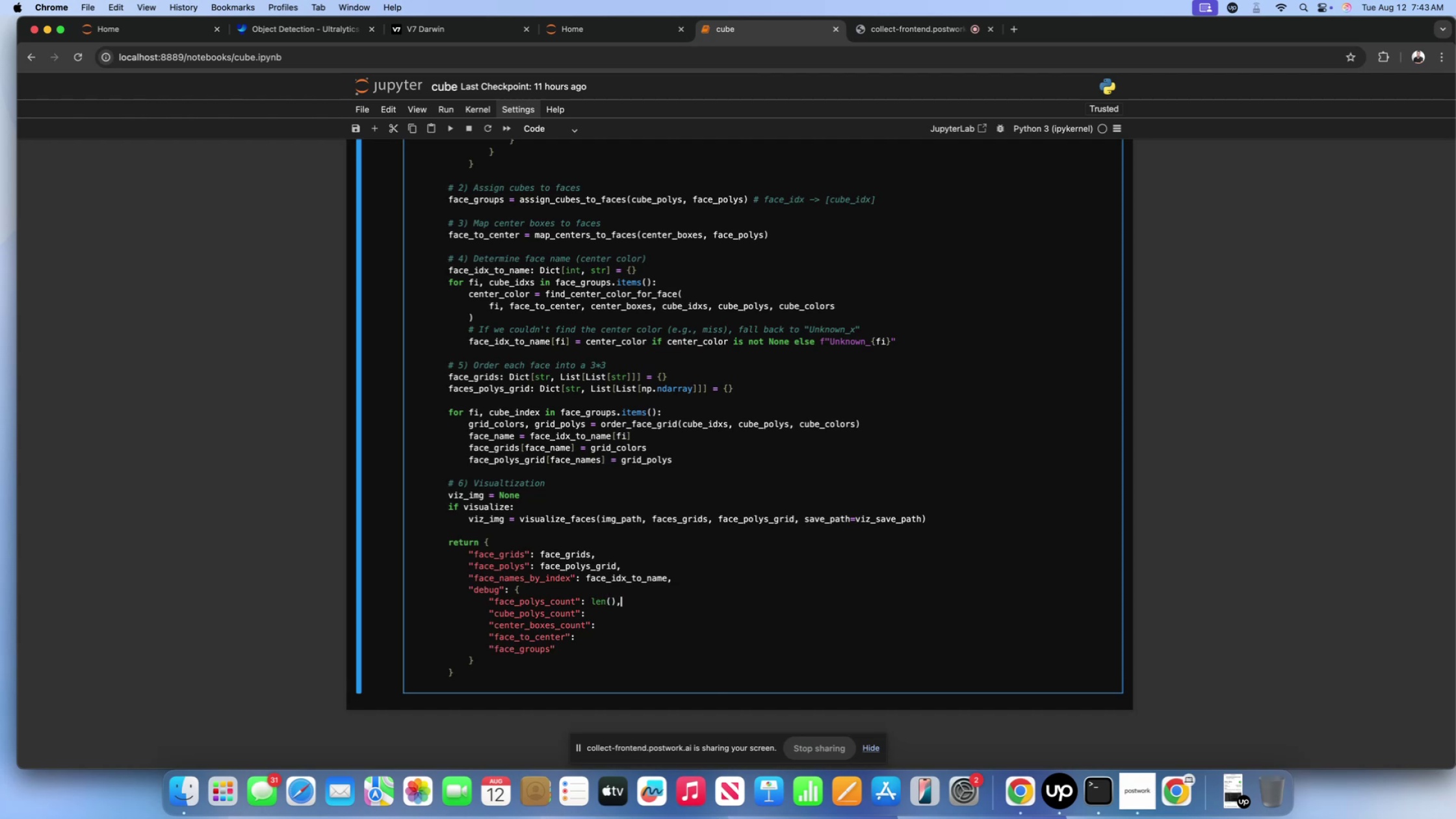 
key(ArrowLeft)
 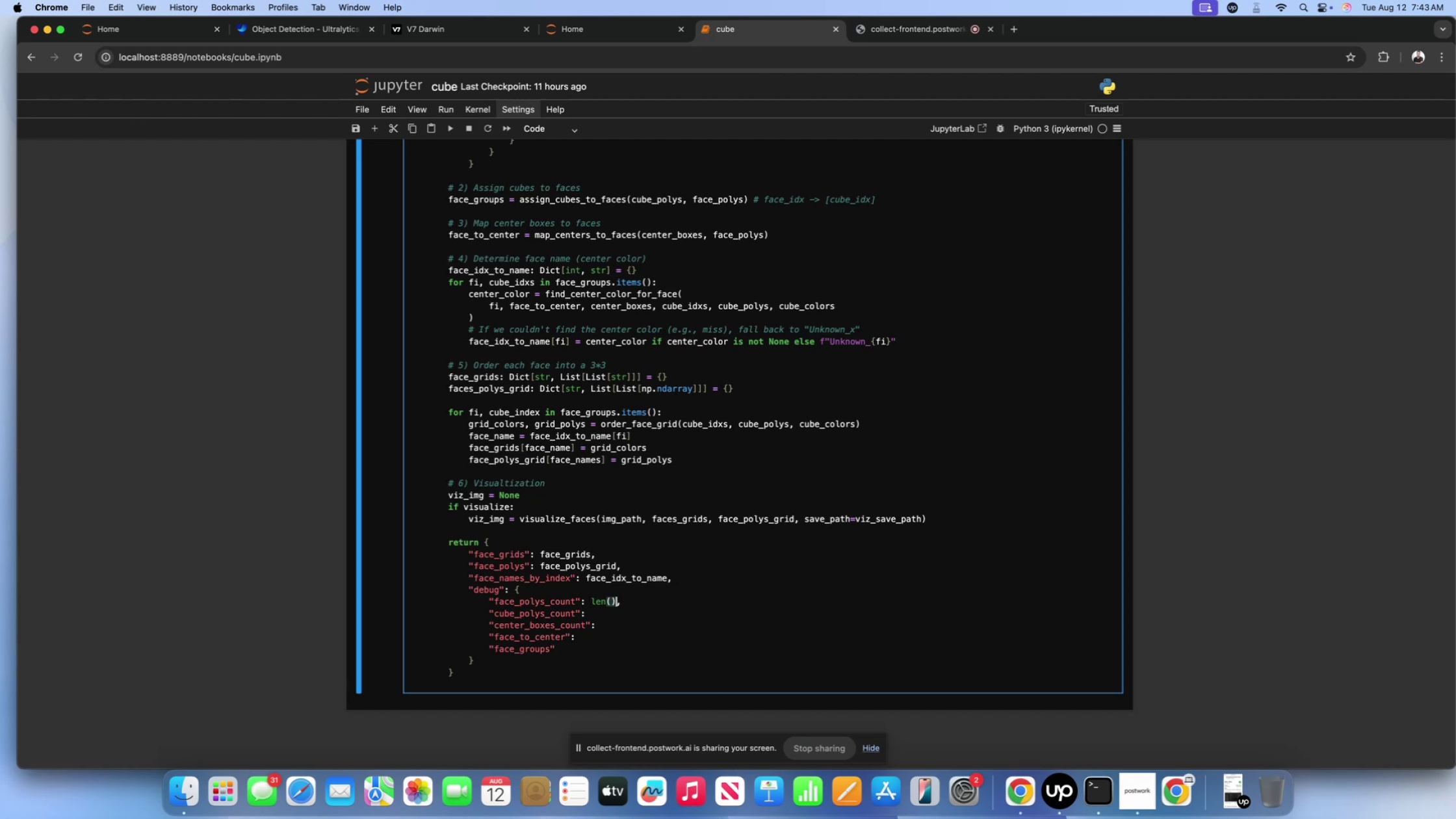 
key(ArrowLeft)
 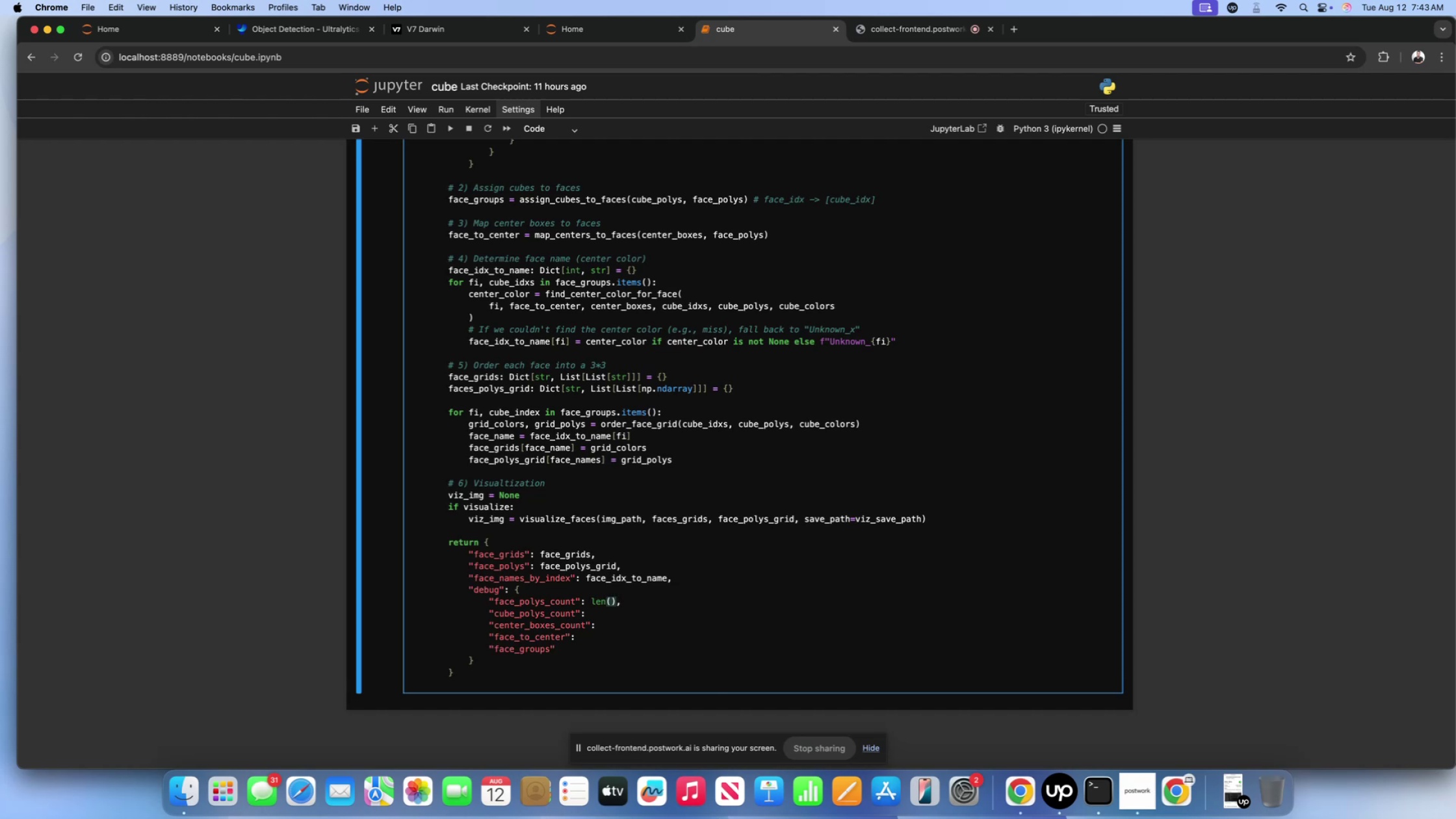 
type(face_polys)
 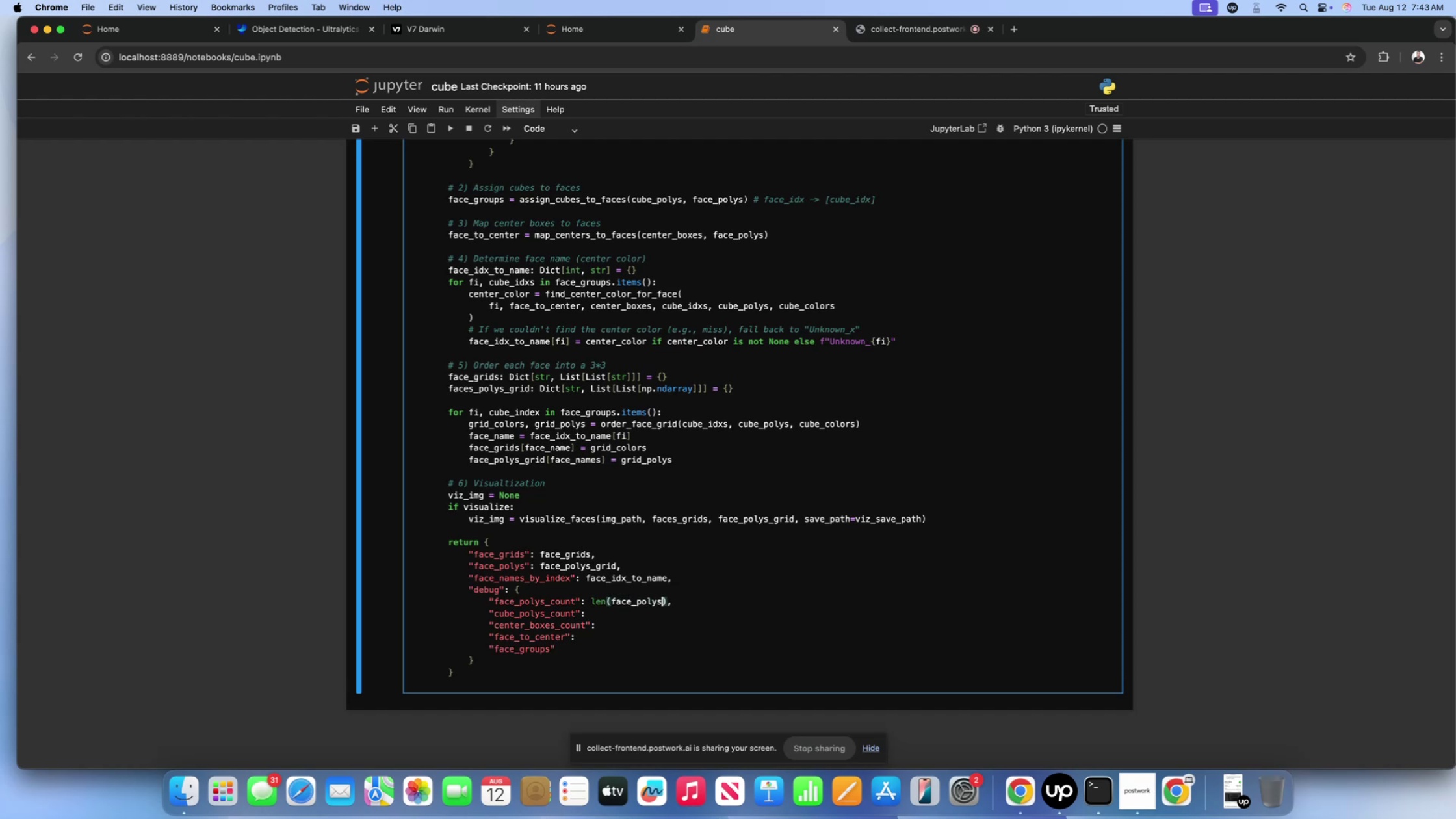 
key(ArrowDown)
 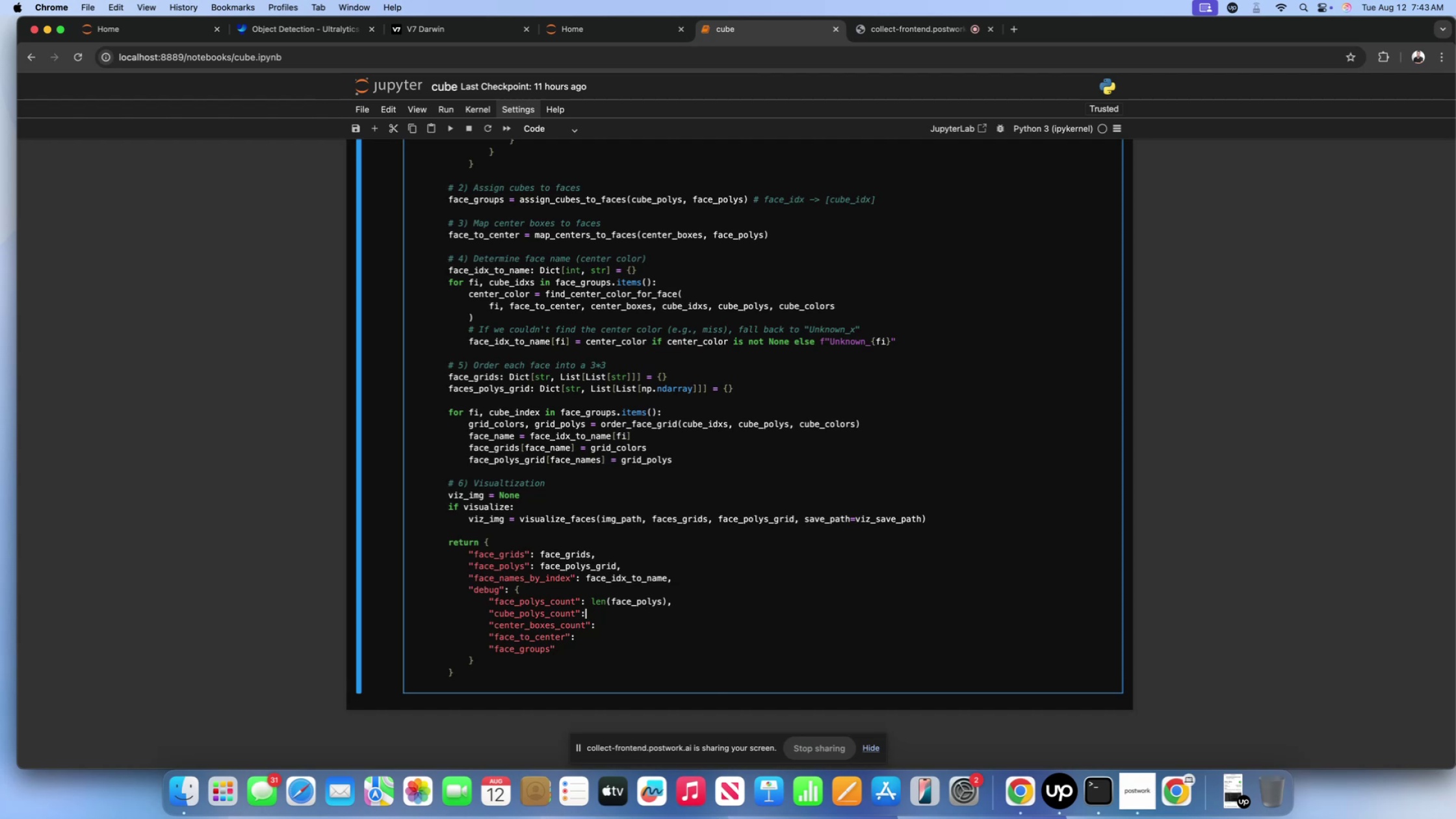 
key(ArrowRight)
 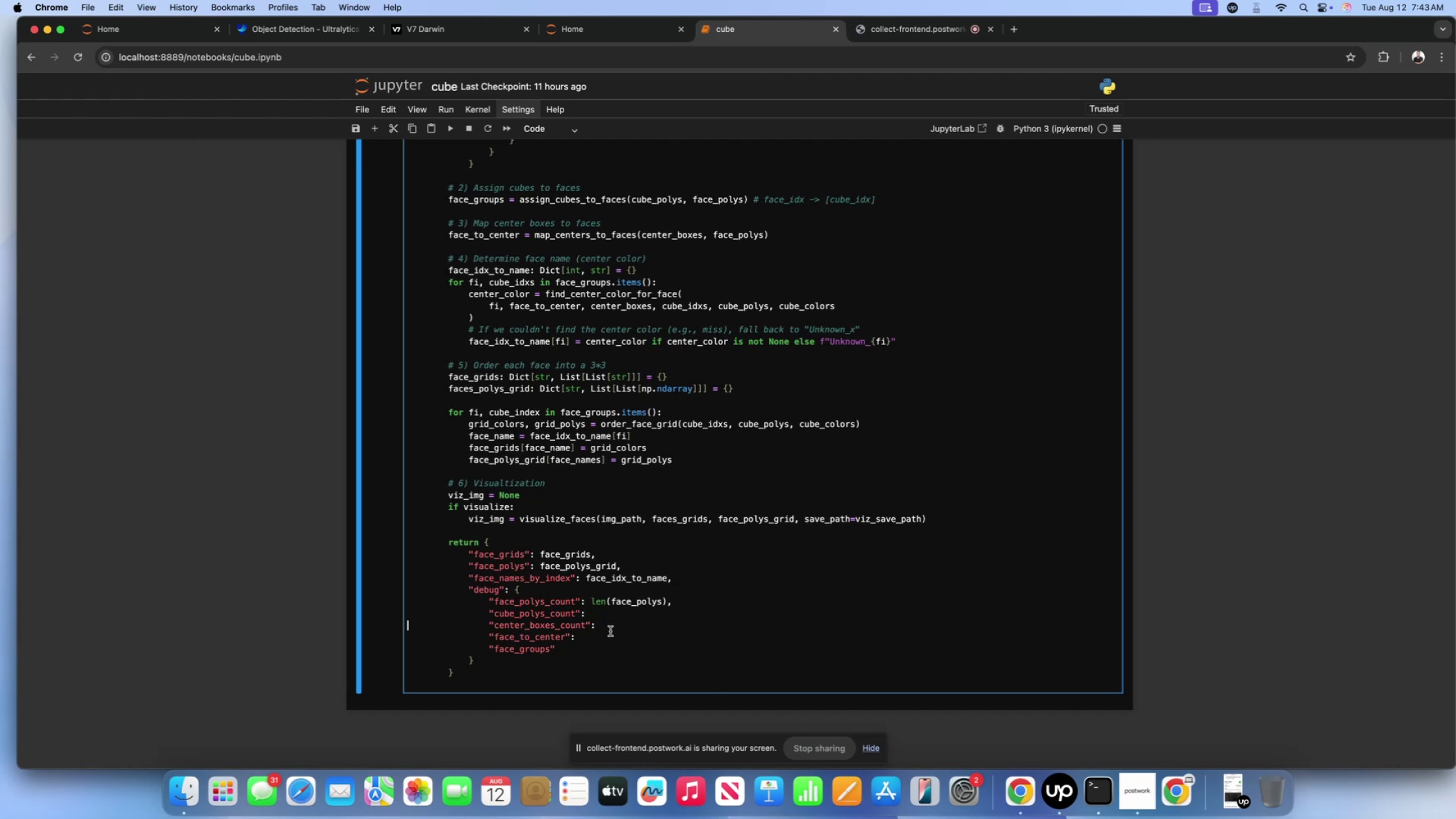 
left_click([608, 617])
 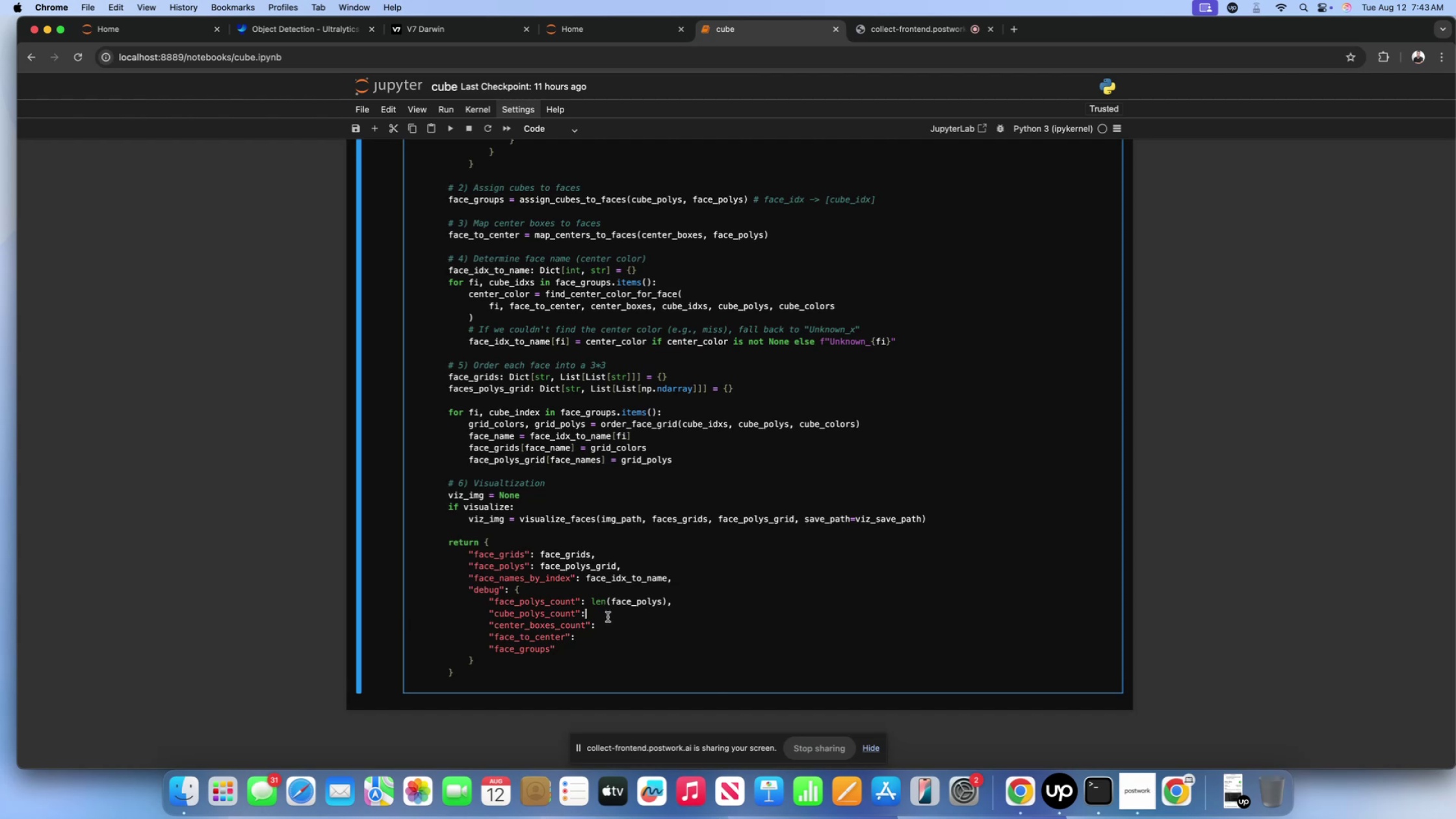 
type( len())
 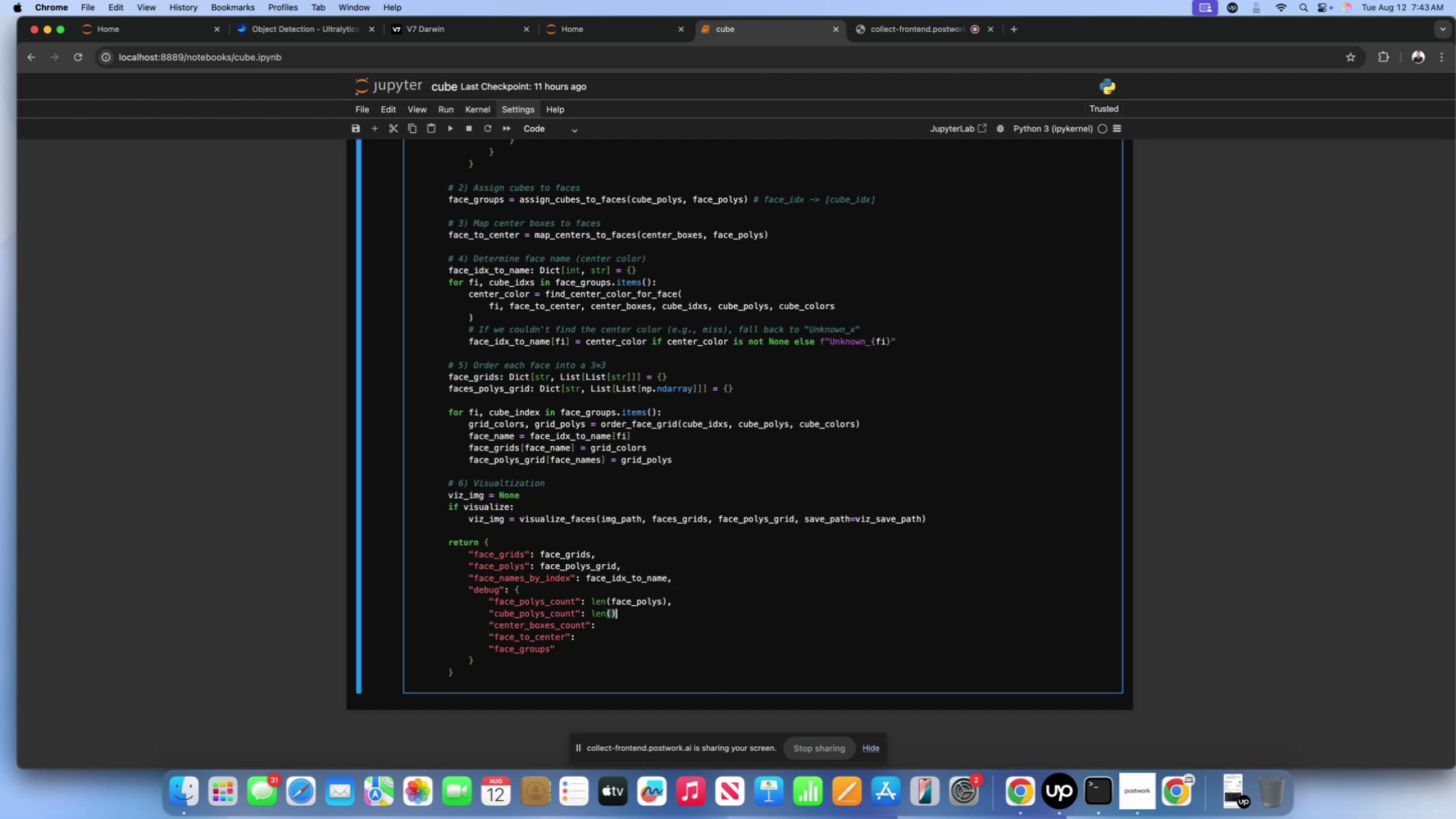 
key(ArrowLeft)
 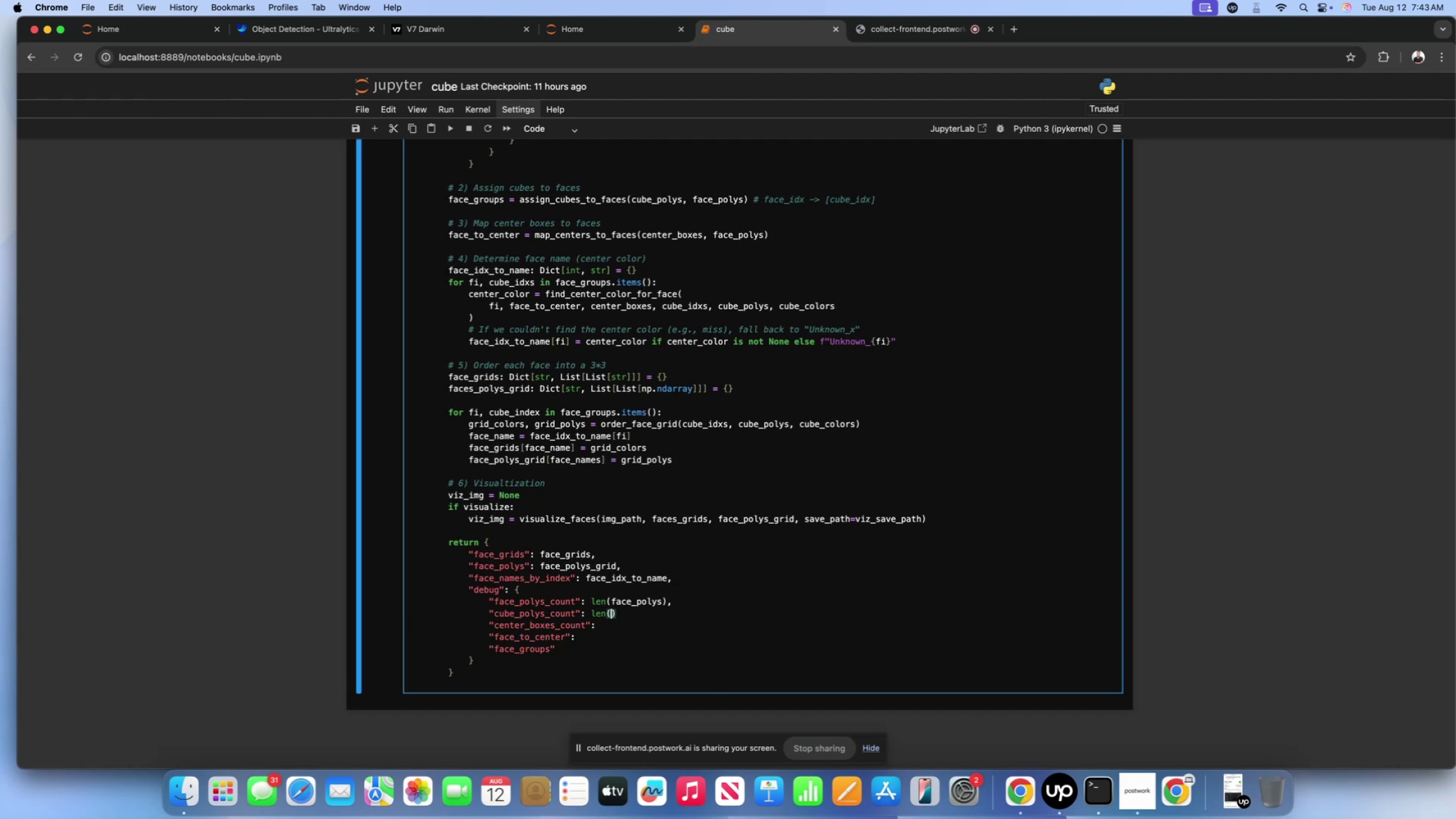 
type(cube_polys)
 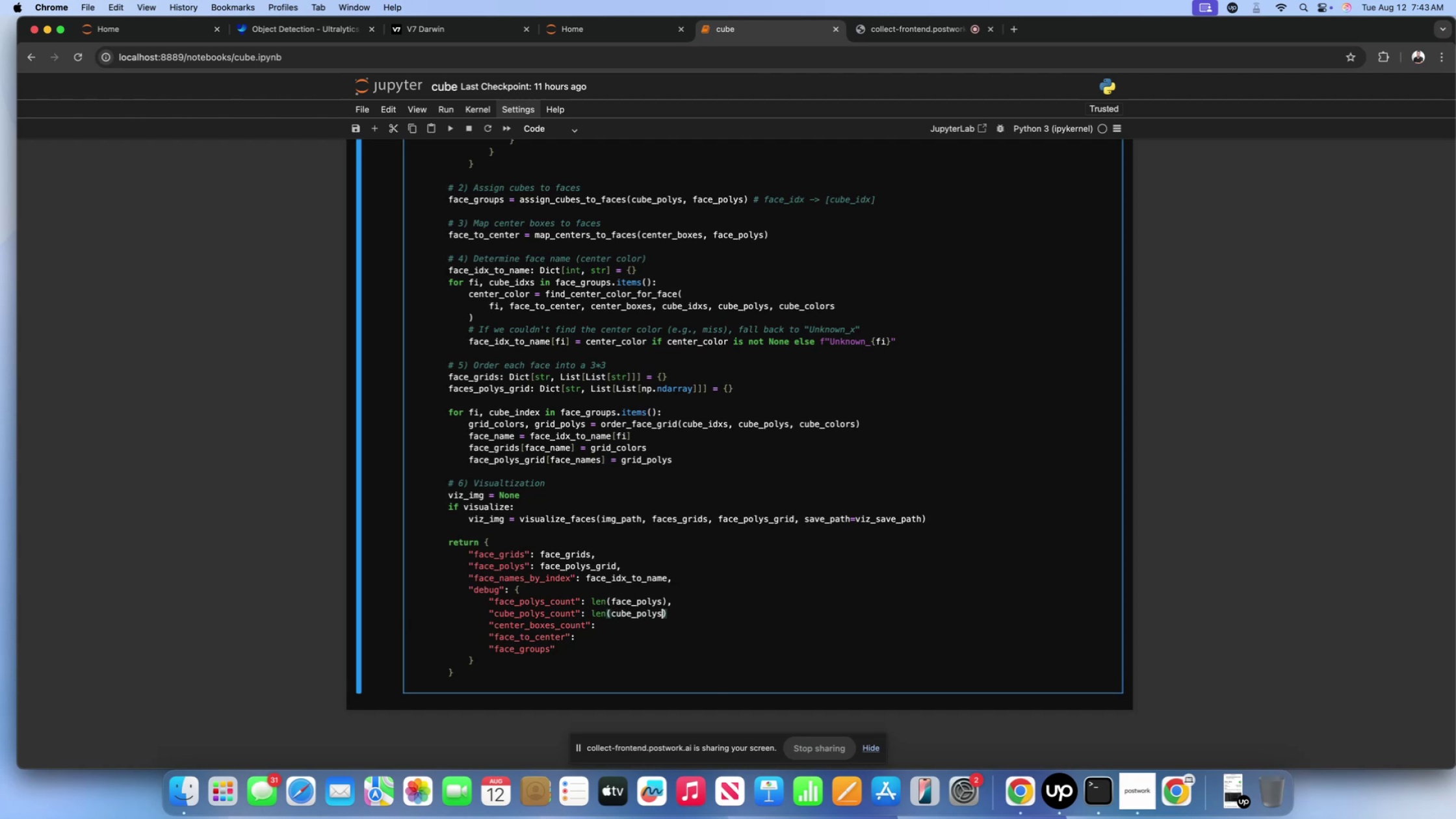 
key(ArrowRight)
 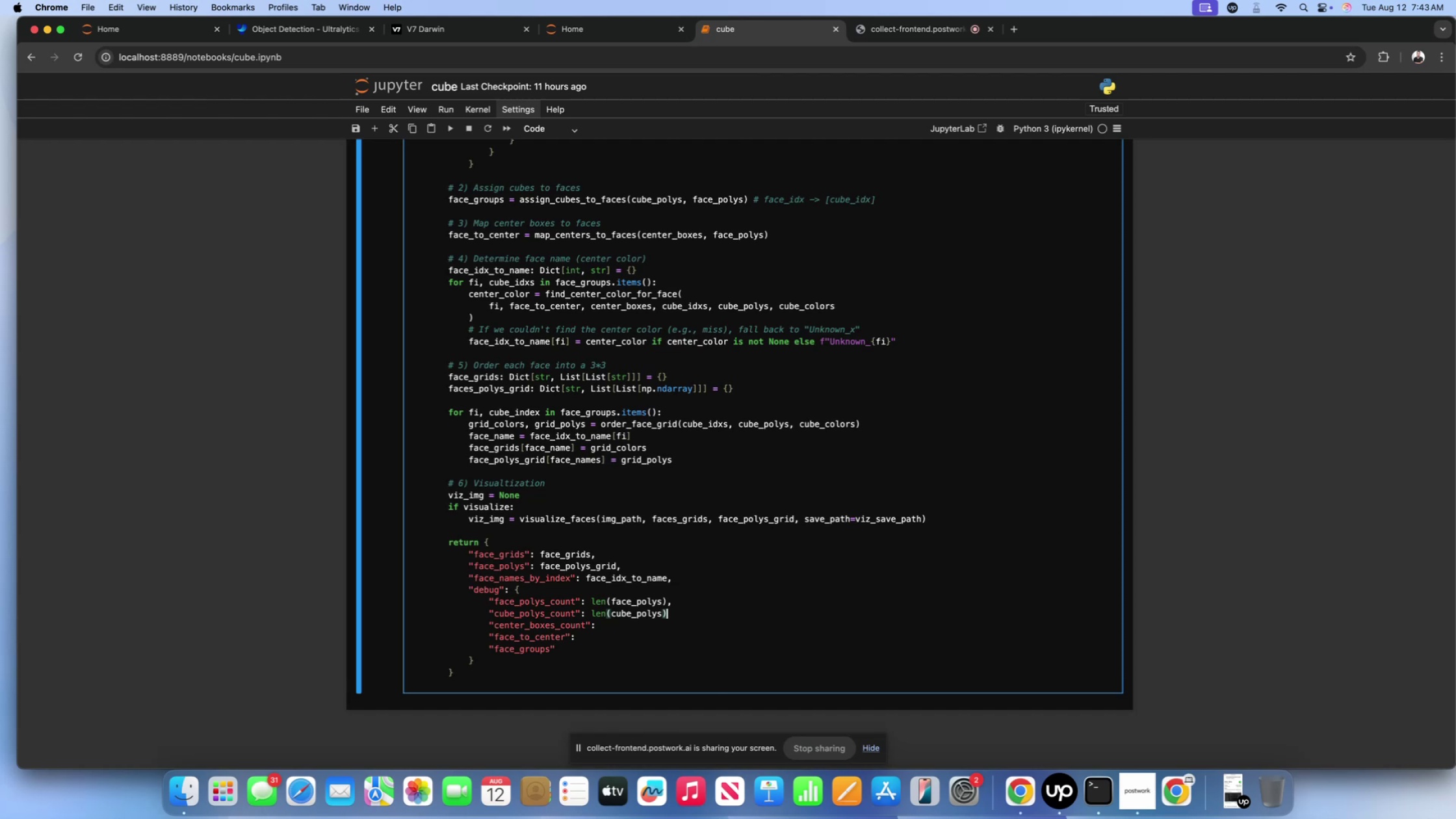 
key(Comma)
 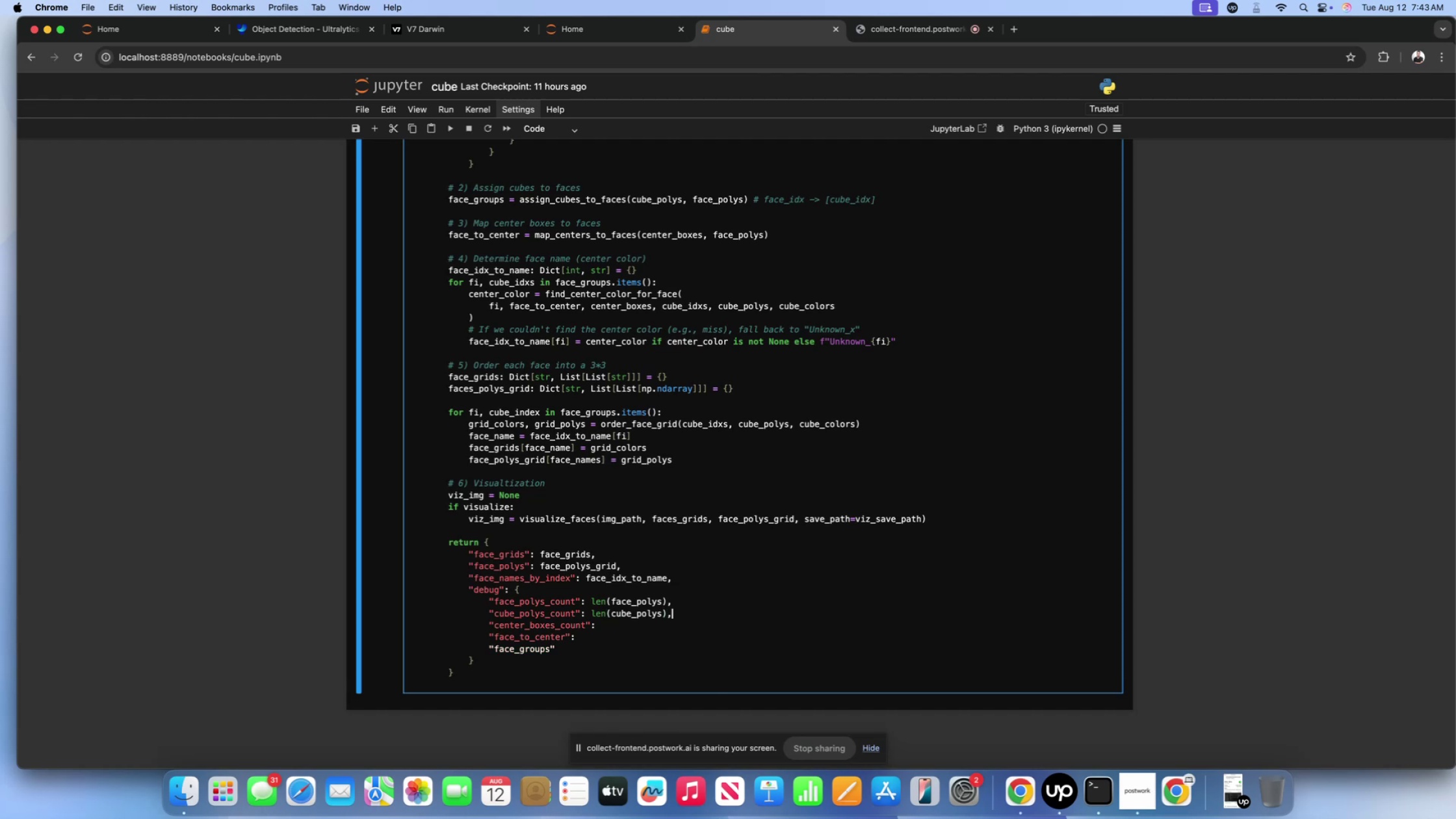 
key(Enter)
 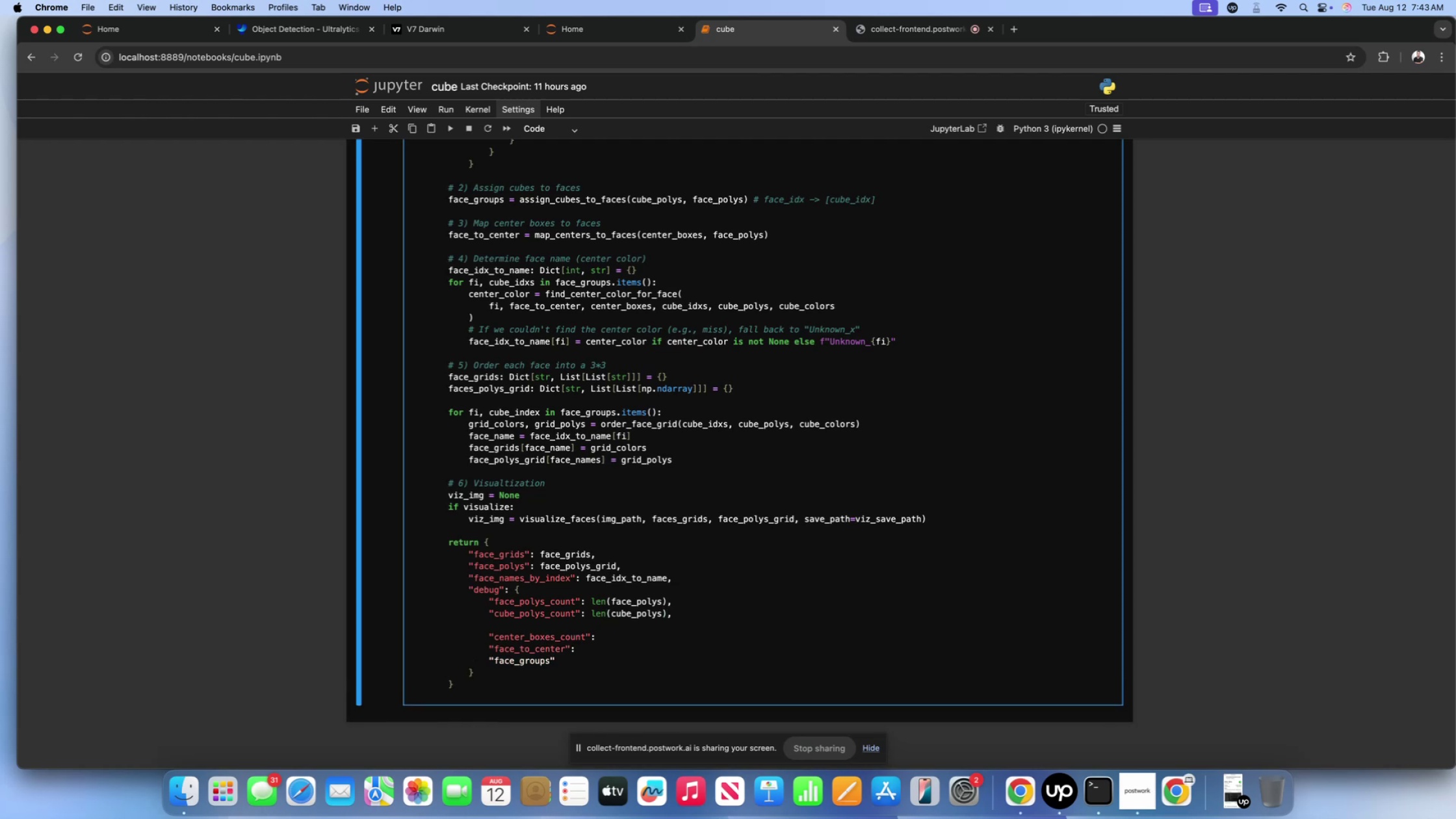 
key(Backspace)
 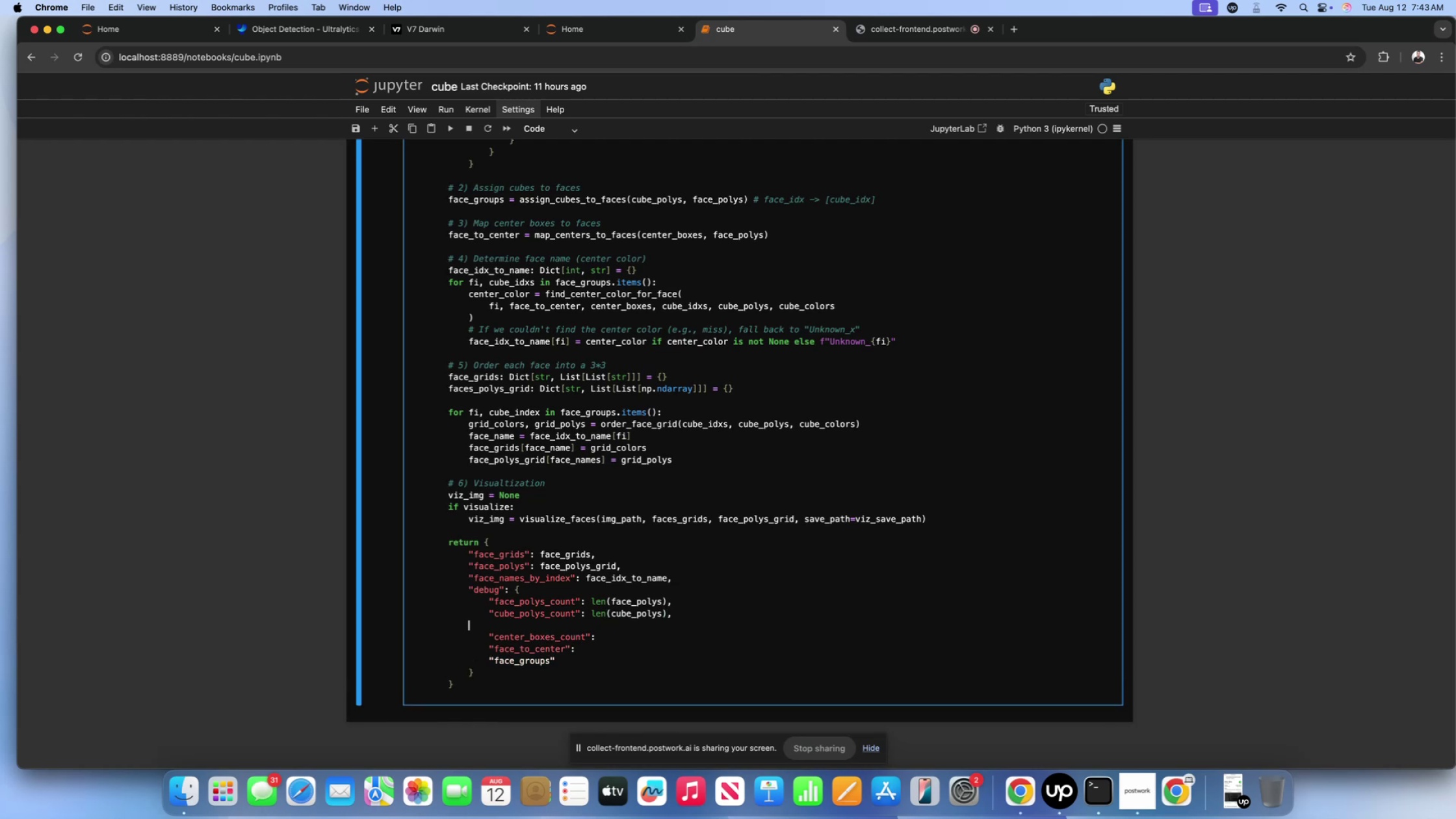 
key(Backspace)
 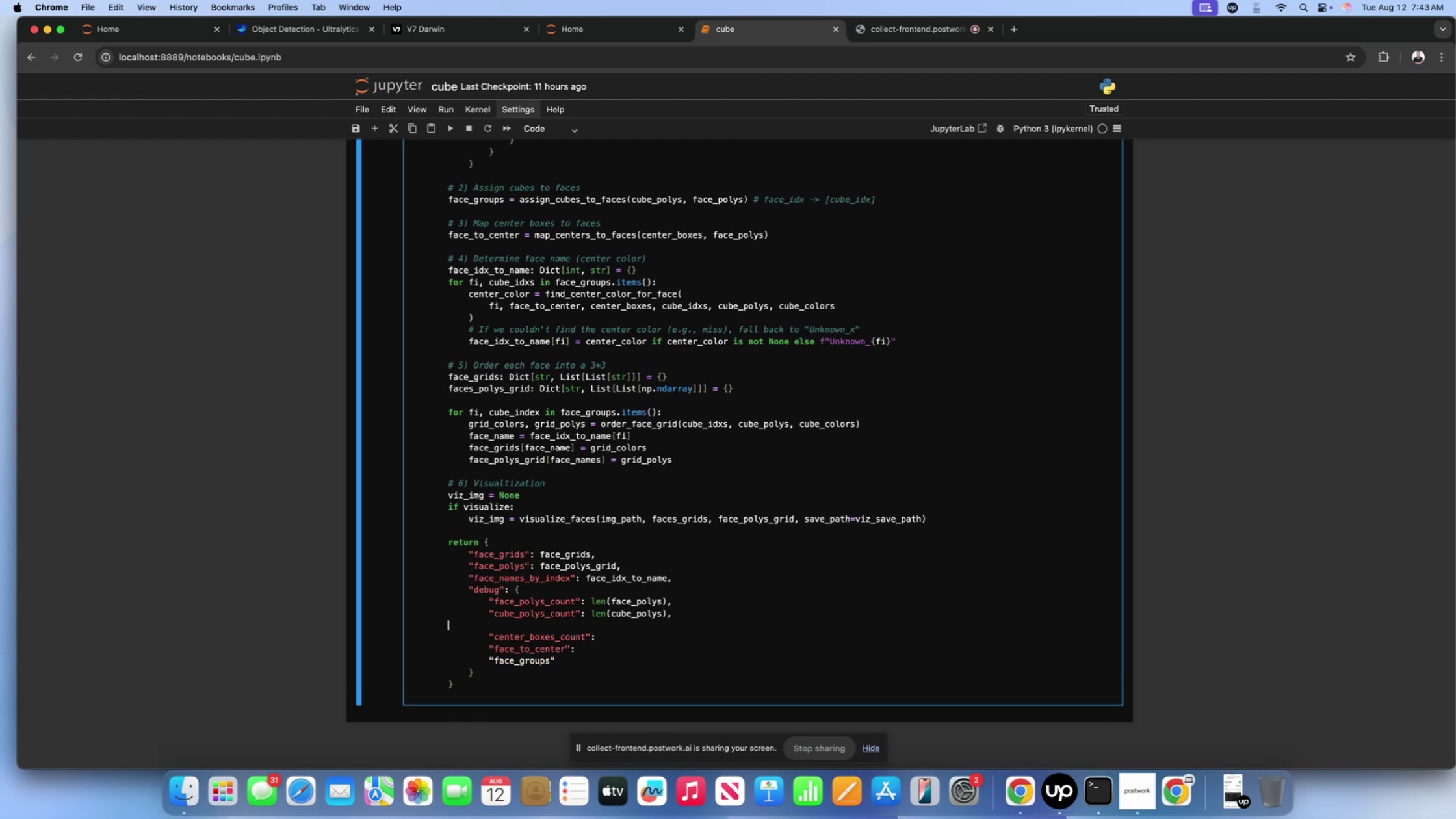 
key(Backspace)
 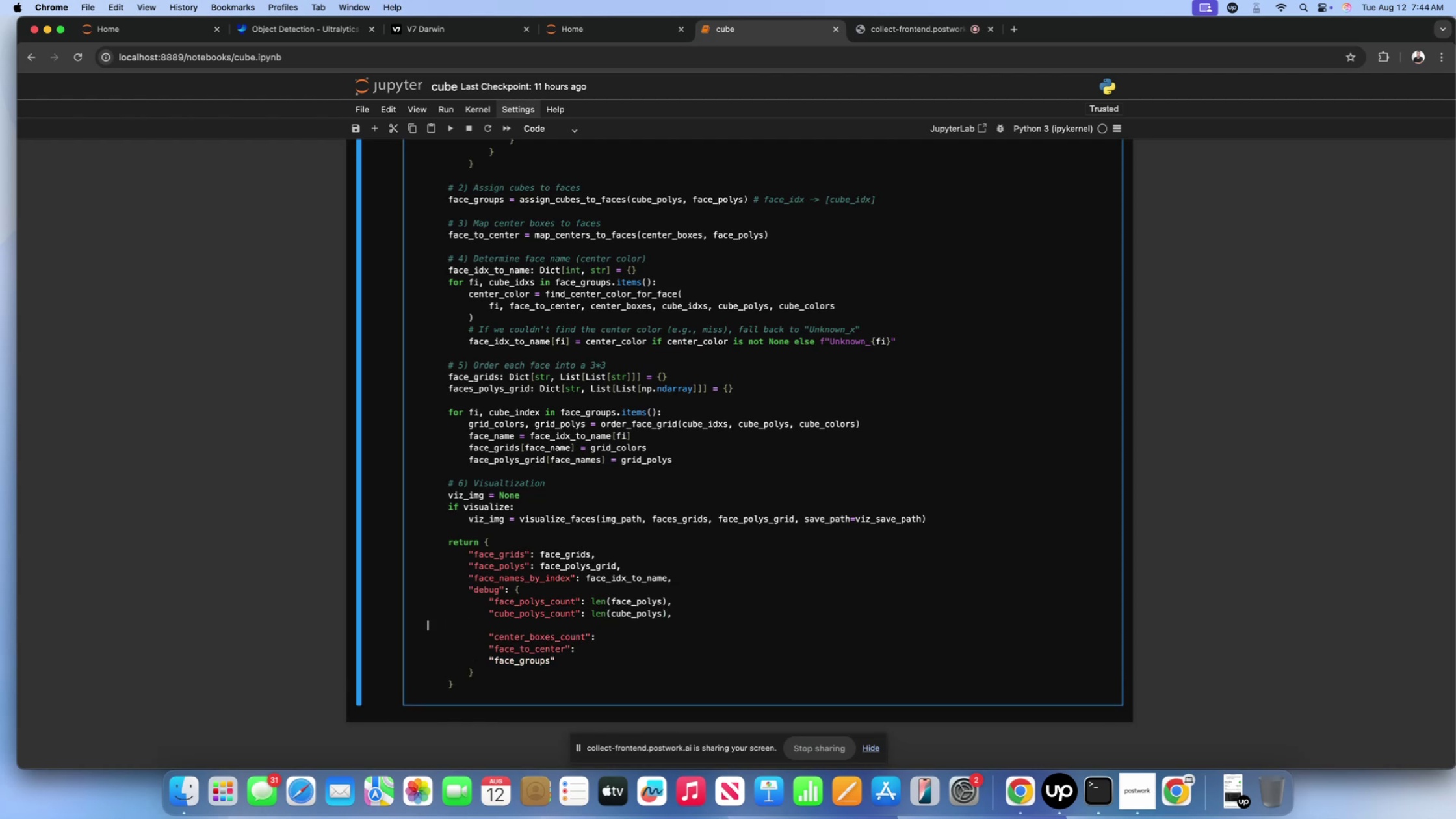 
key(Backspace)
 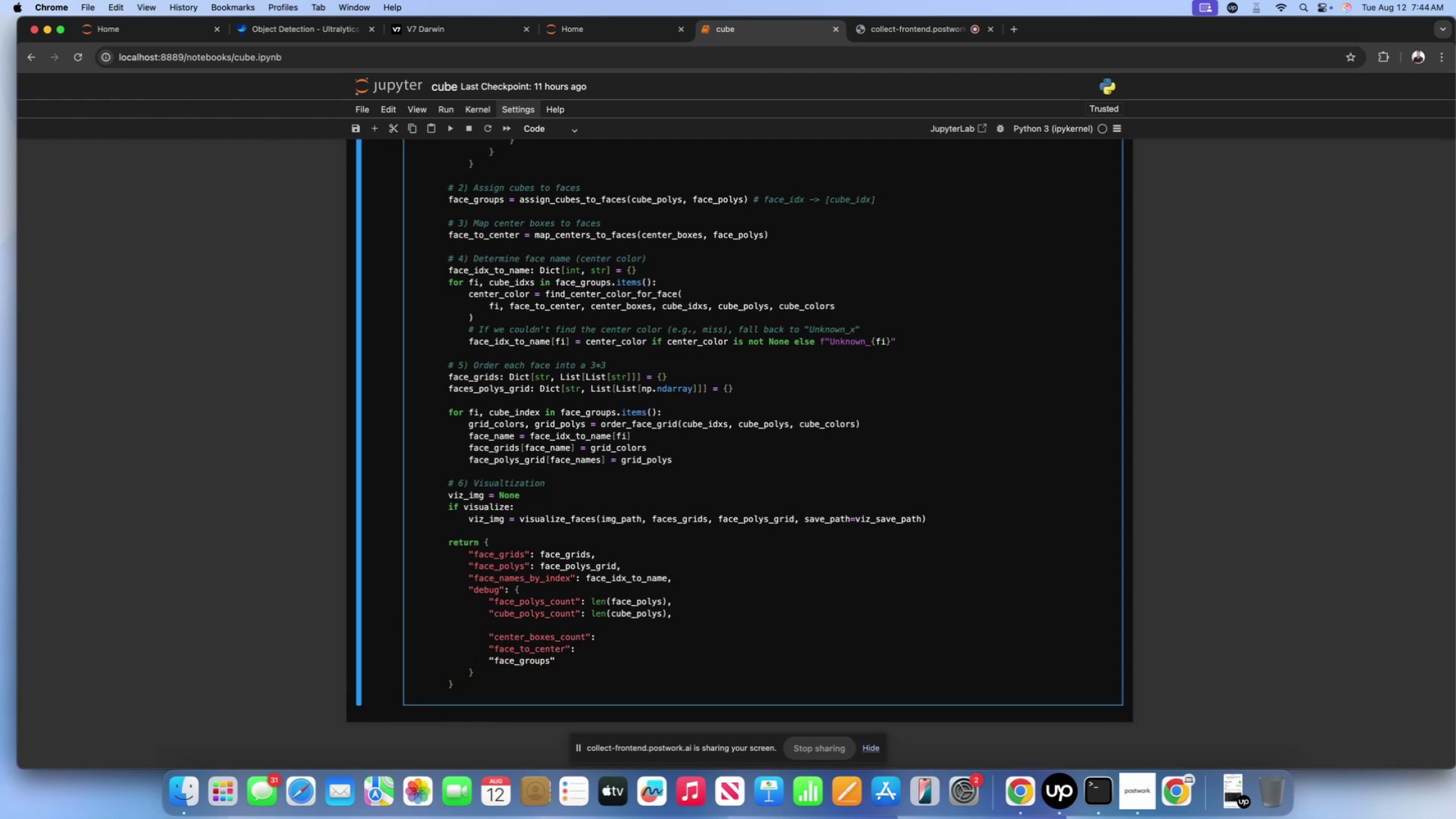 
key(Backslash)
 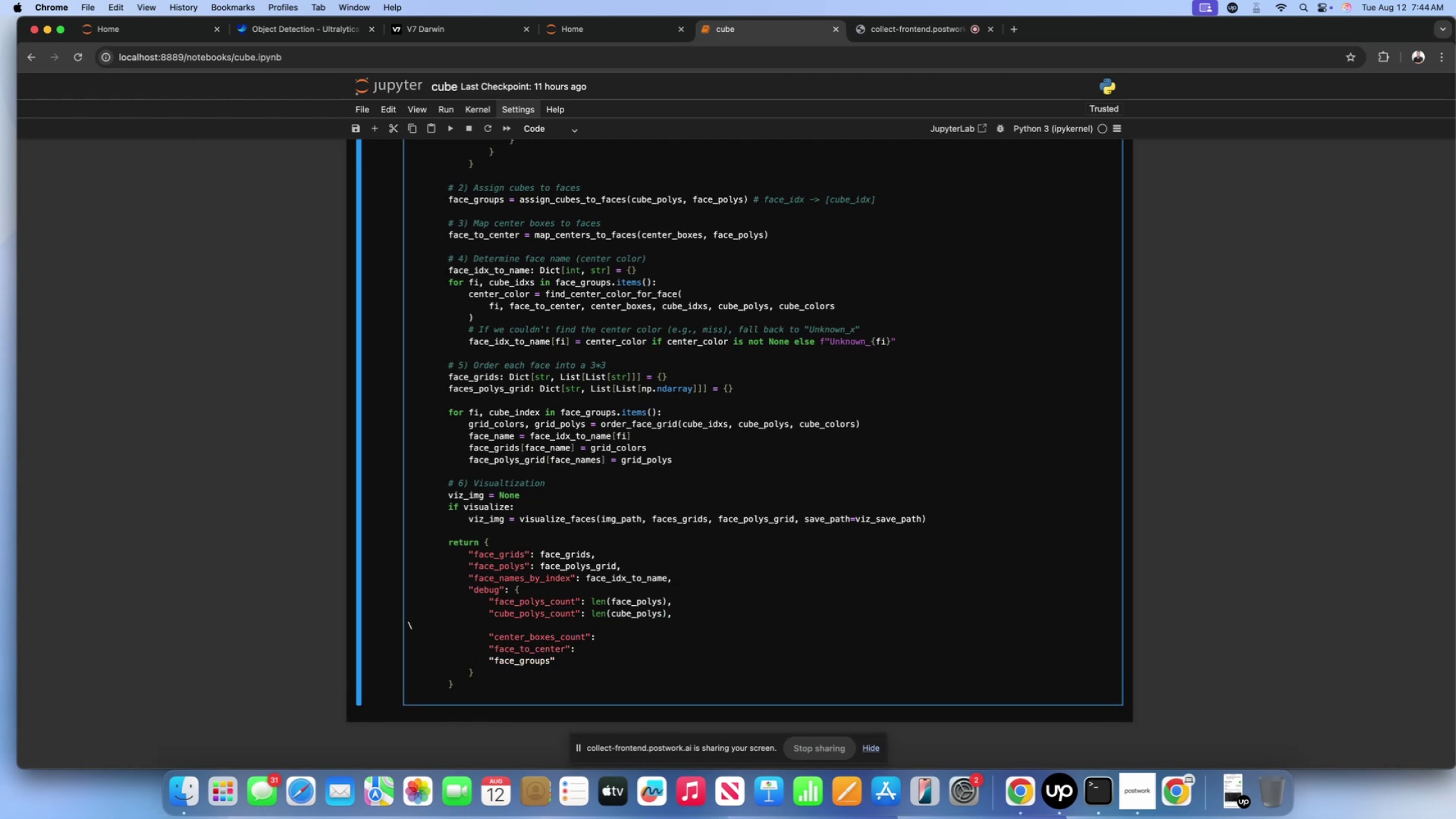 
key(Backspace)
 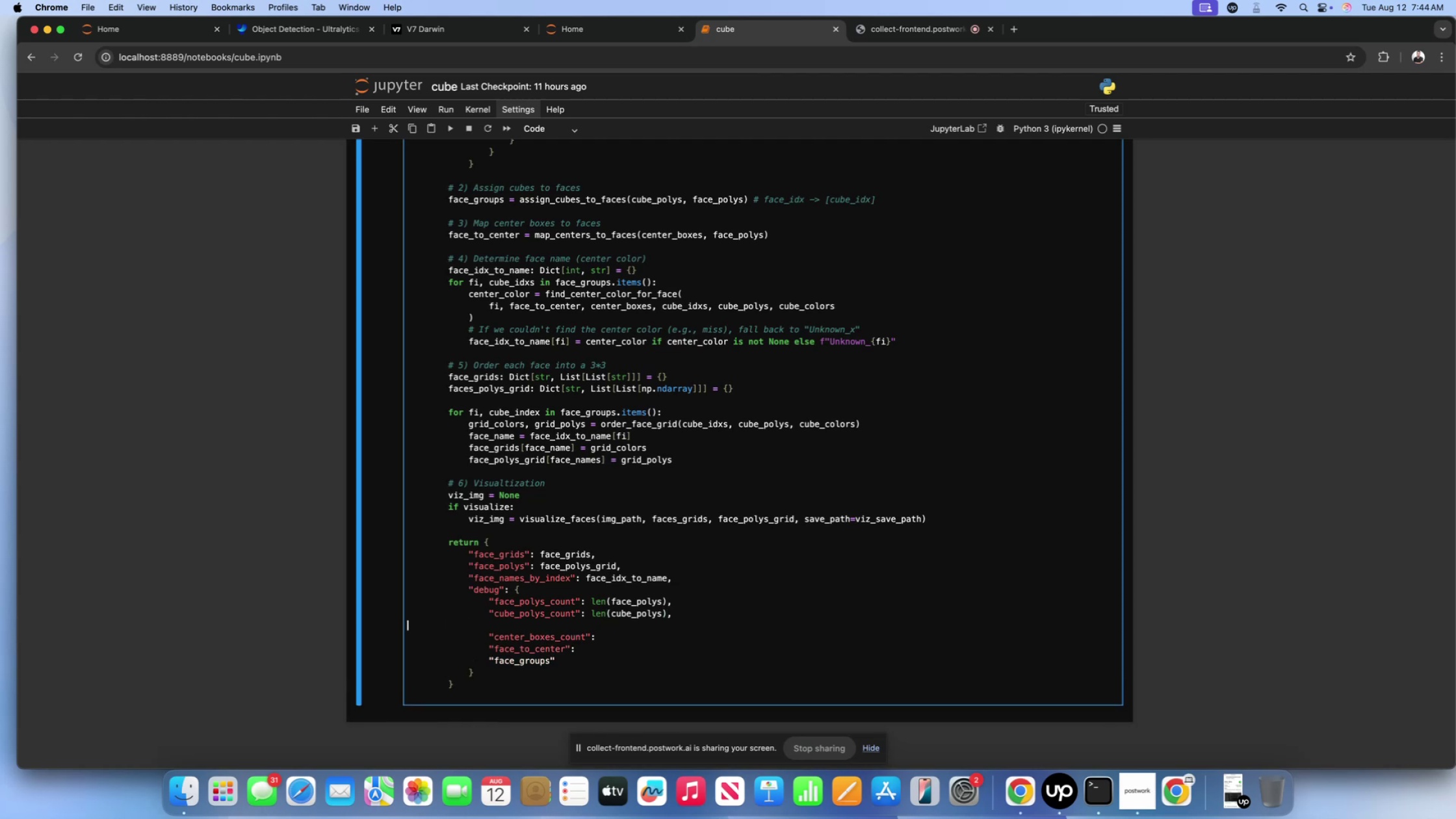 
key(Backspace)
 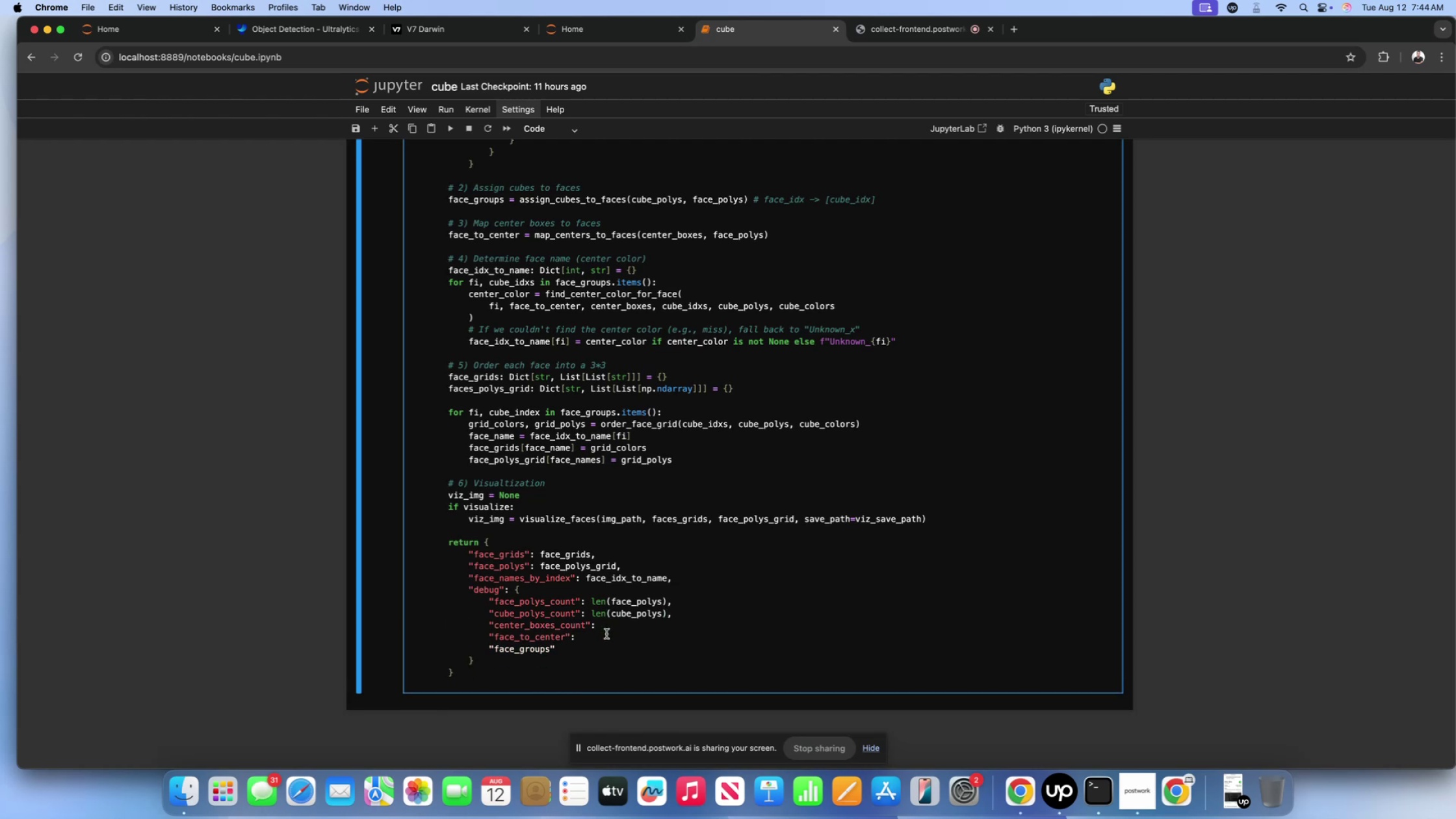 
left_click([608, 626])
 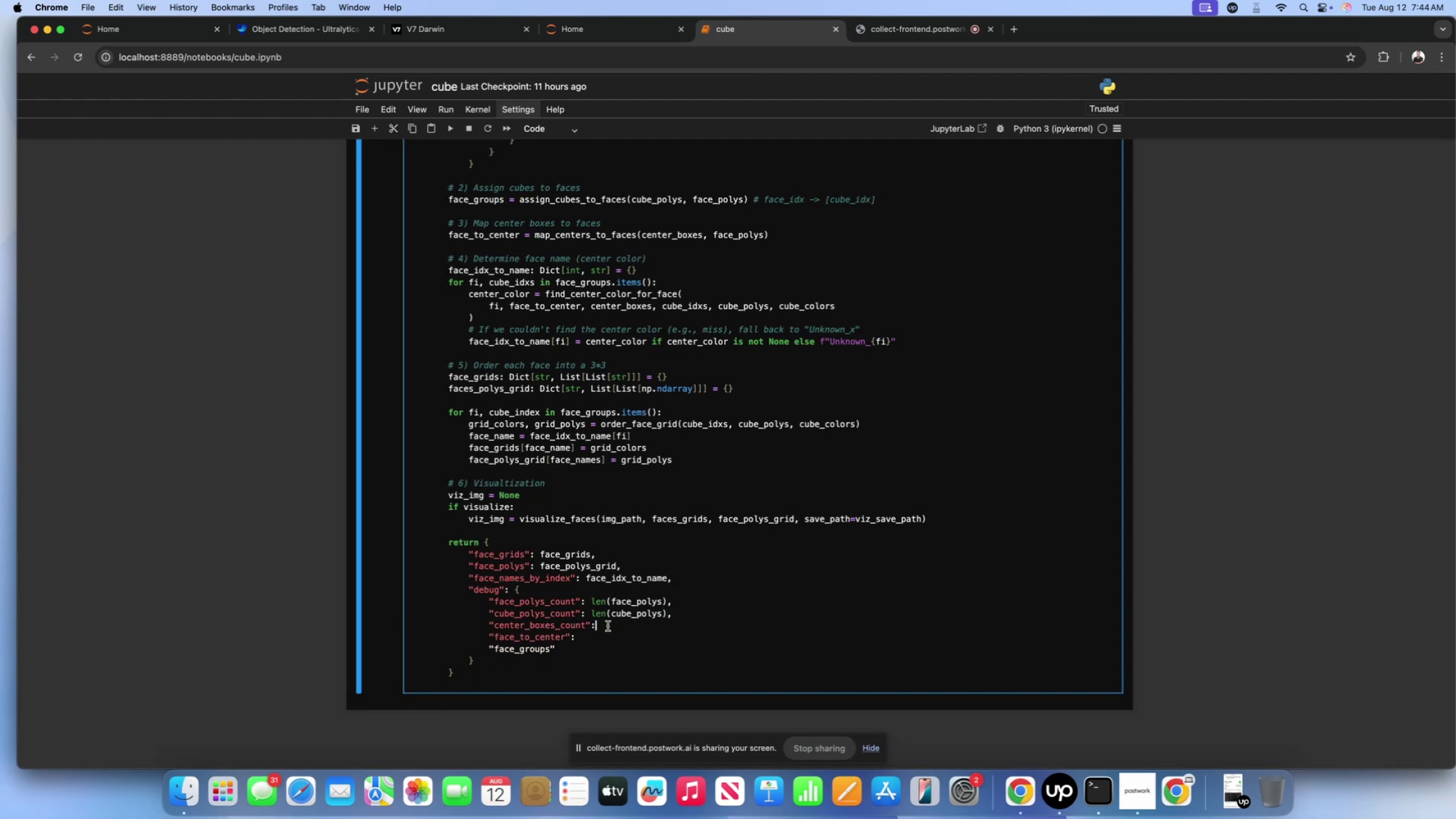 
type( len())
 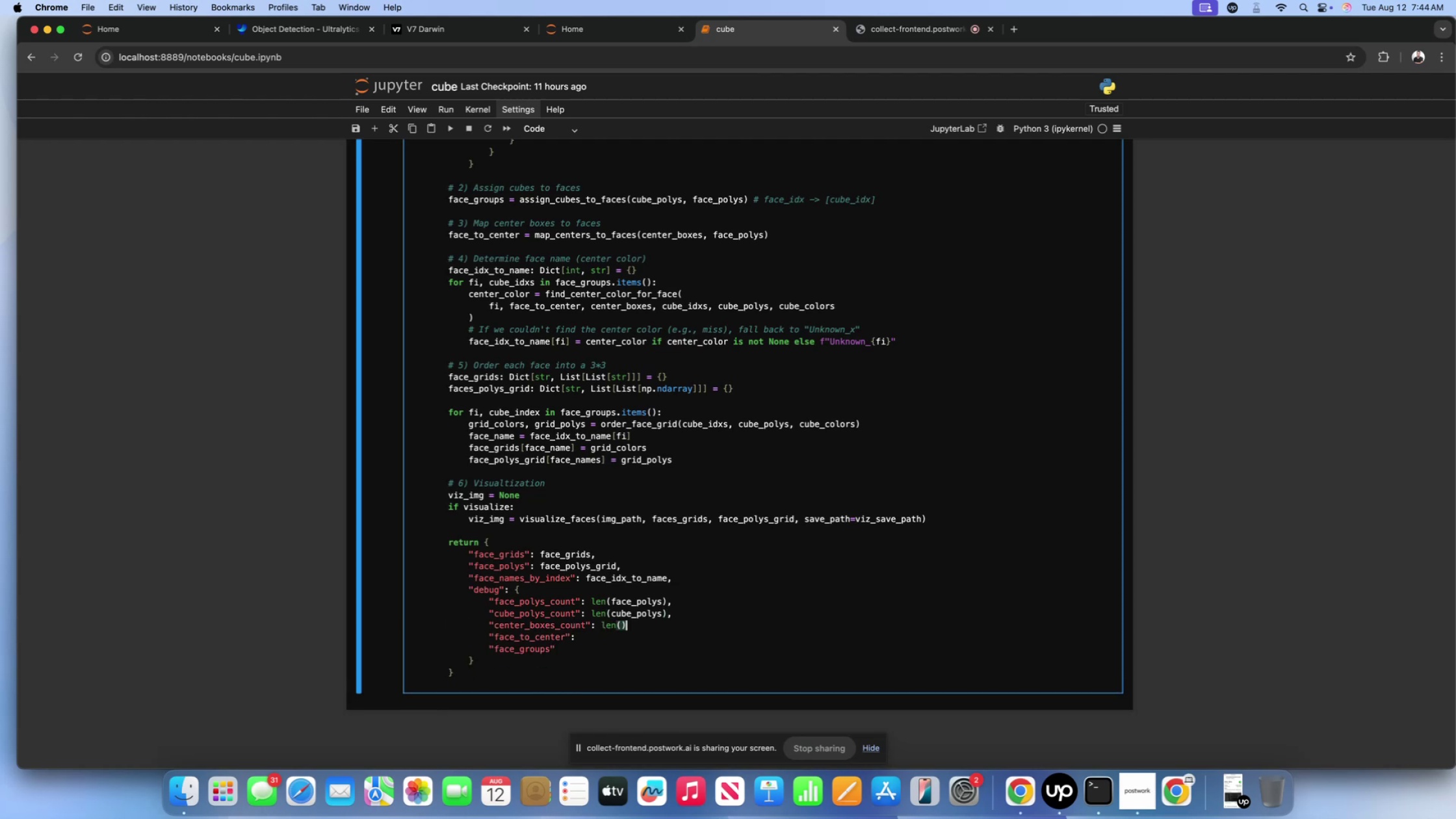 
key(ArrowLeft)
 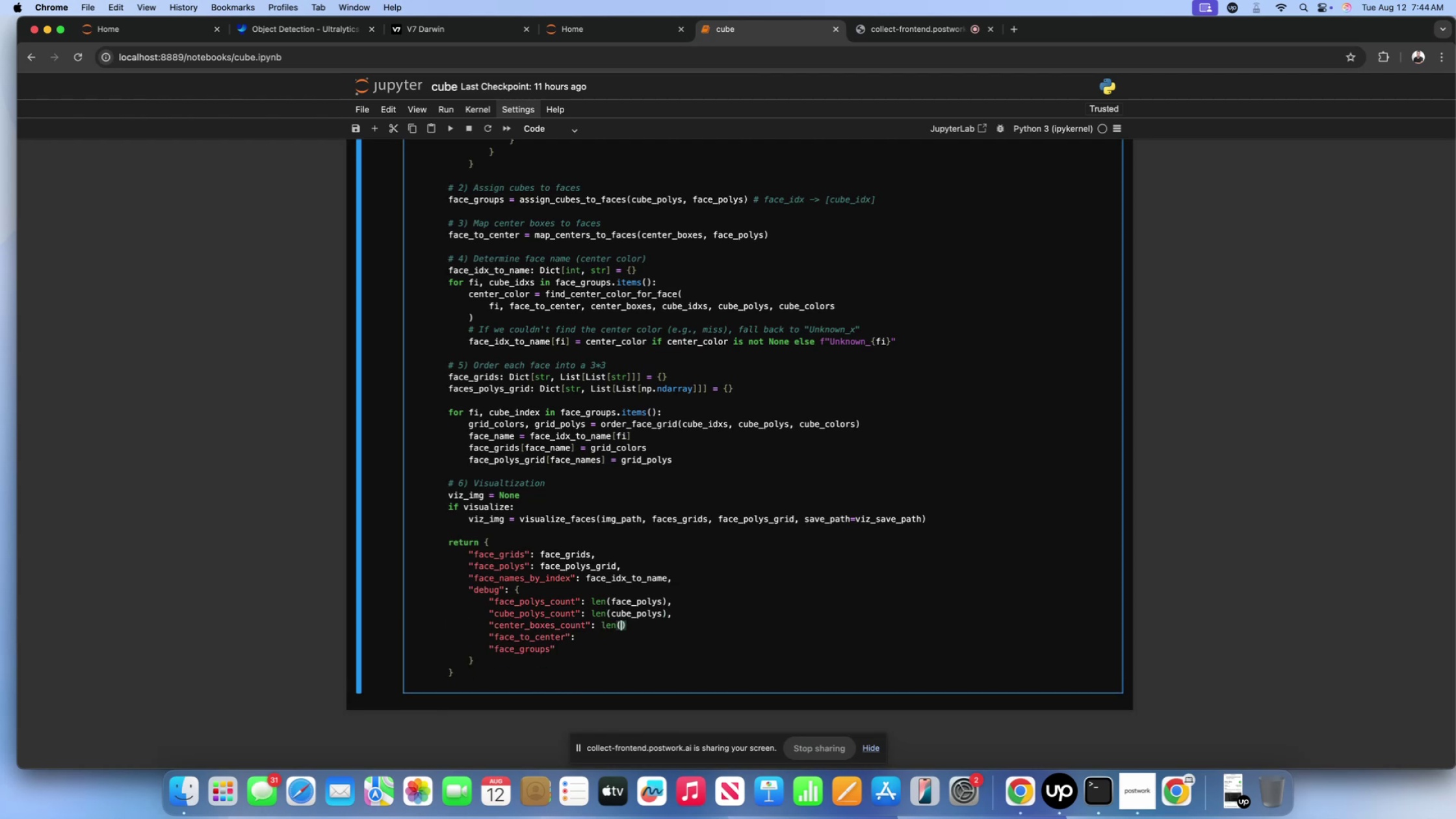 
type(center_boxes)
 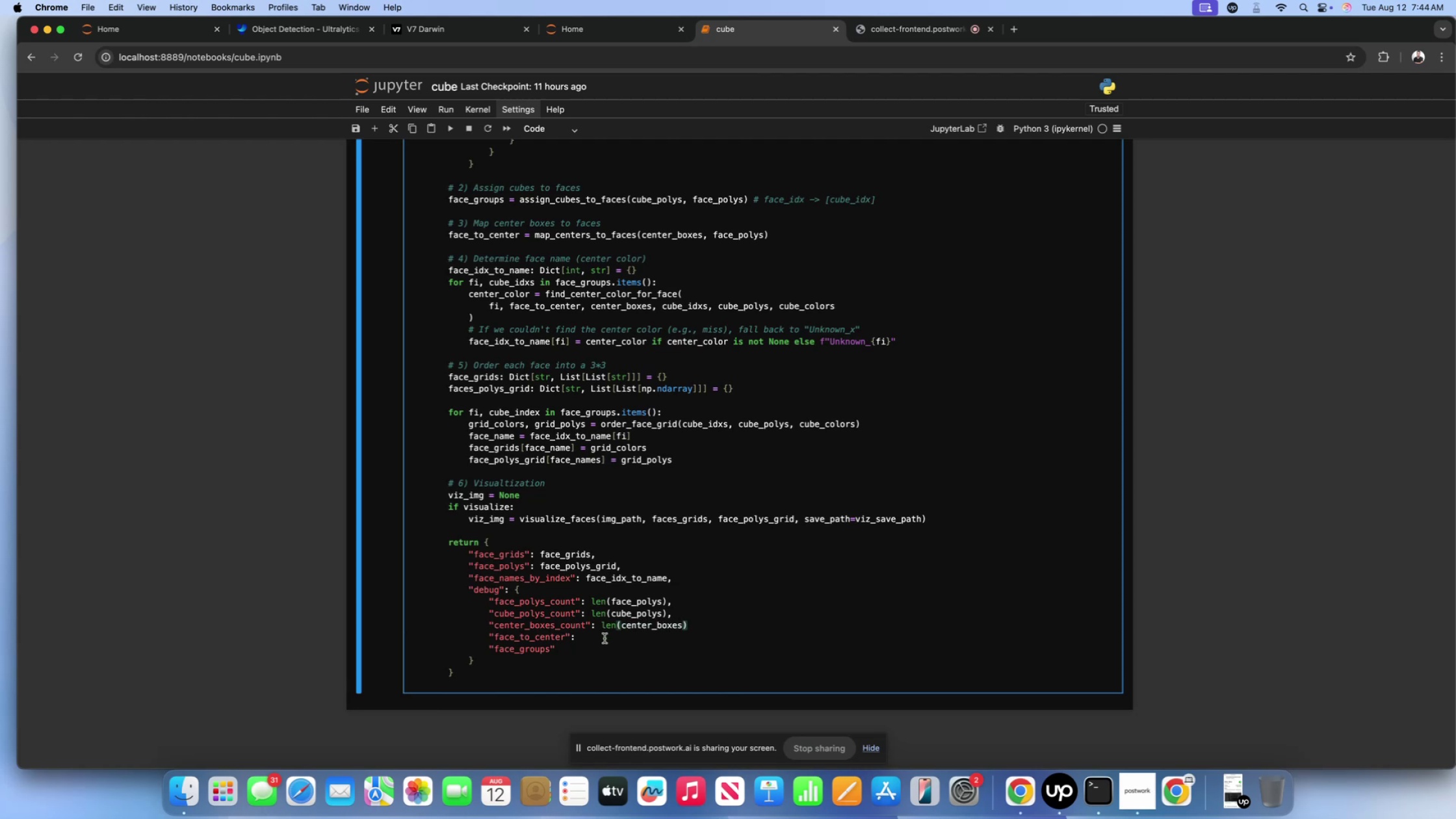 
left_click([603, 638])
 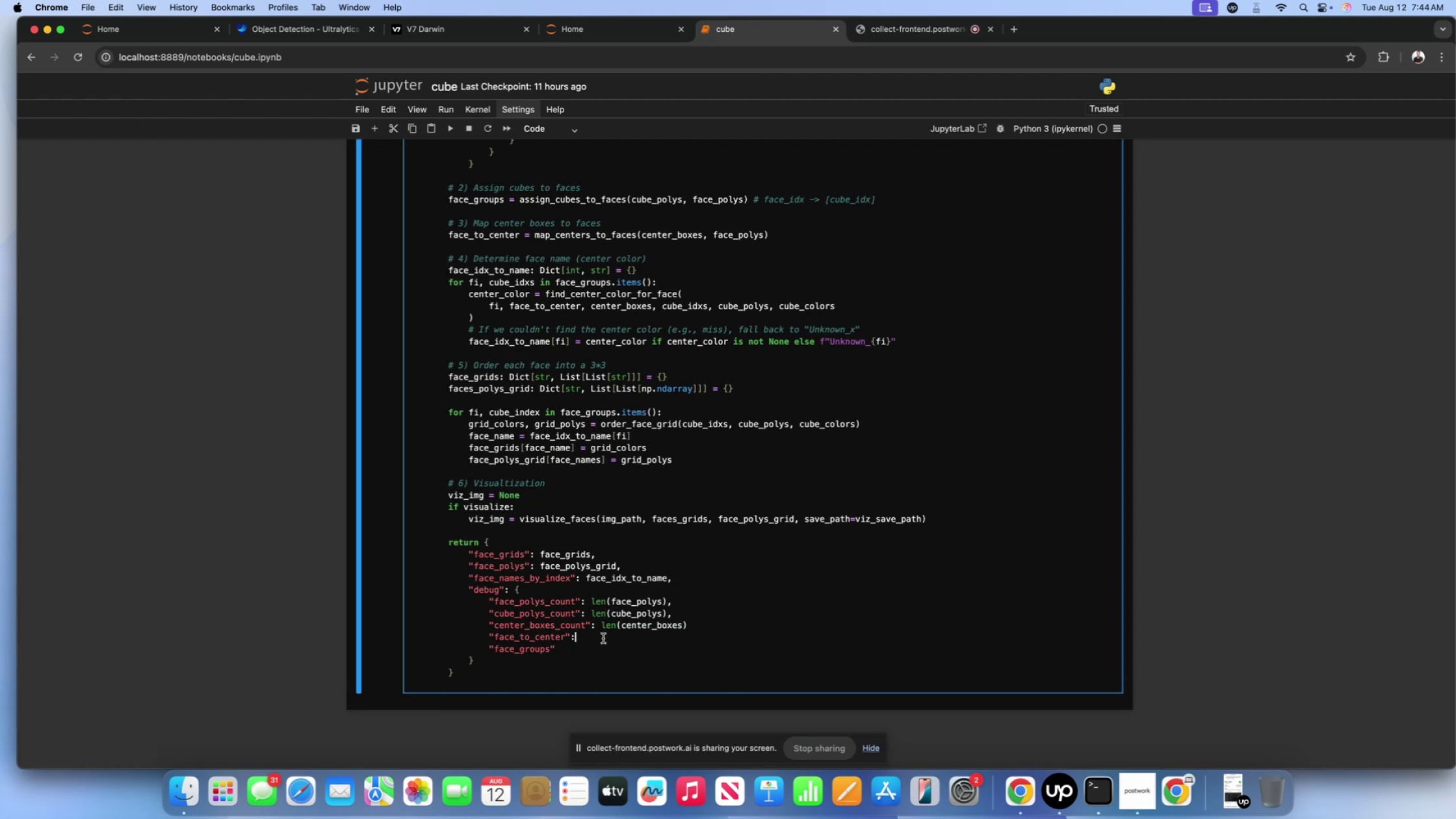 
type( len())
 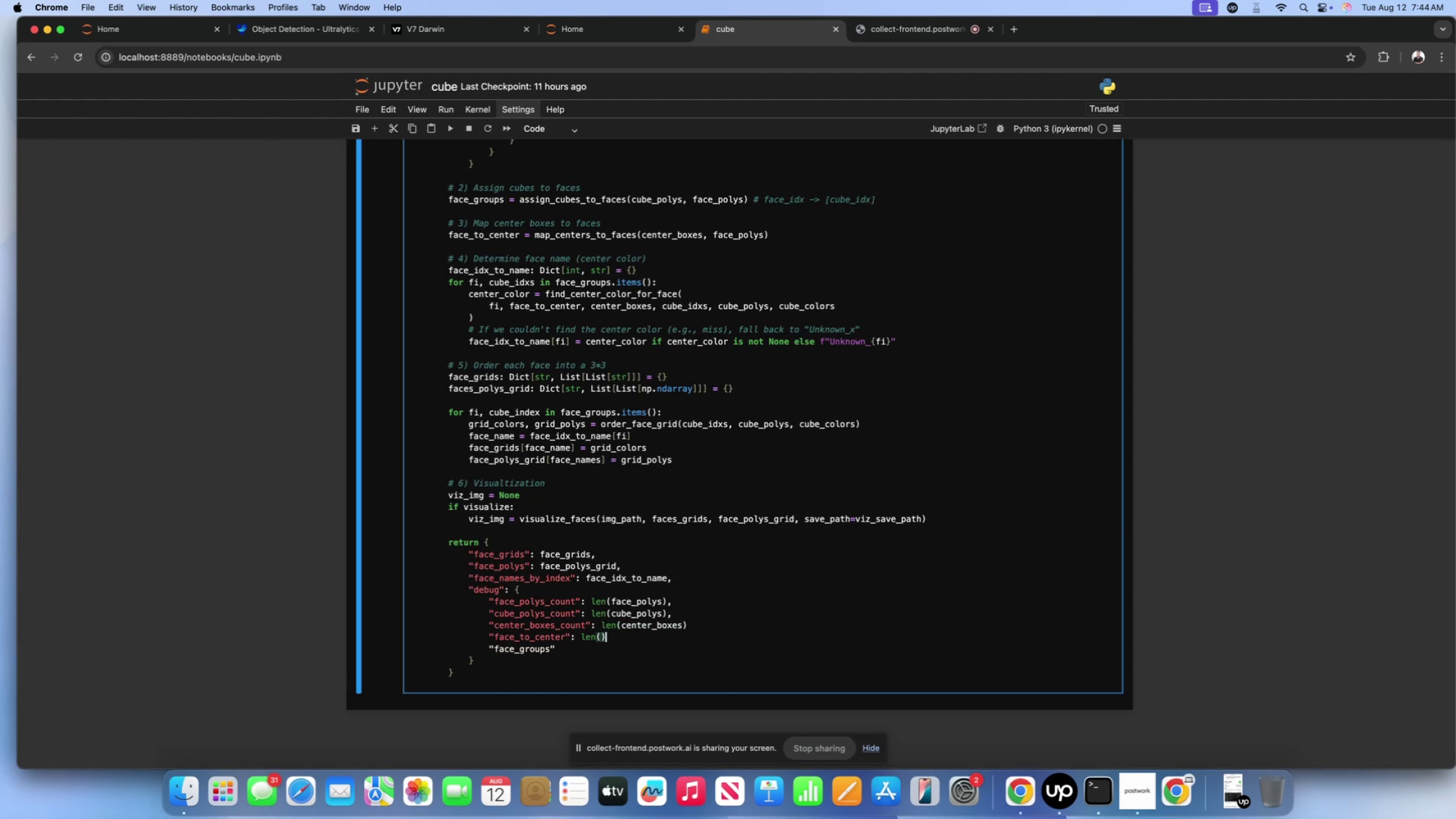 
key(ArrowLeft)
 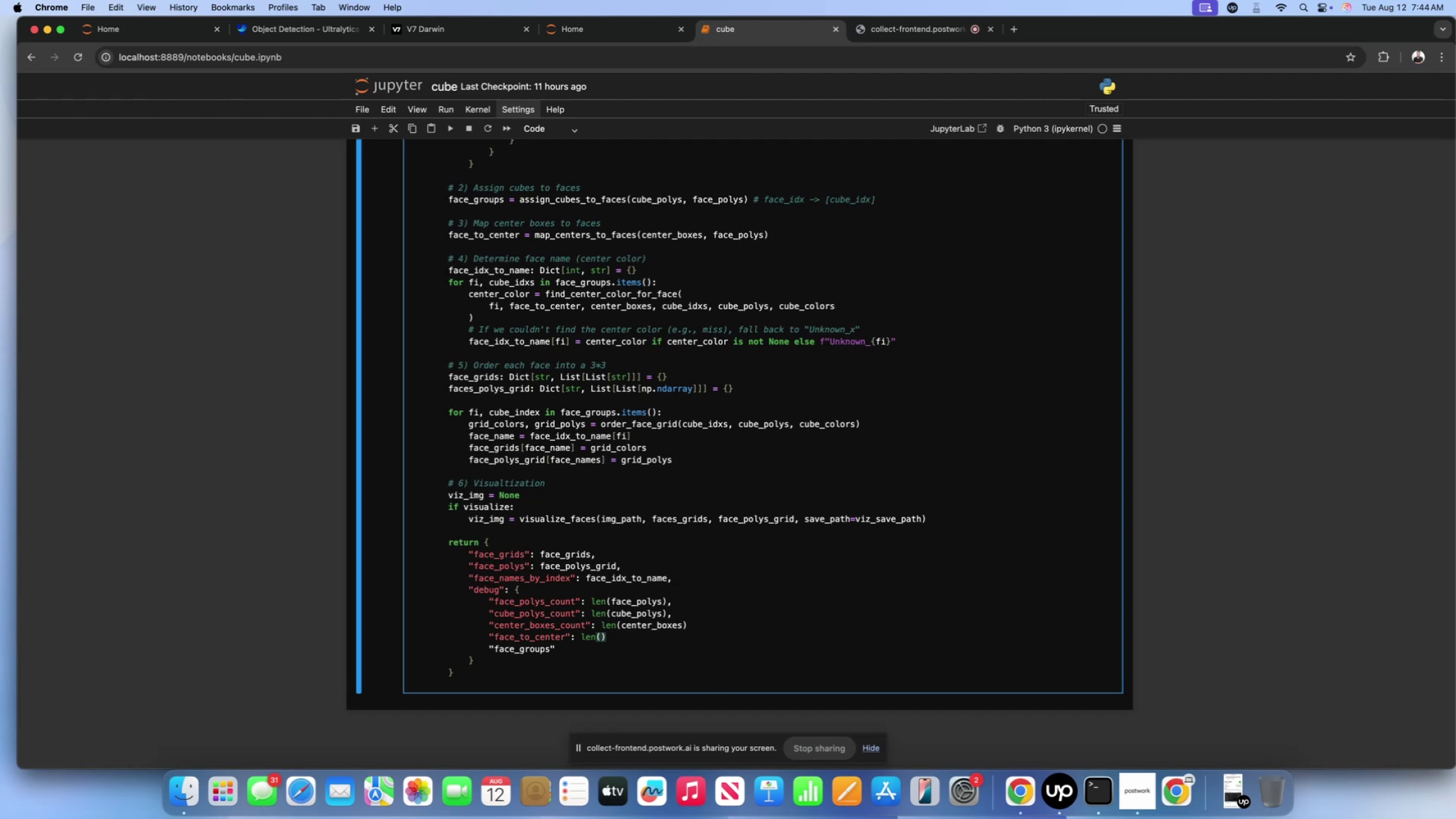 
key(ArrowRight)
 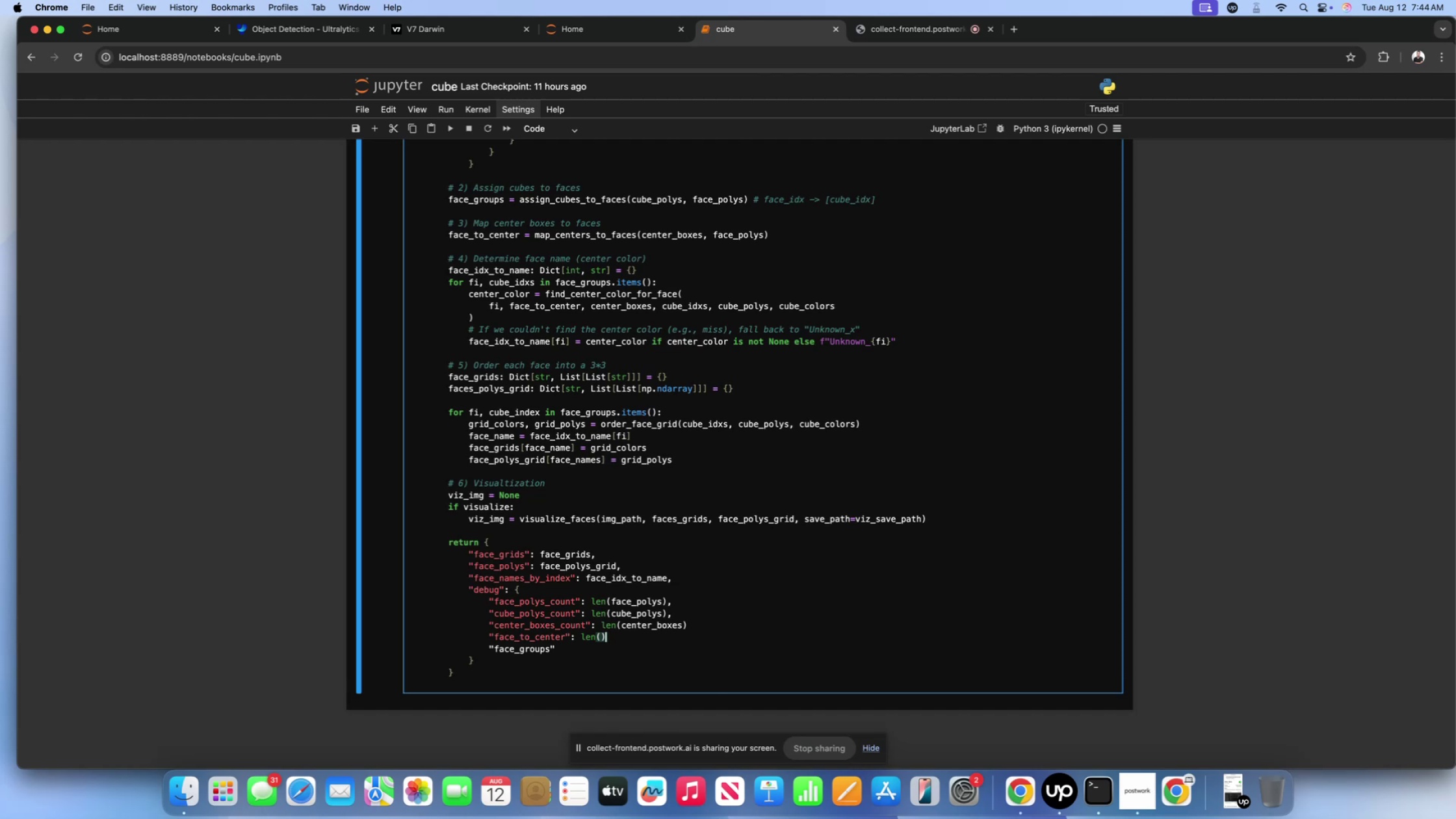 
key(Backspace)
key(Backspace)
key(Backspace)
key(Backspace)
key(Backspace)
type(face_to_center.)
key(Backspace)
type(,)
 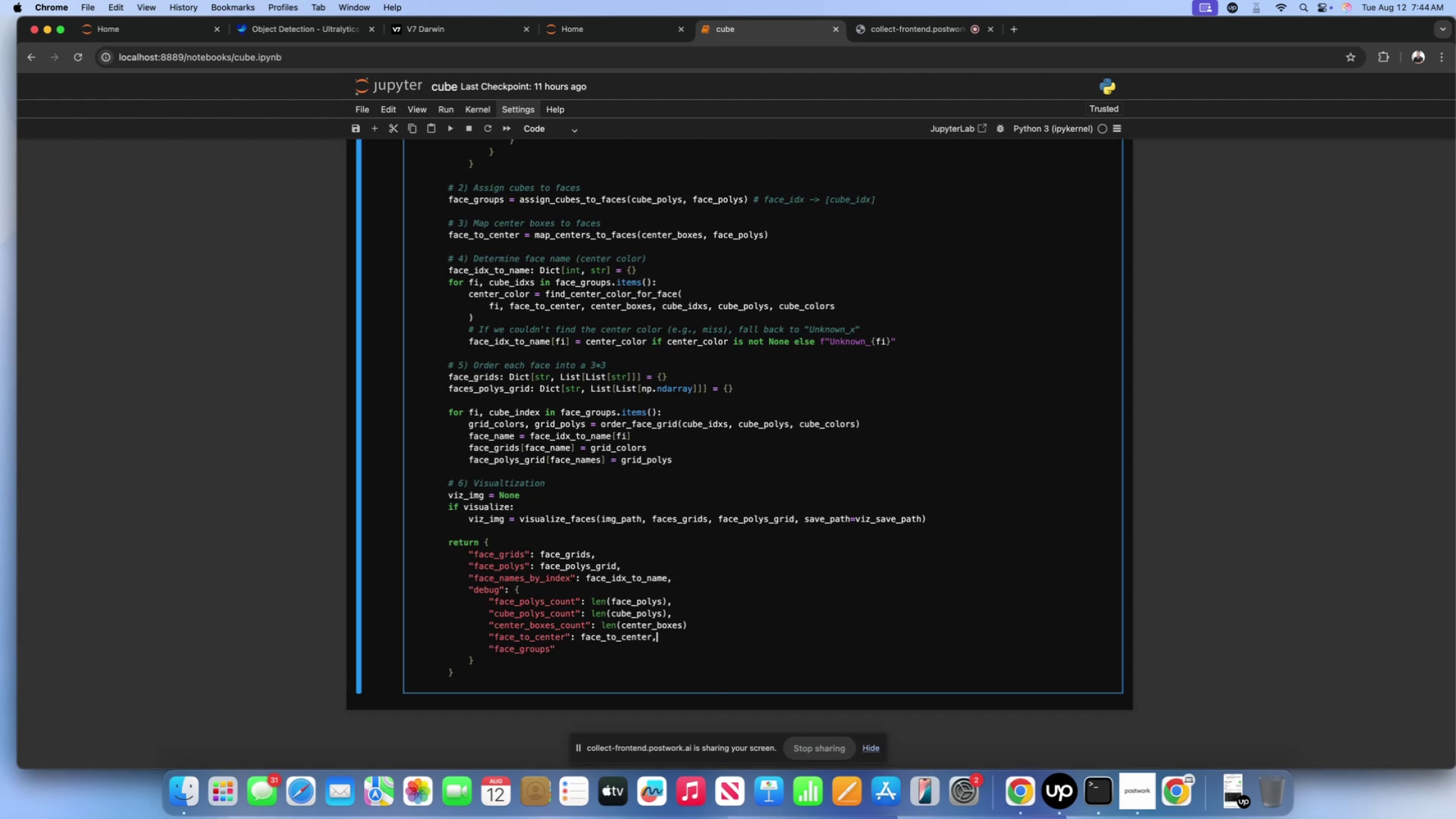 
left_click([597, 647])
 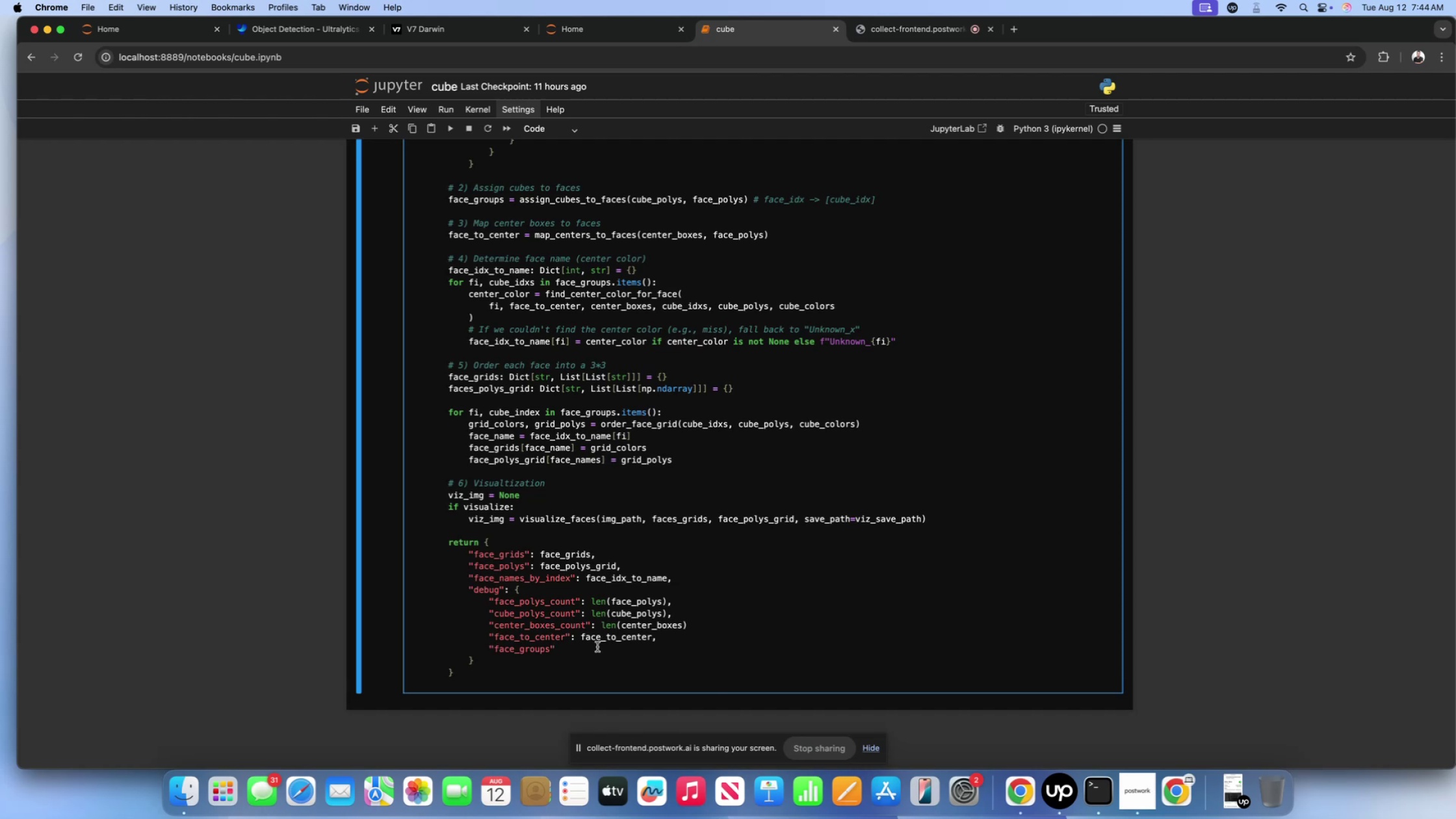 
type(: face_groups)
 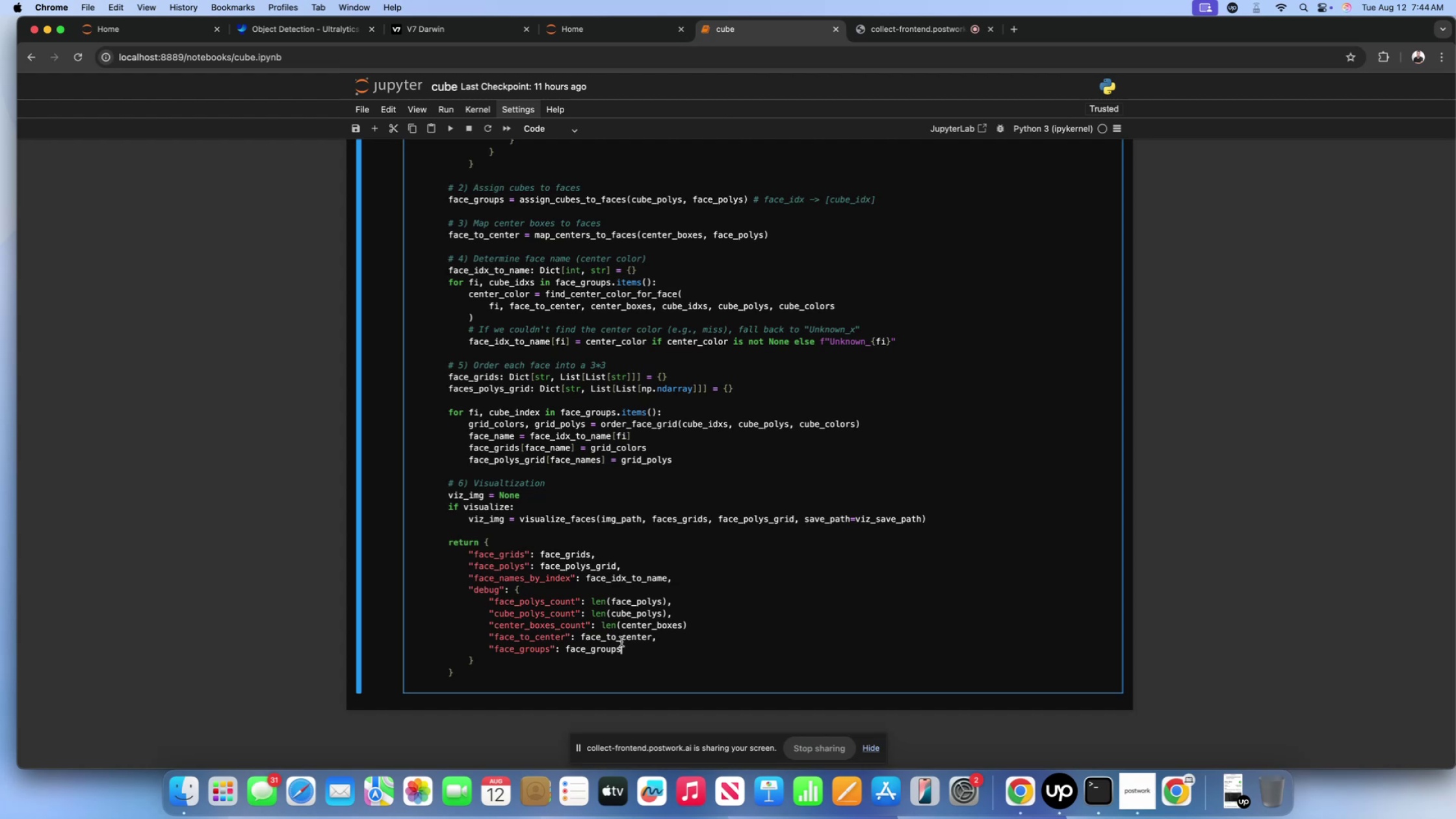 
scroll: coordinate [623, 640], scroll_direction: down, amount: 5.0
 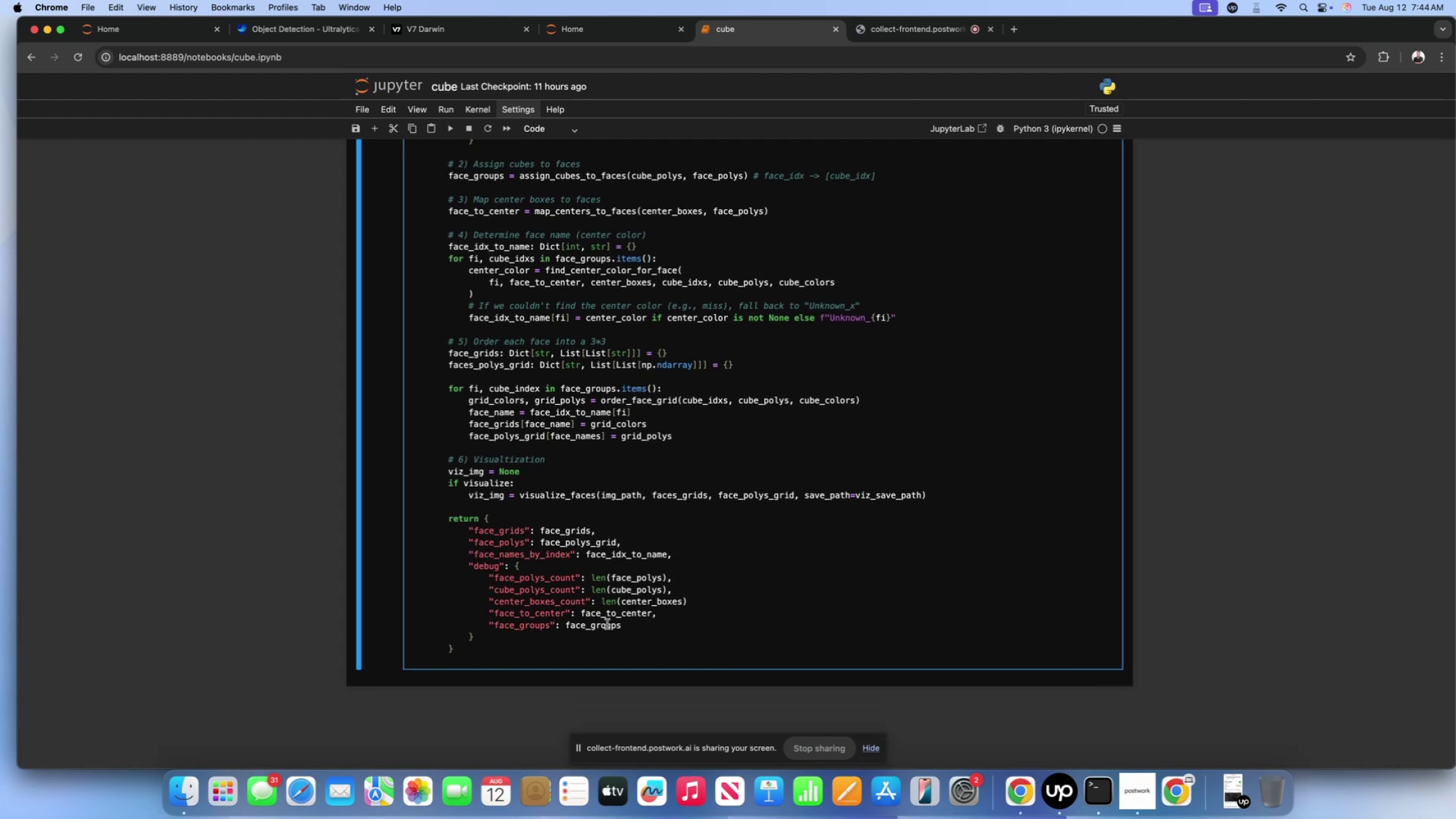 
left_click([520, 640])
 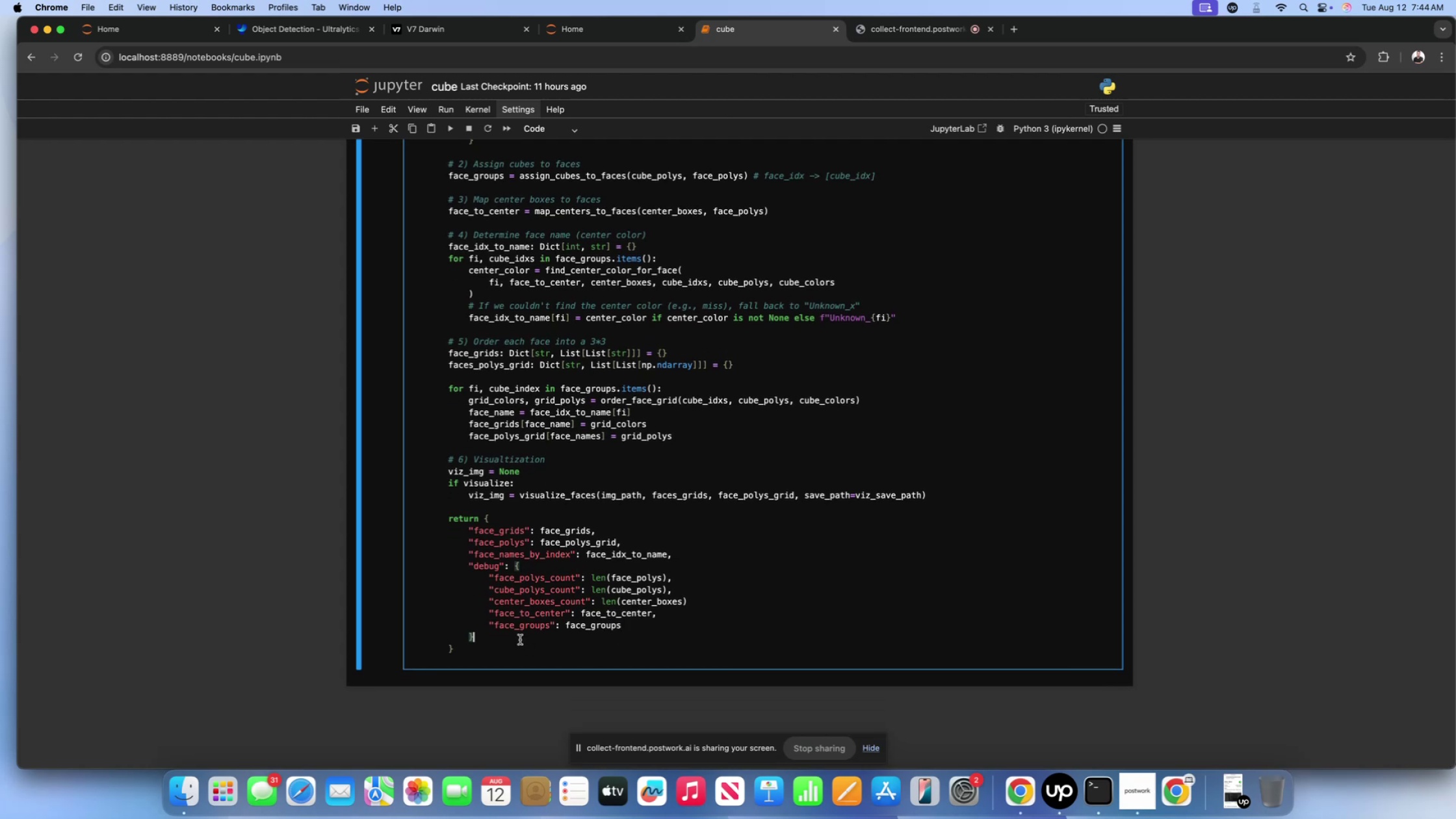 
key(Comma)
 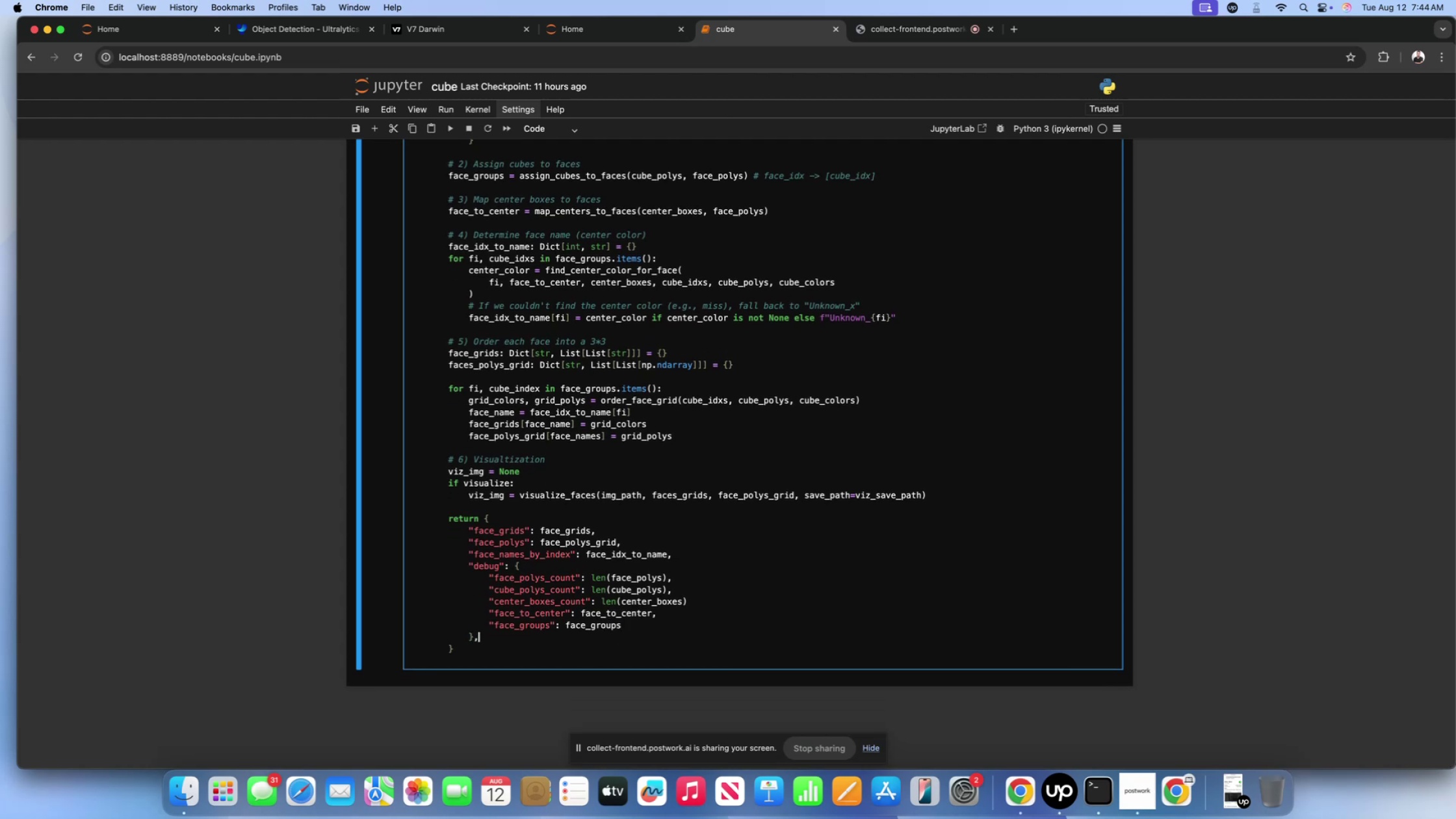 
key(Enter)
 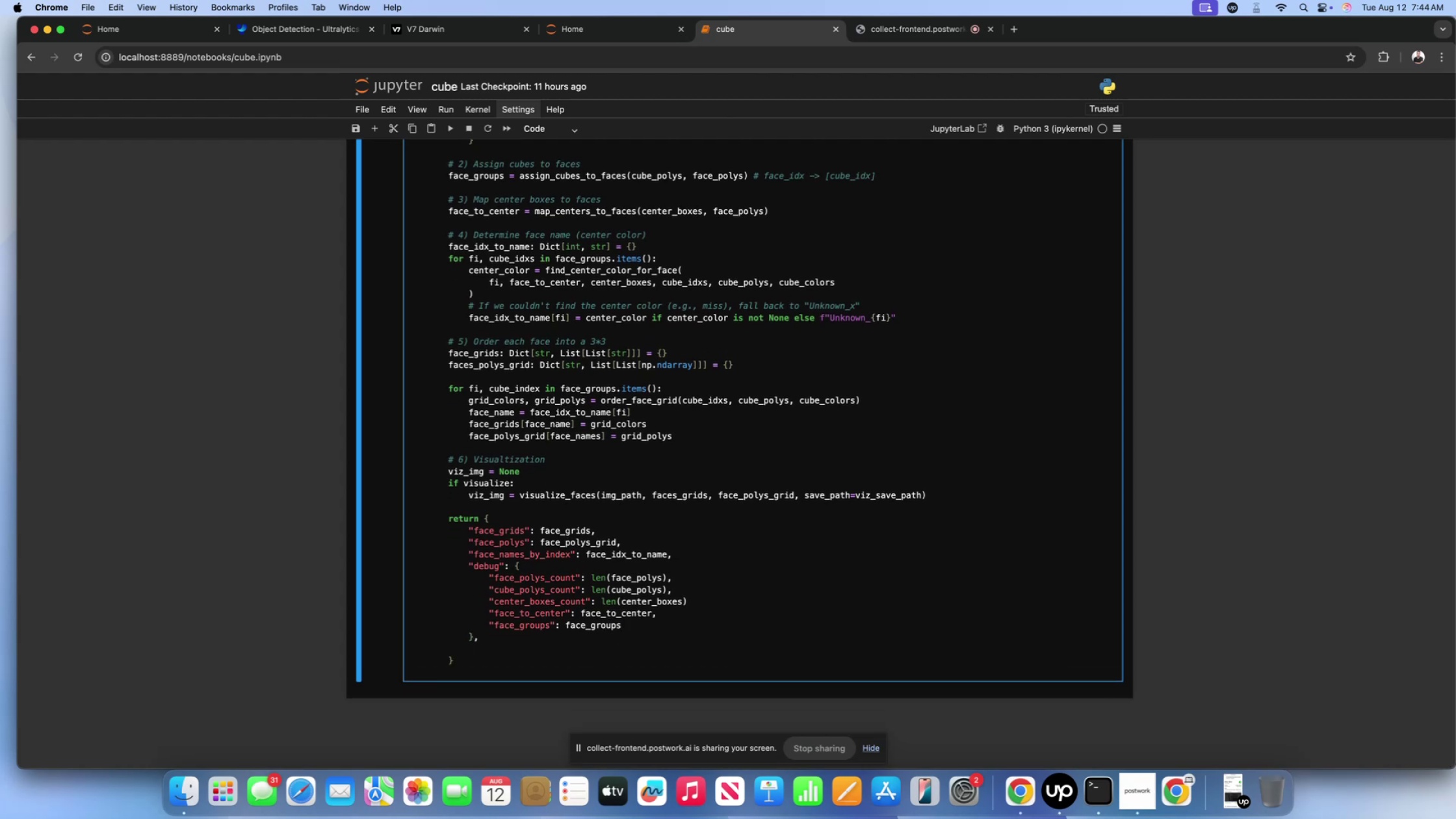 
key(Shift+Quote)
 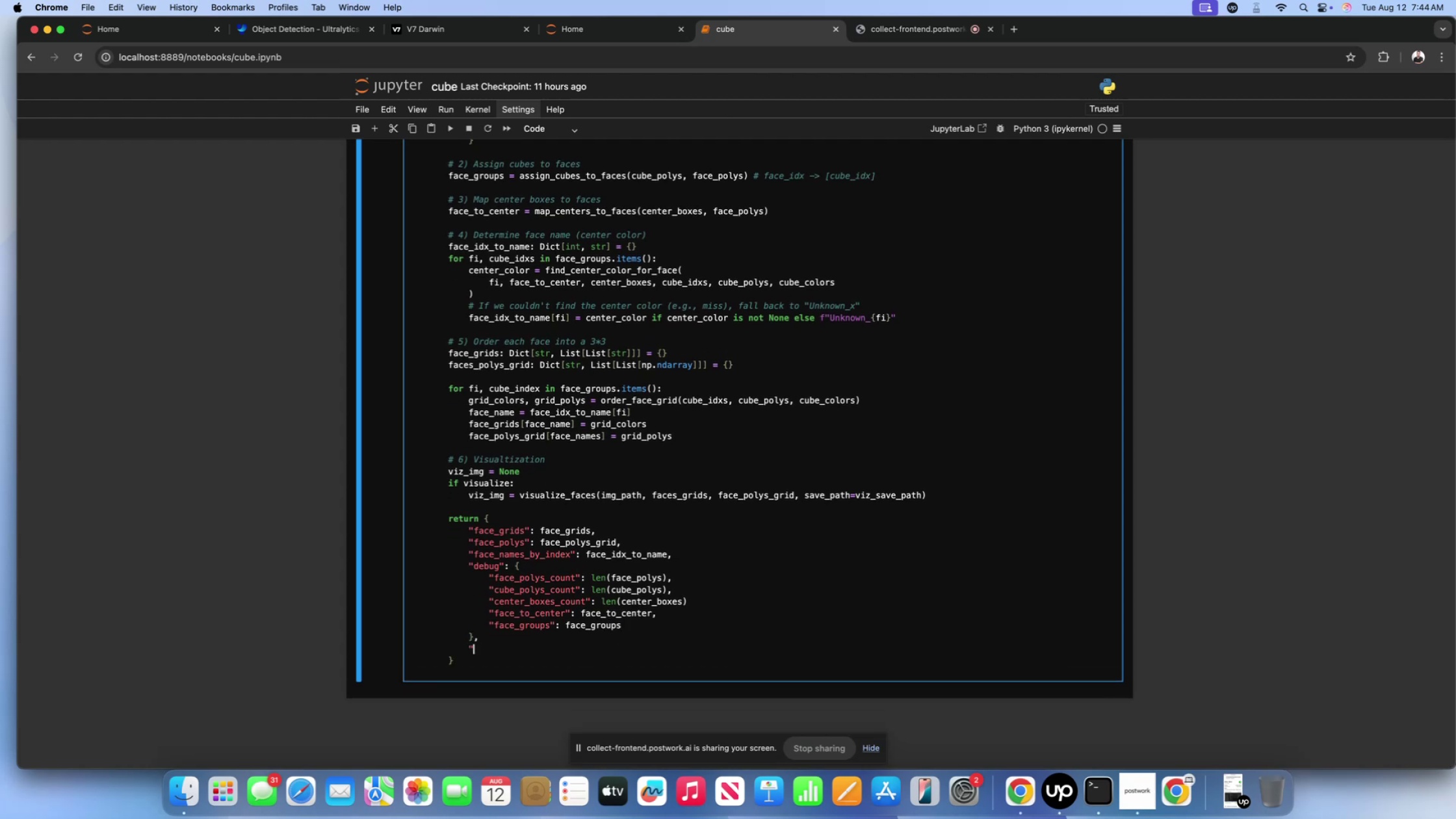 
key(Shift+ShiftLeft)
 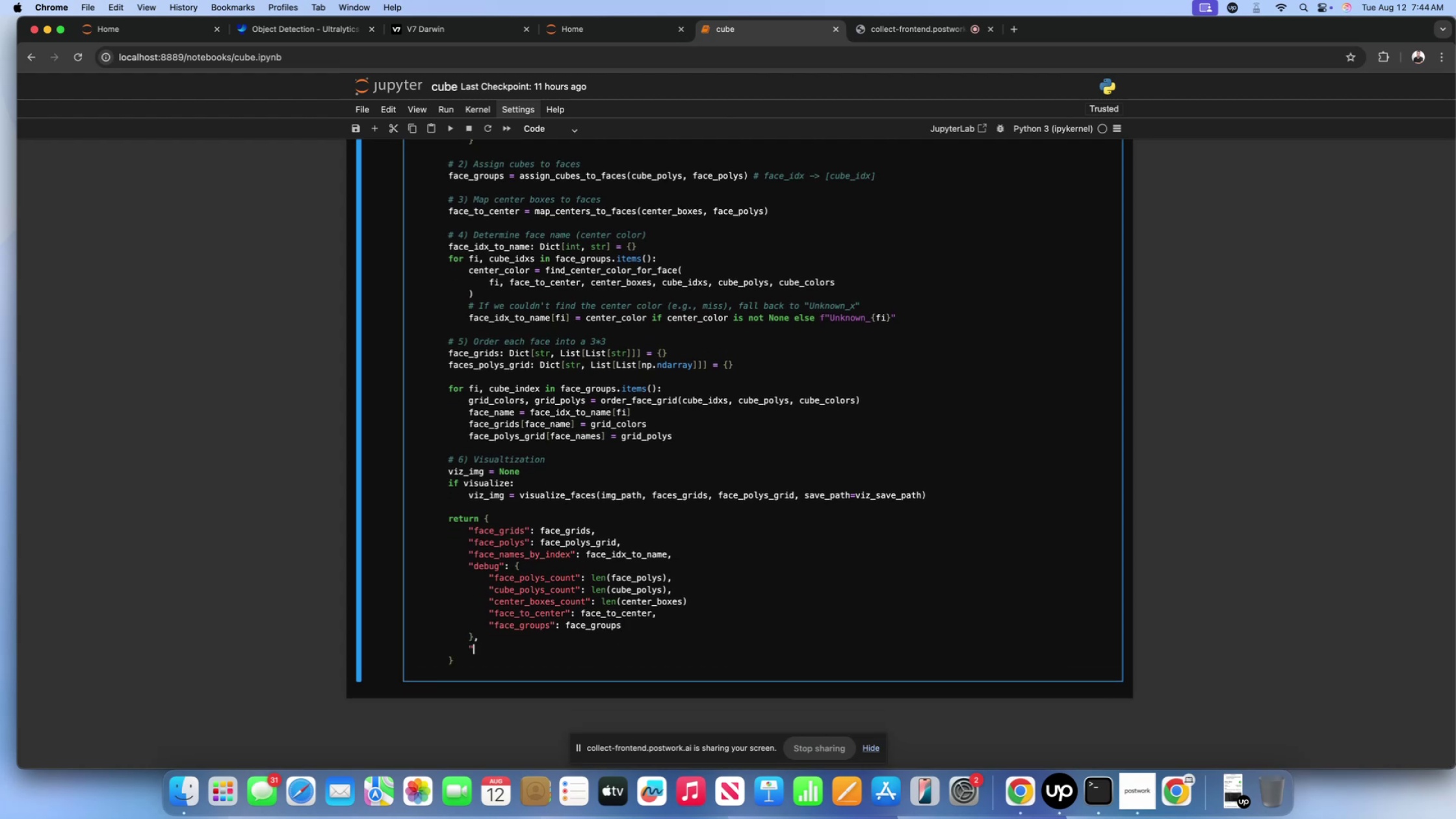 
key(Shift+Quote)
 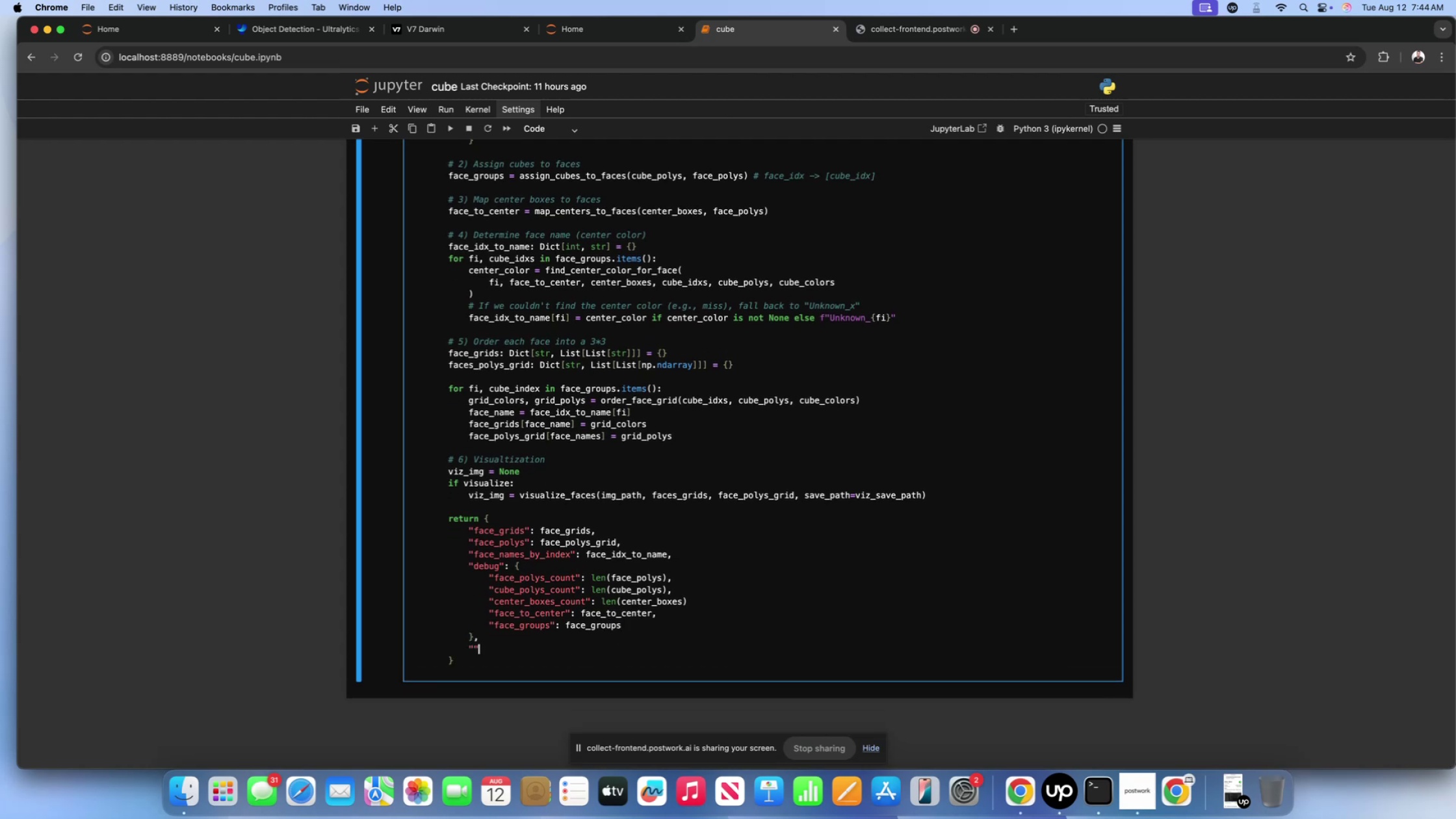 
key(ArrowLeft)
 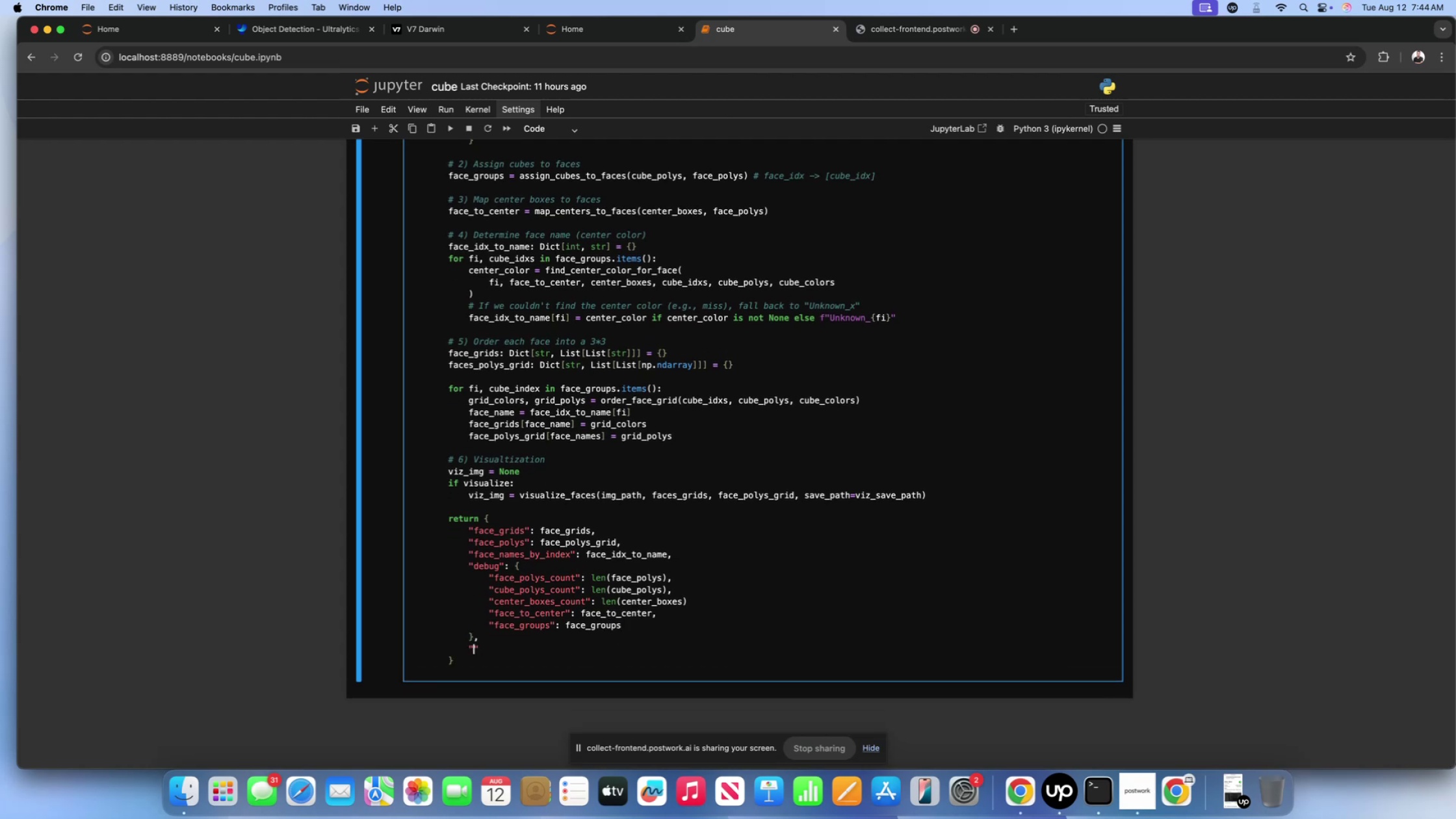 
type(viz_image)
 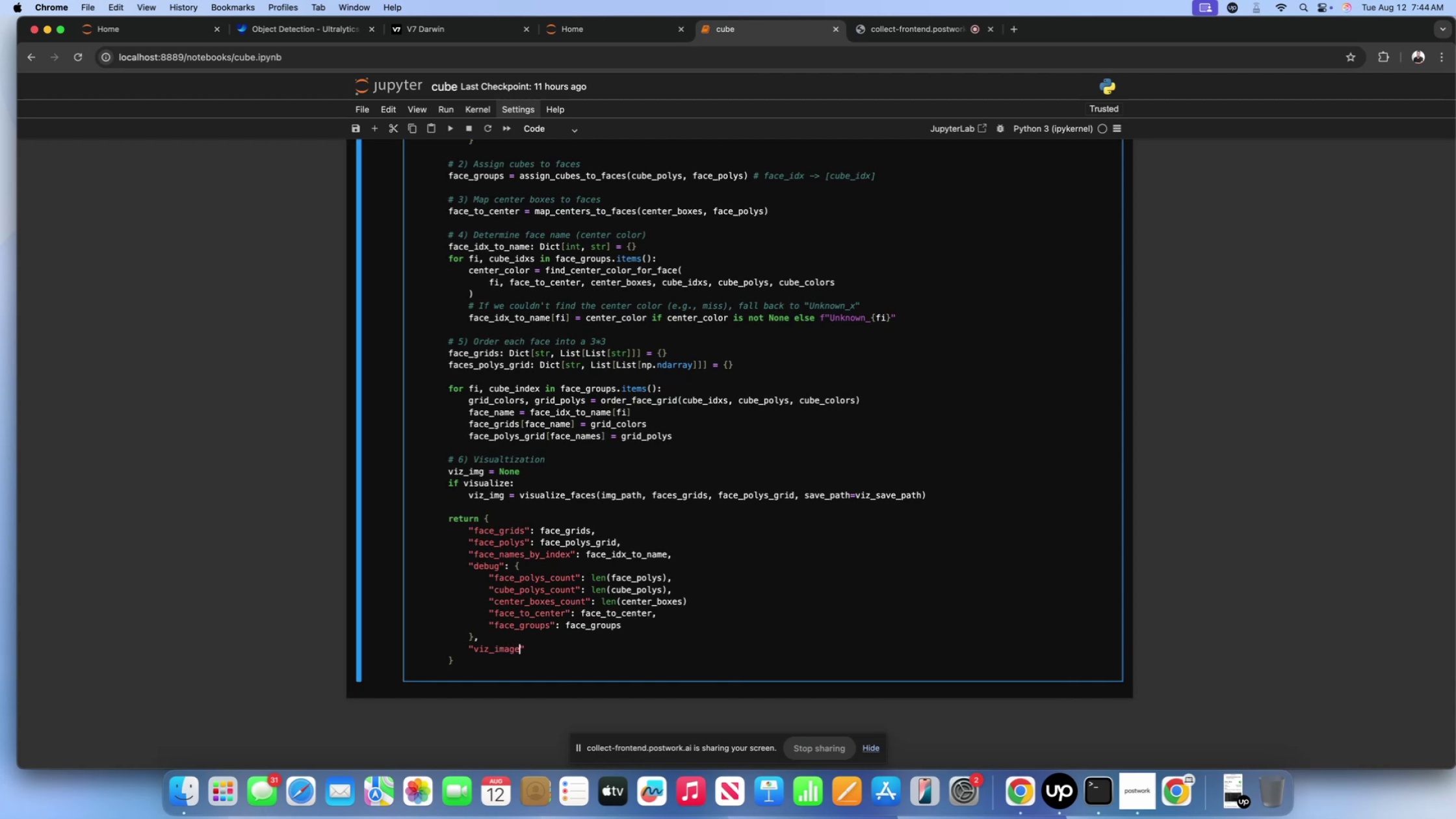 
key(ArrowRight)
 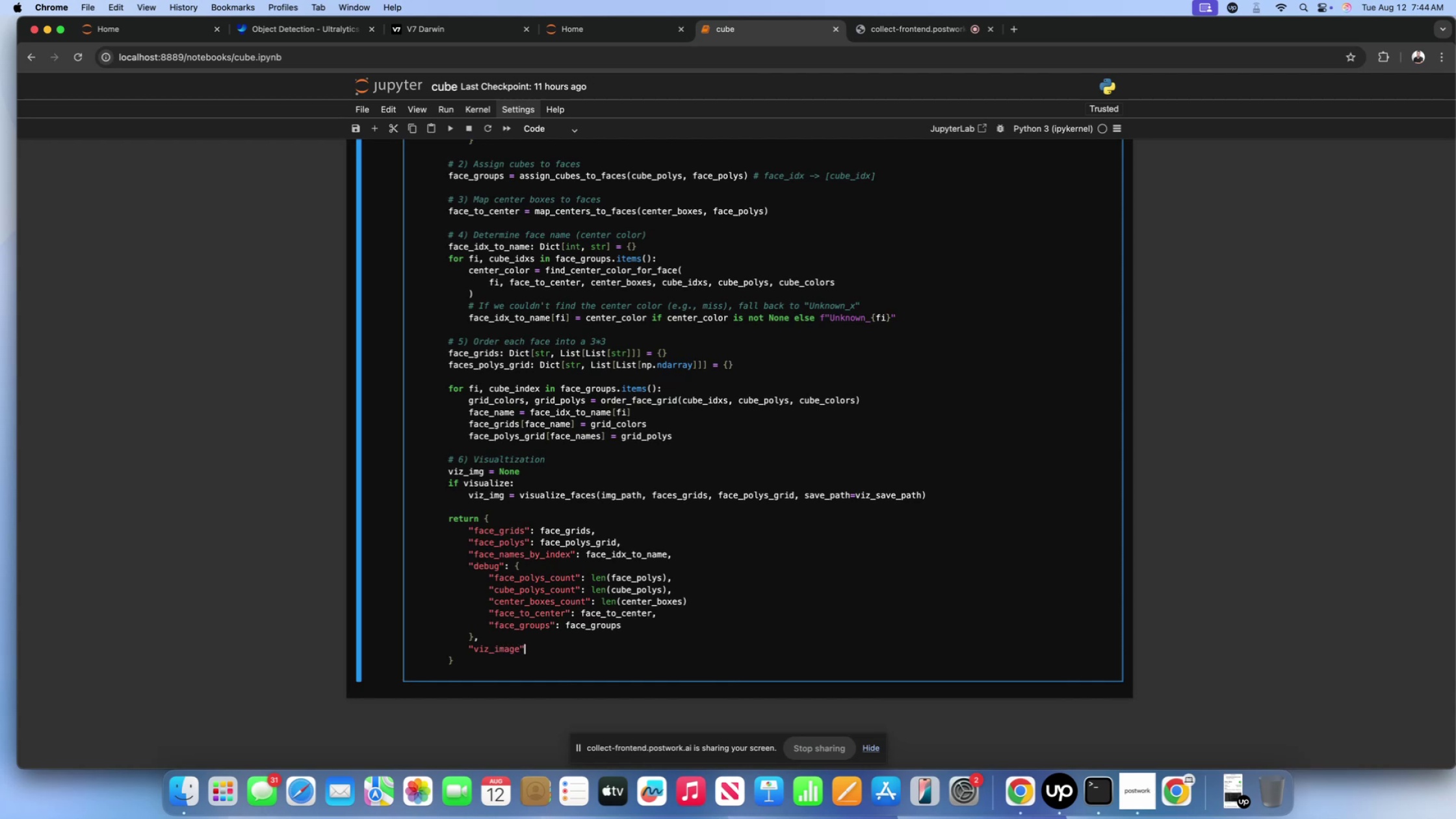 
type(: viz_image)
 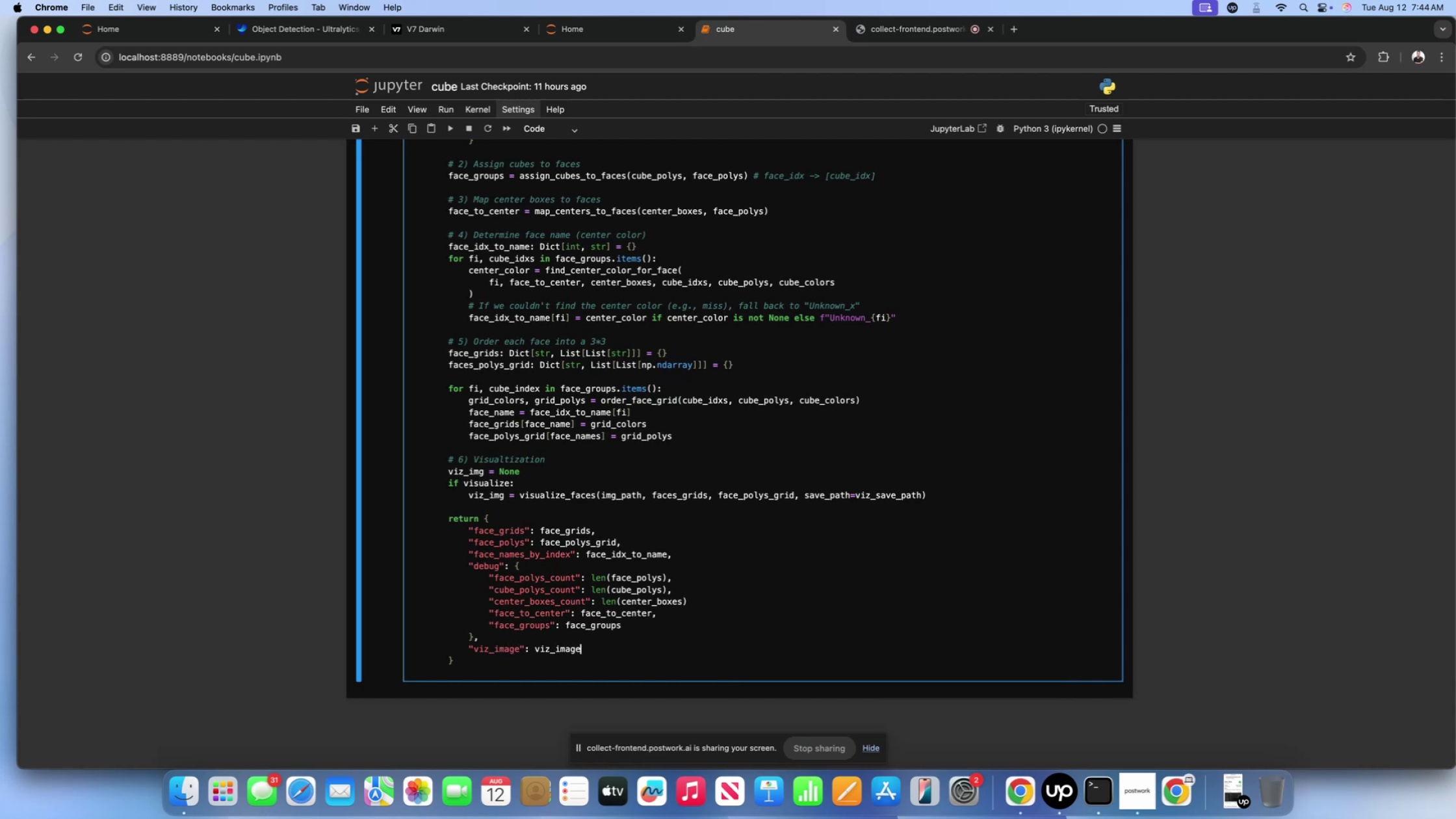 
double_click([582, 655])
 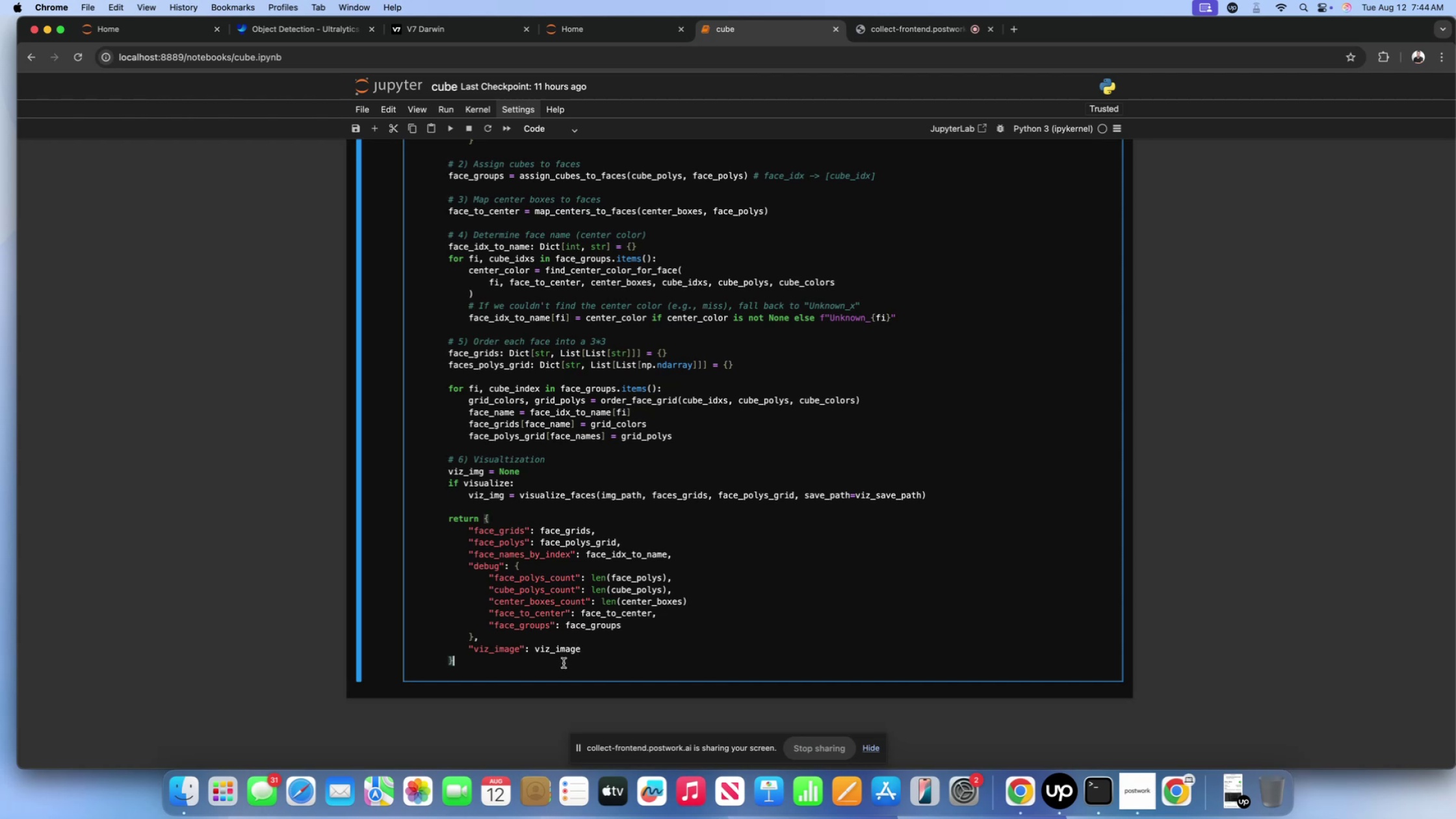 
triple_click([564, 663])
 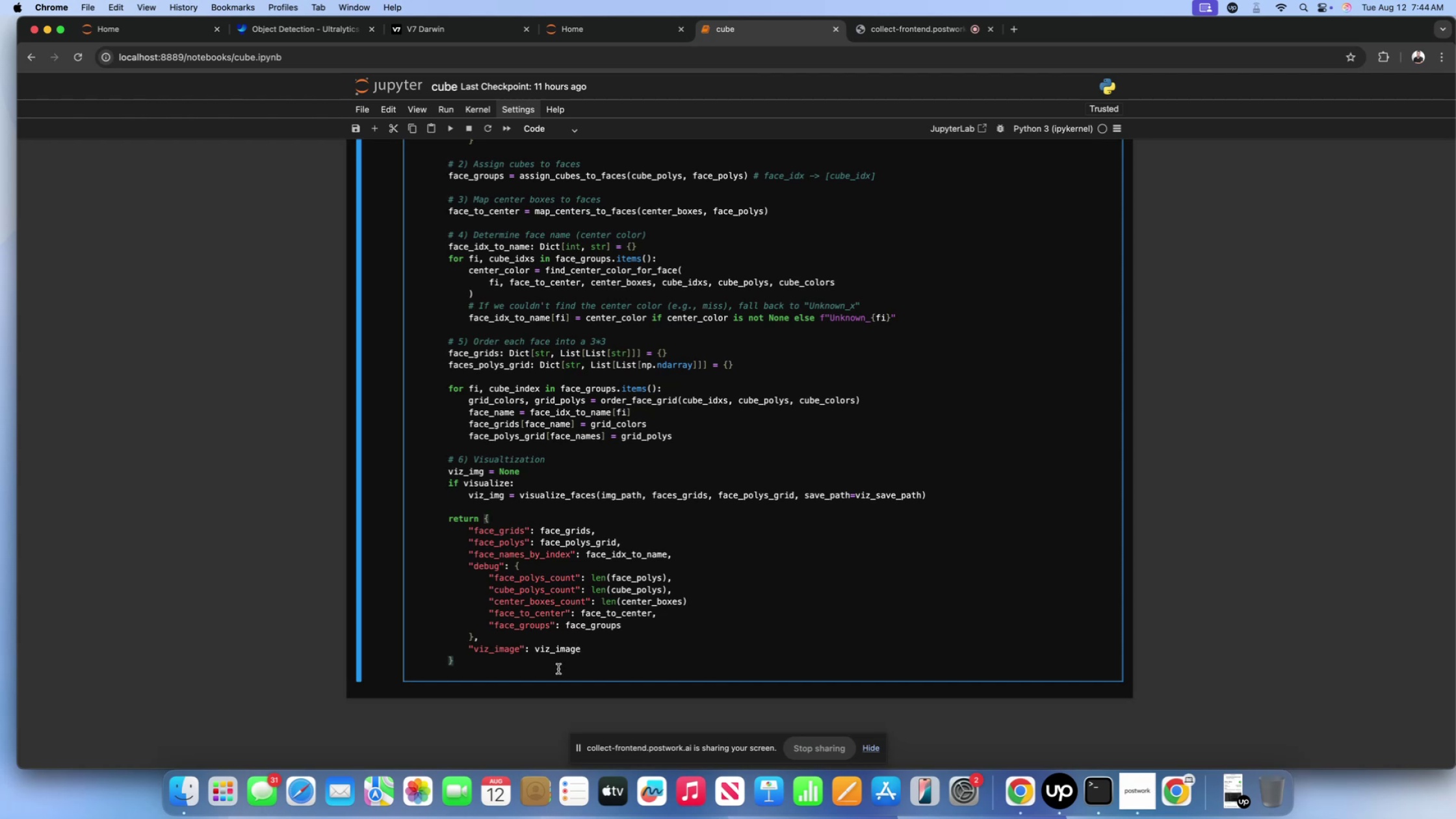 
triple_click([558, 669])
 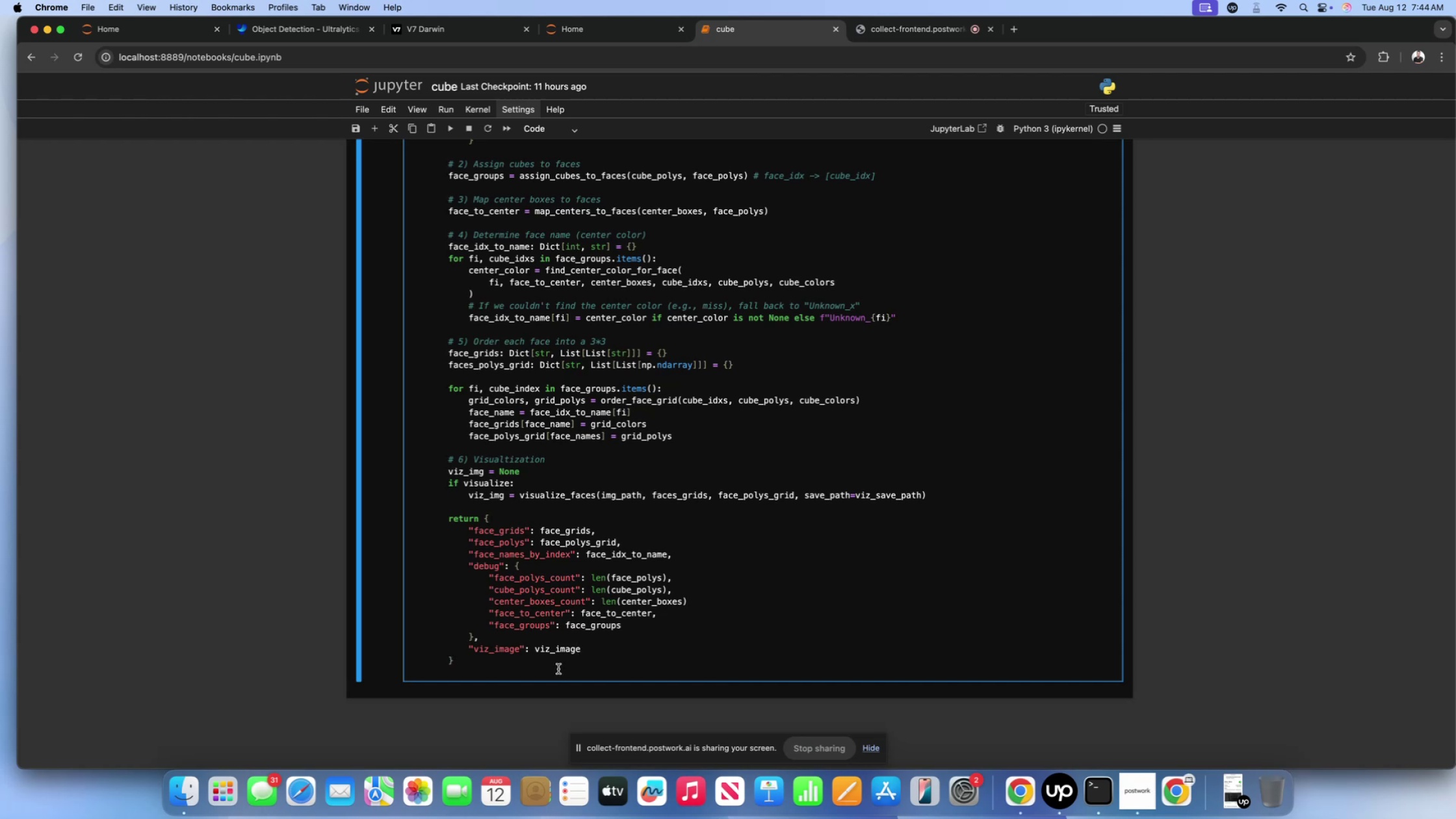 
key(Backspace)
 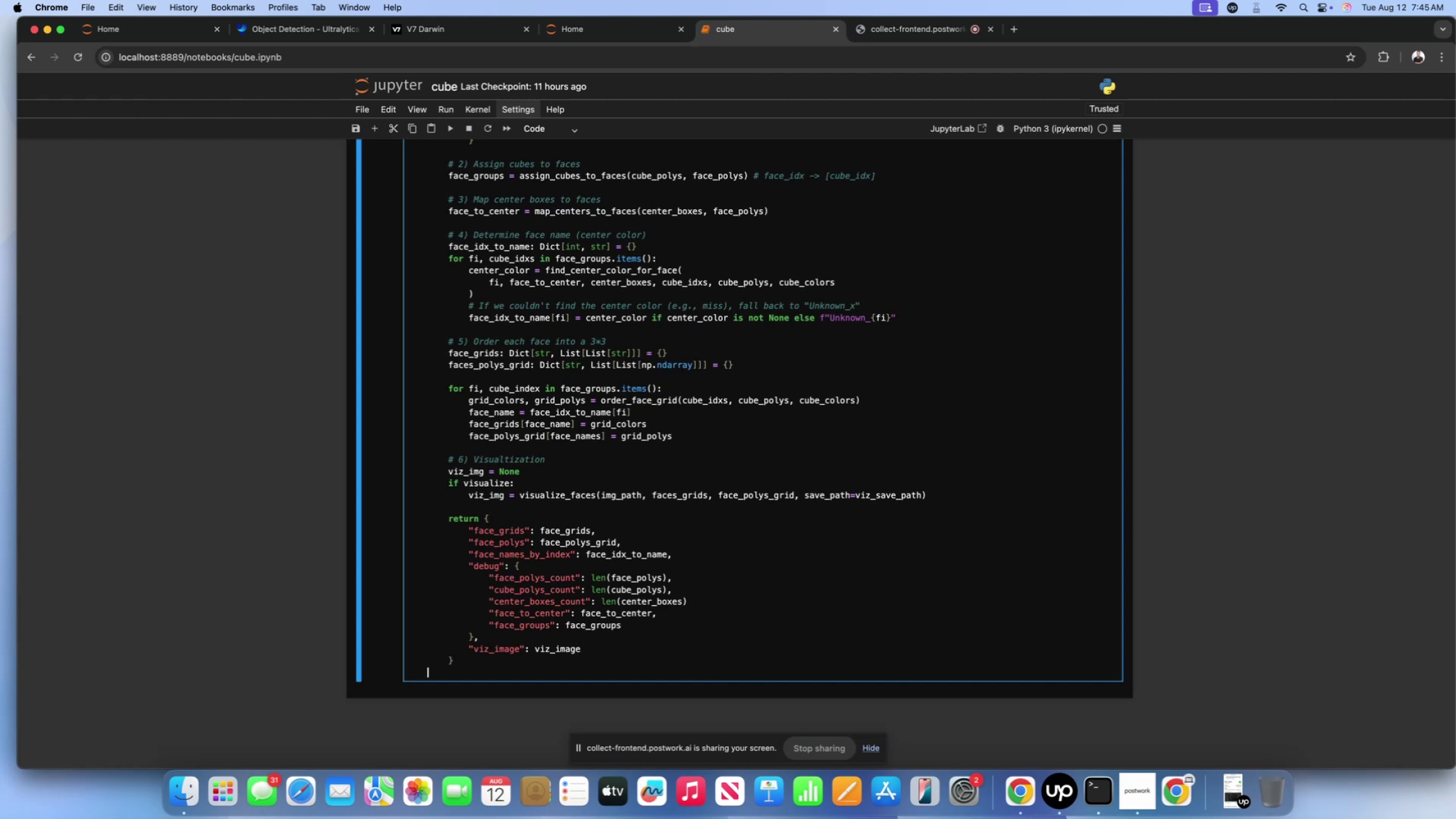 
key(Backspace)
 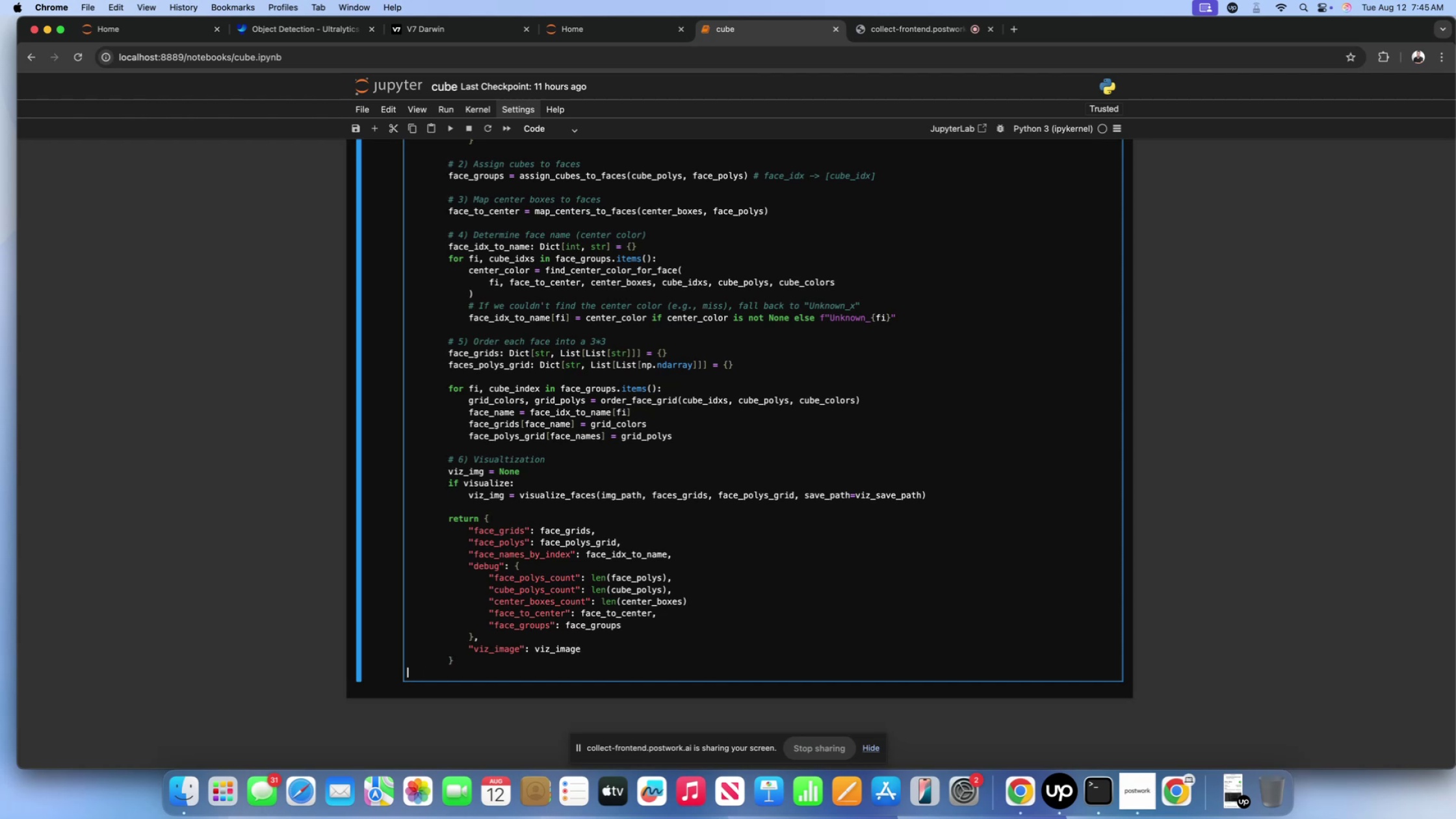 
key(Backspace)
 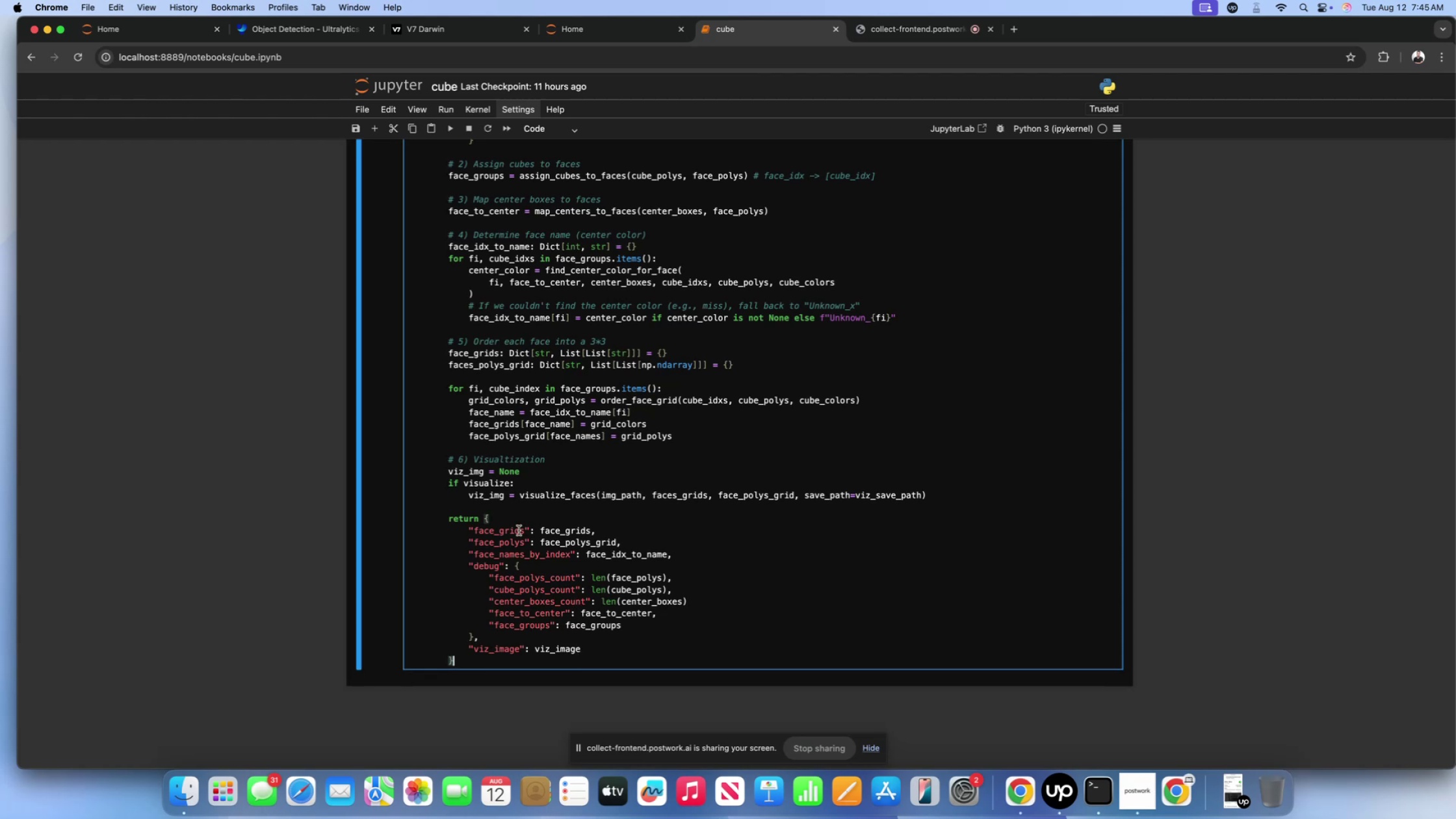 
left_click([504, 518])
 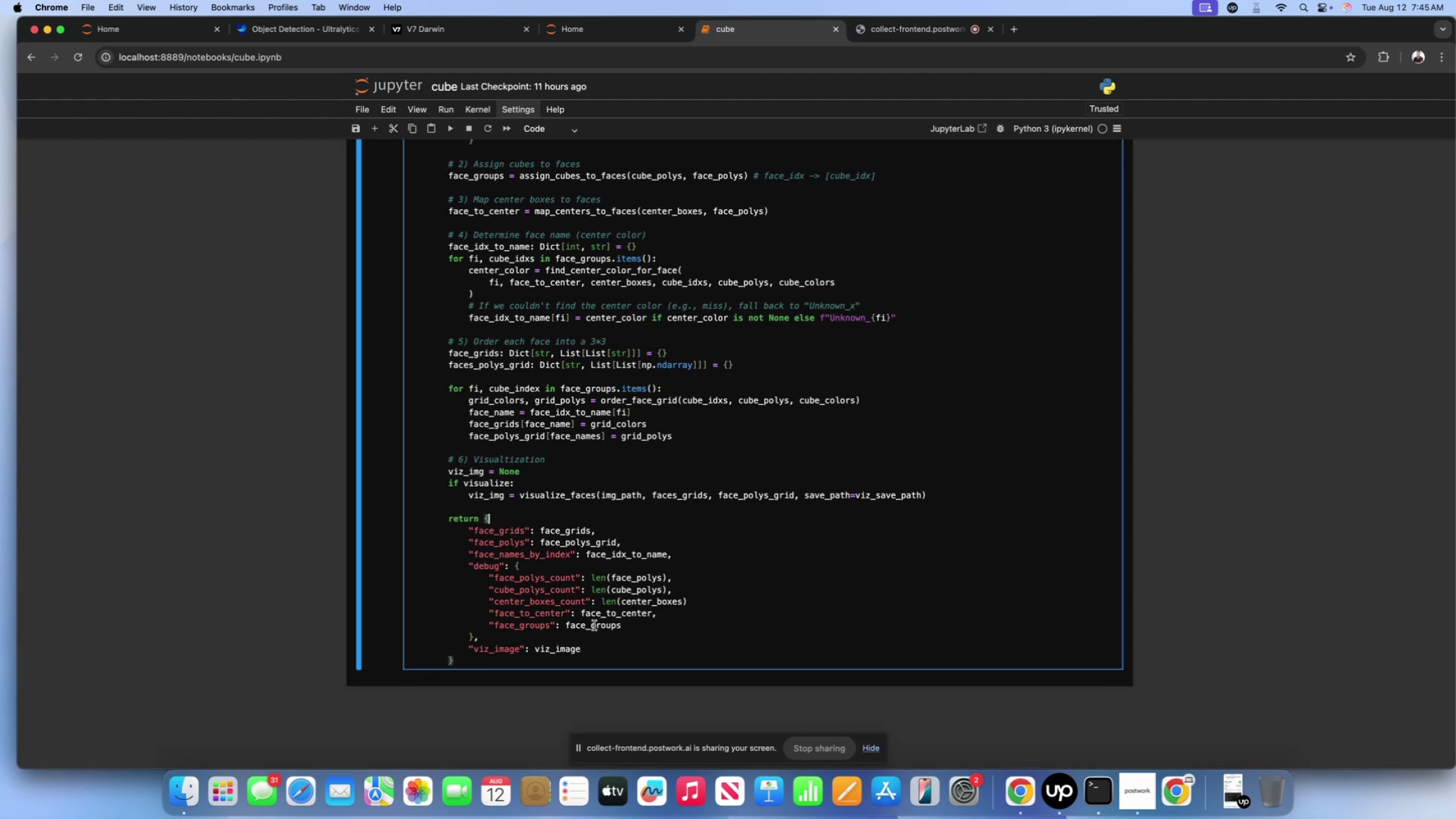 
left_click([575, 639])
 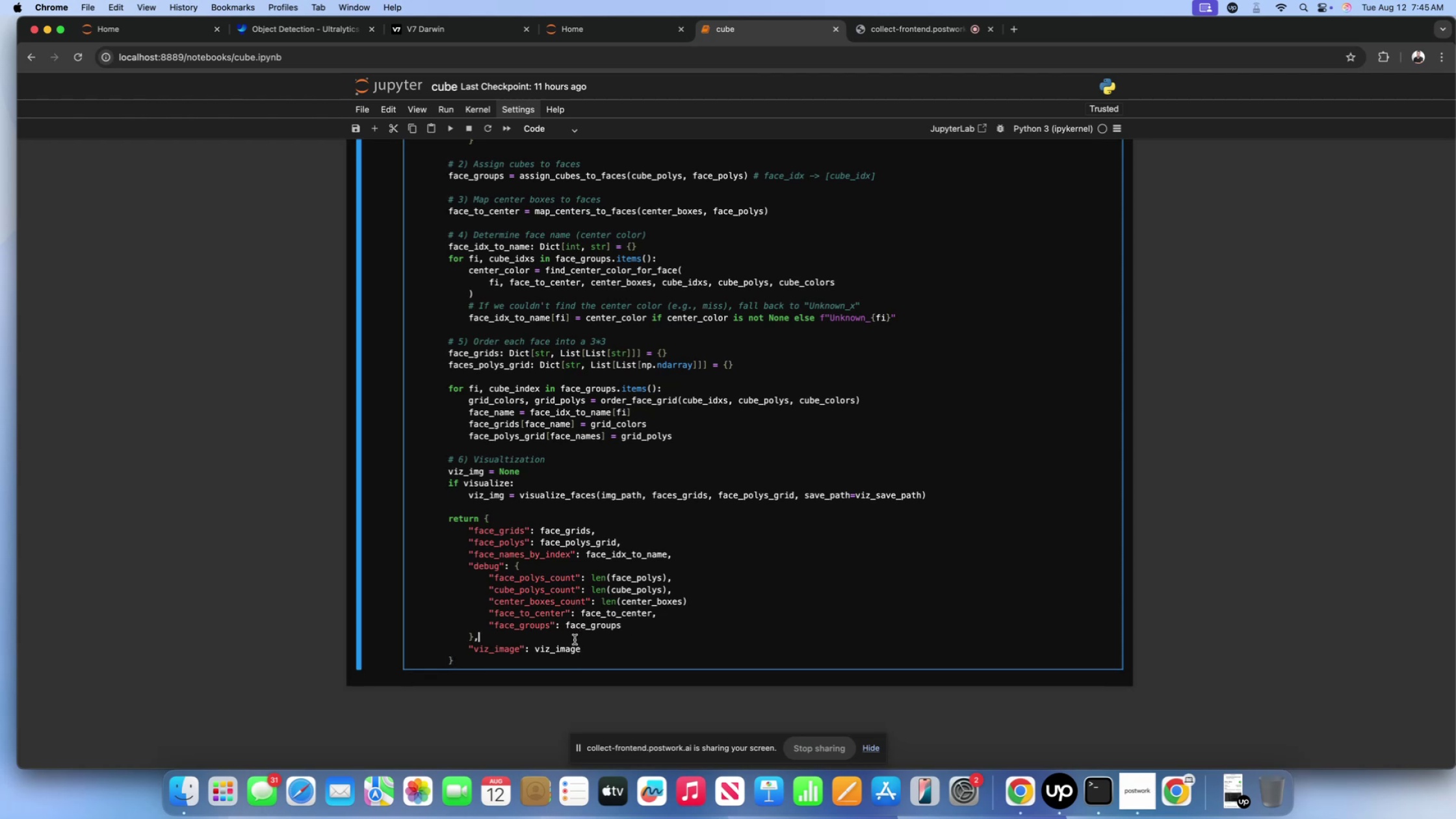 
key(Shift+ShiftLeft)
 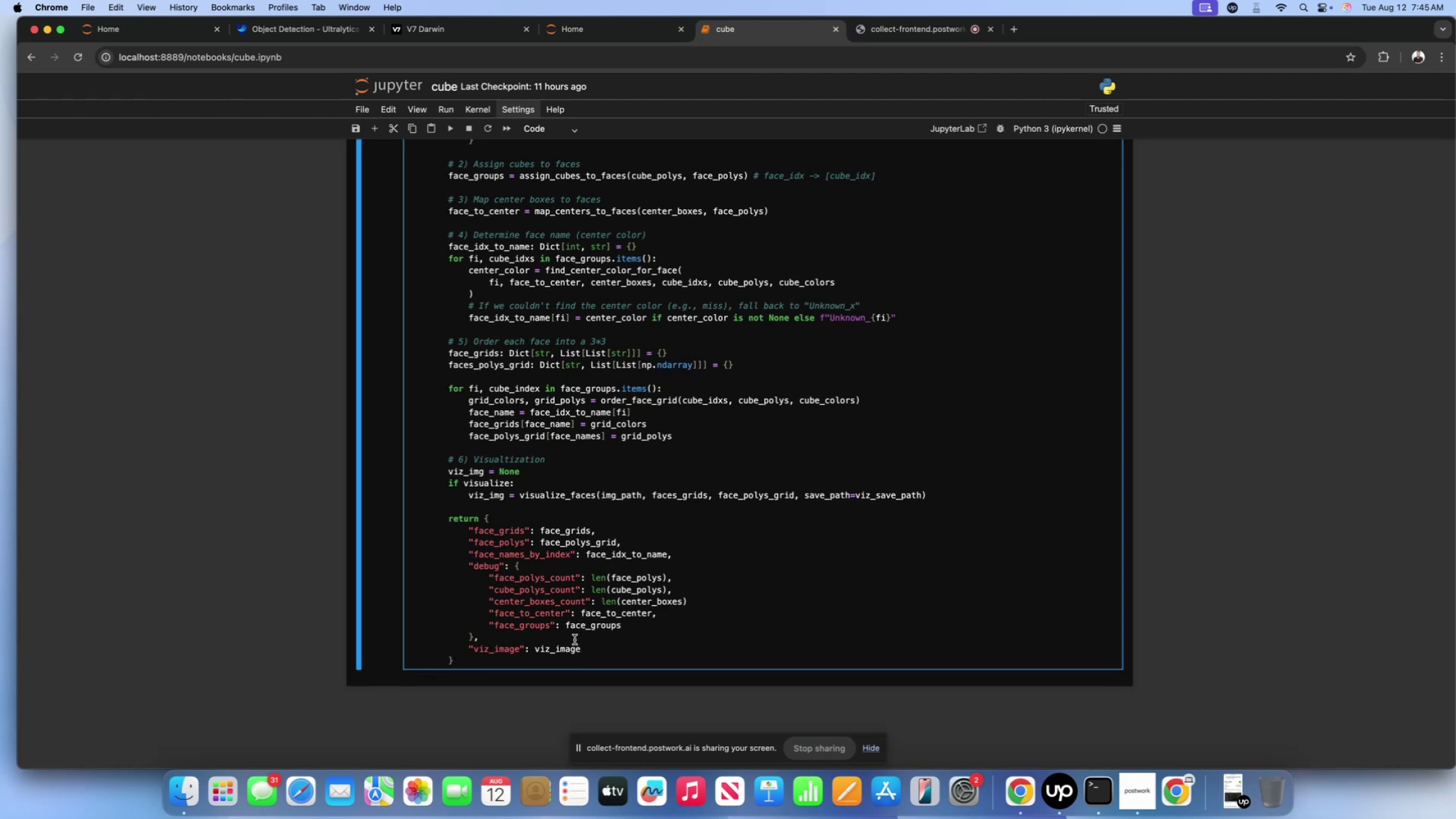 
key(Shift+Enter)
 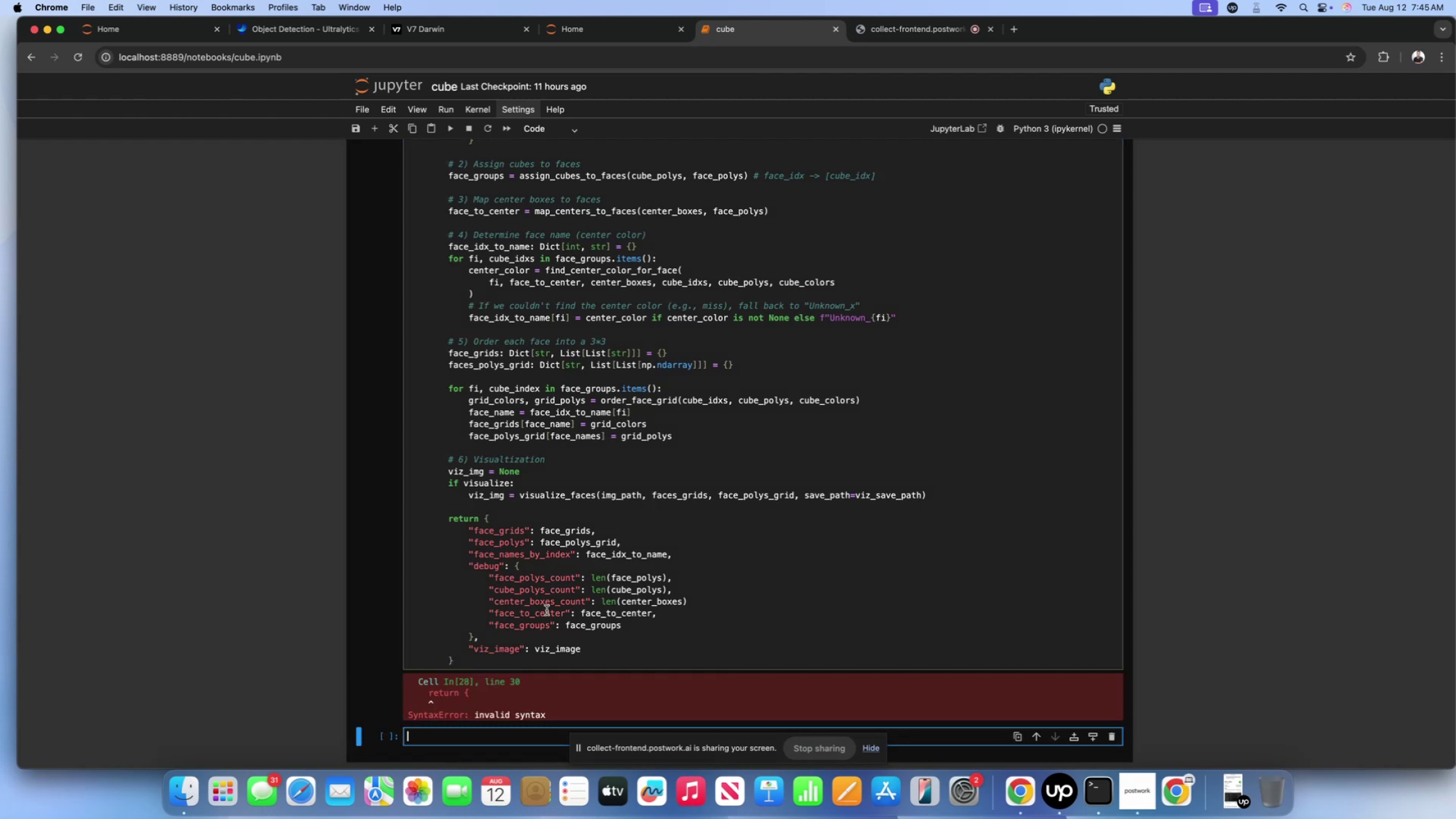 
scroll: coordinate [535, 597], scroll_direction: up, amount: 34.0
 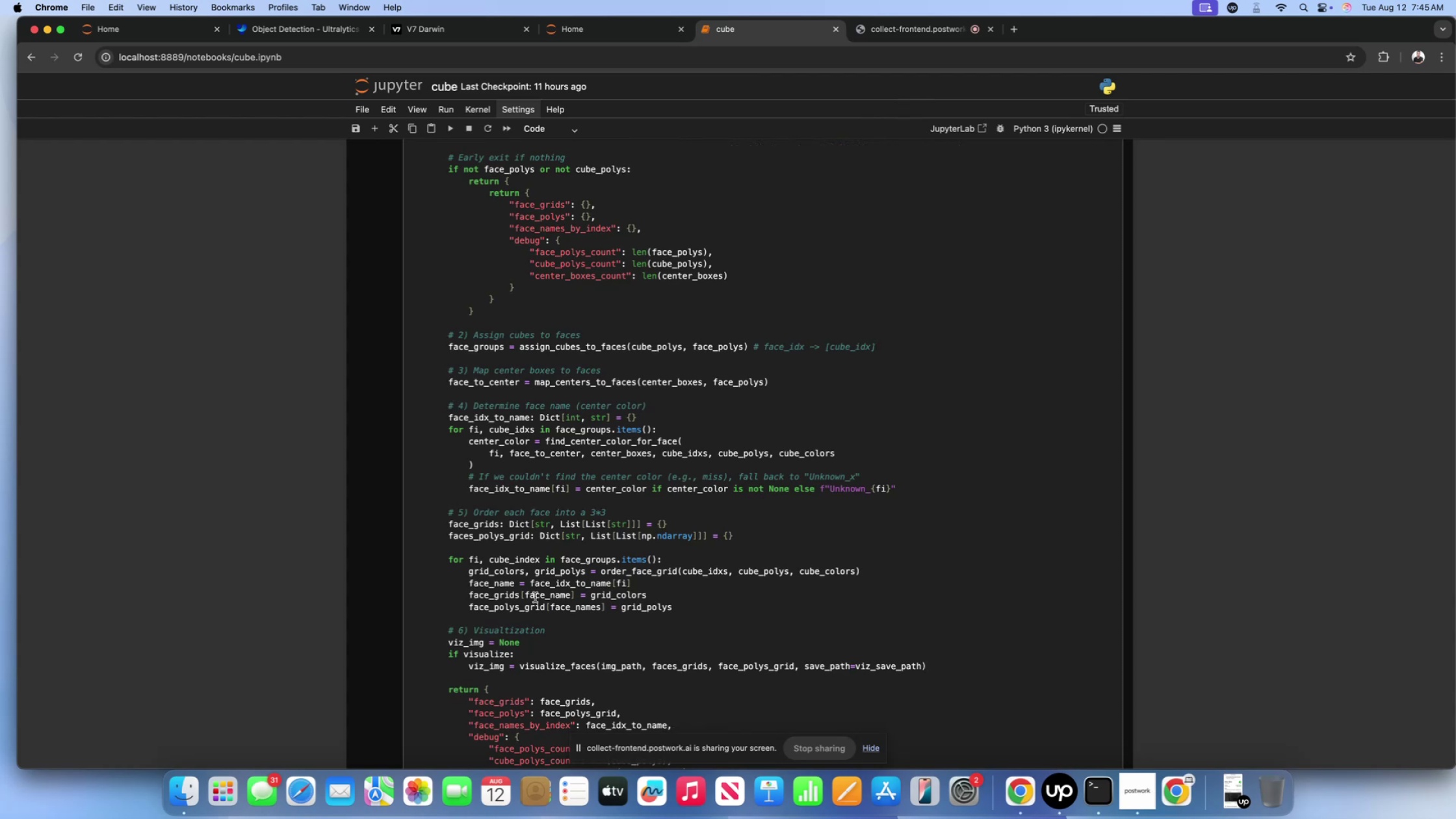 
wait(15.07)
 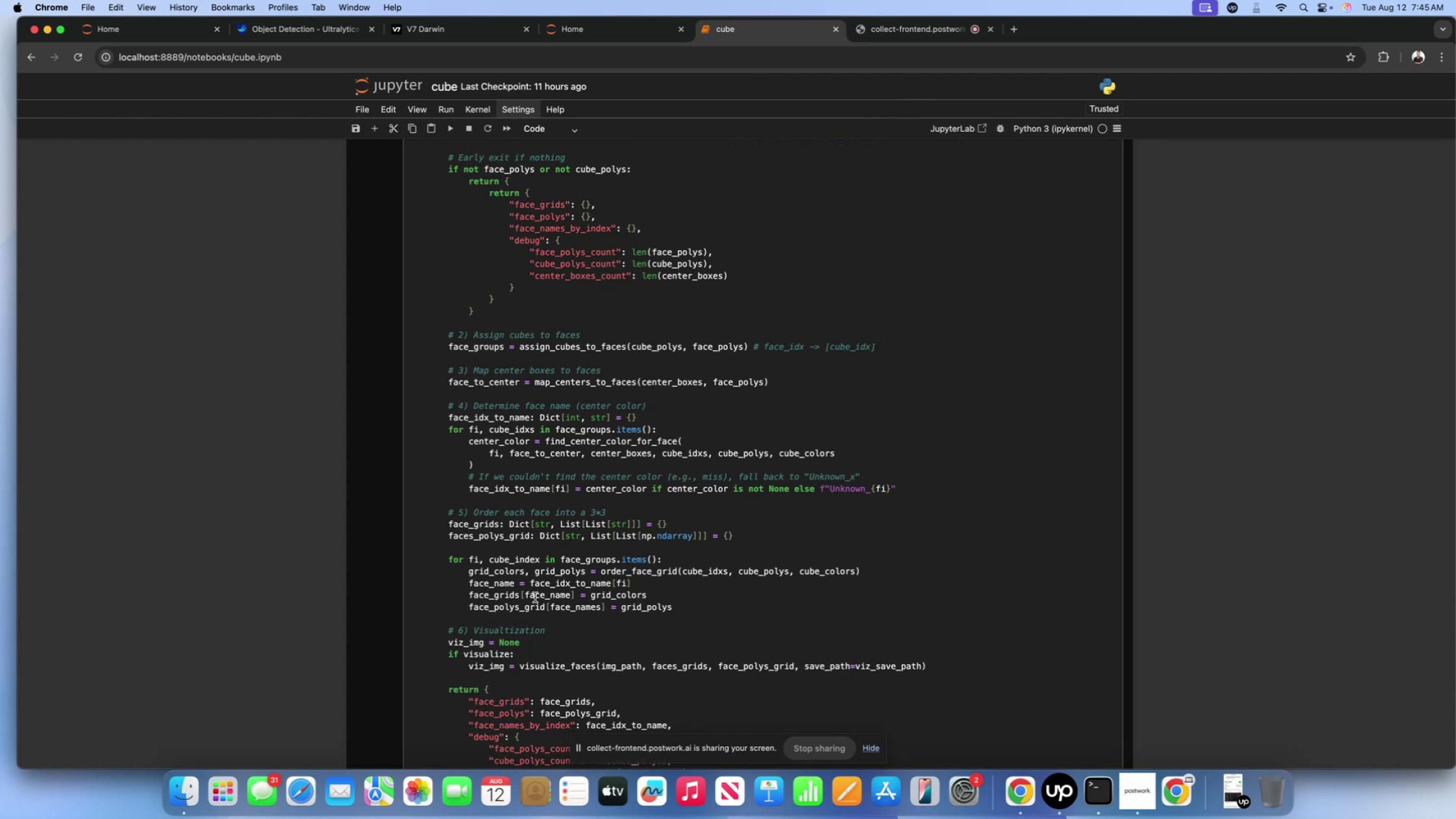 
scroll: coordinate [560, 580], scroll_direction: up, amount: 56.0
 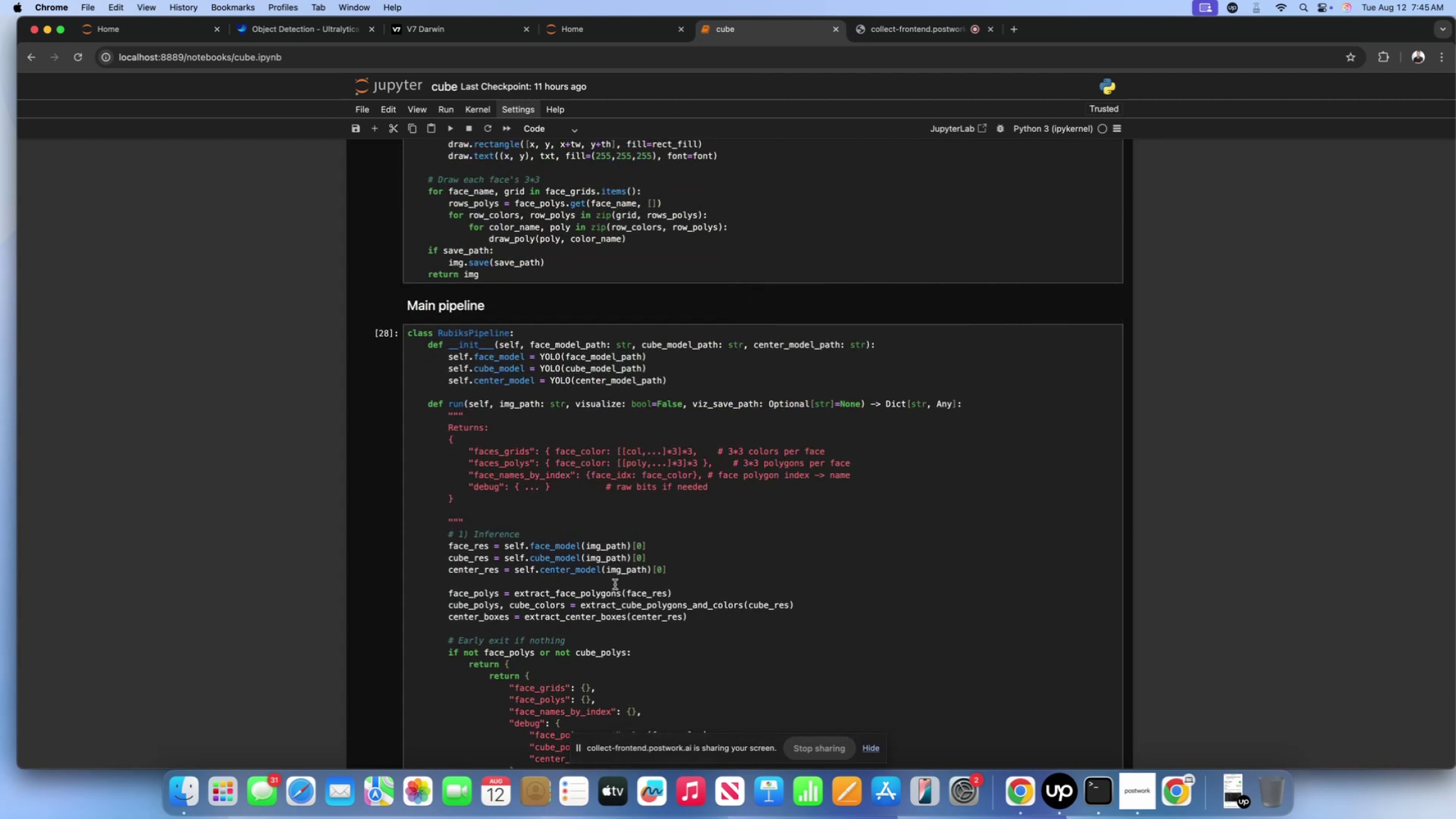 
scroll: coordinate [615, 584], scroll_direction: down, amount: 3.0
 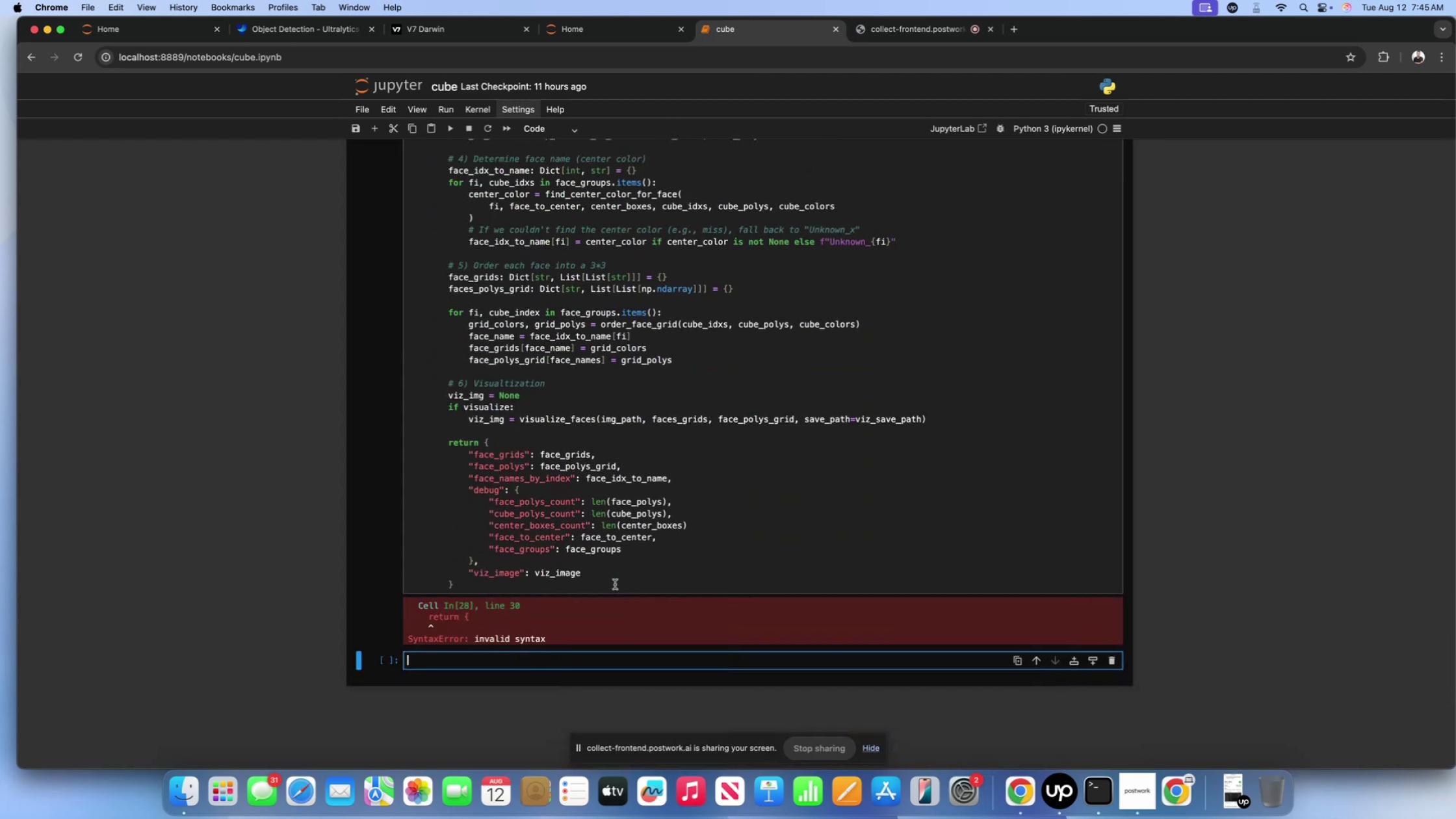 
scroll: coordinate [615, 584], scroll_direction: up, amount: 19.0
 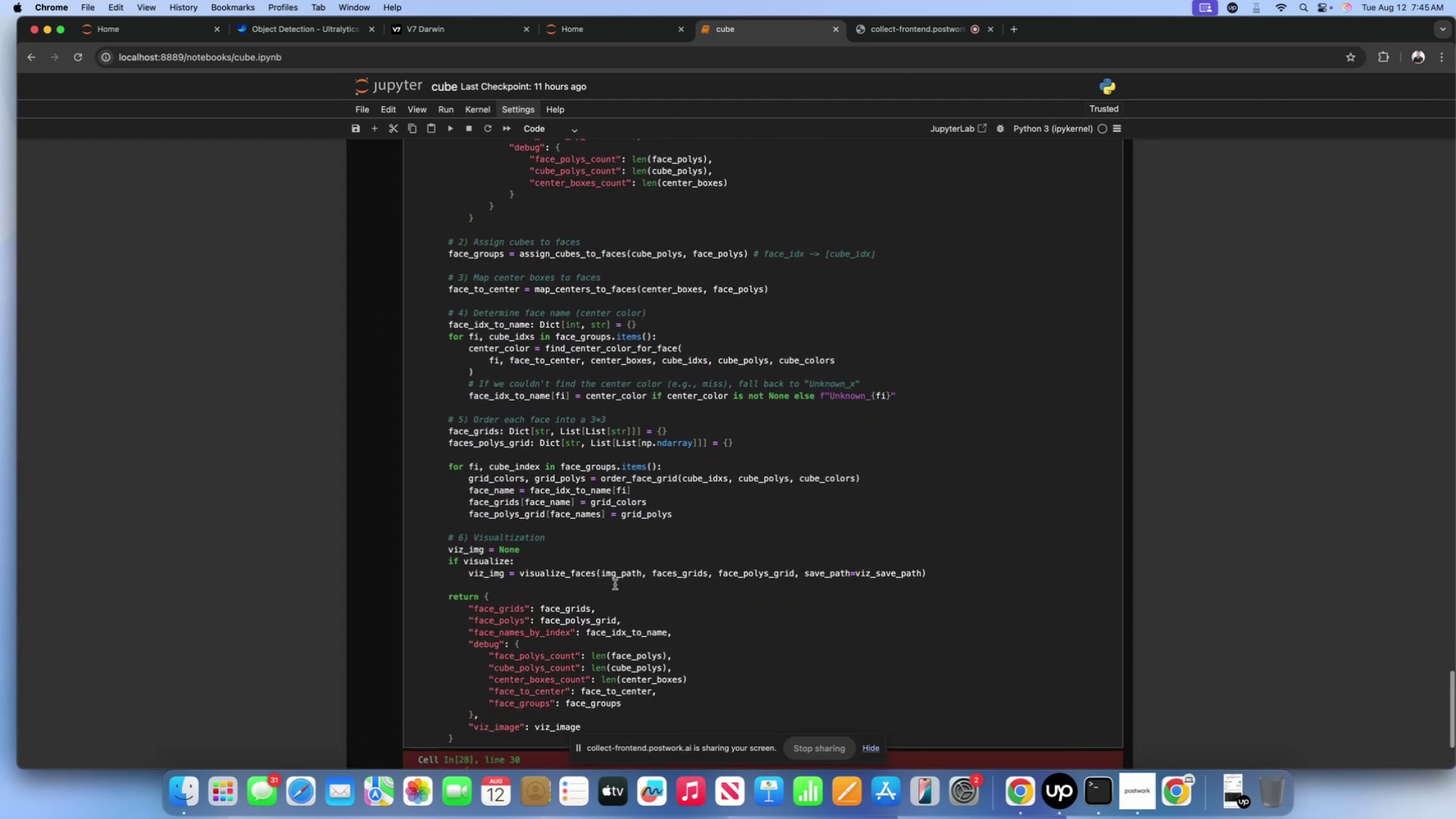 
scroll: coordinate [615, 584], scroll_direction: down, amount: 4.0
 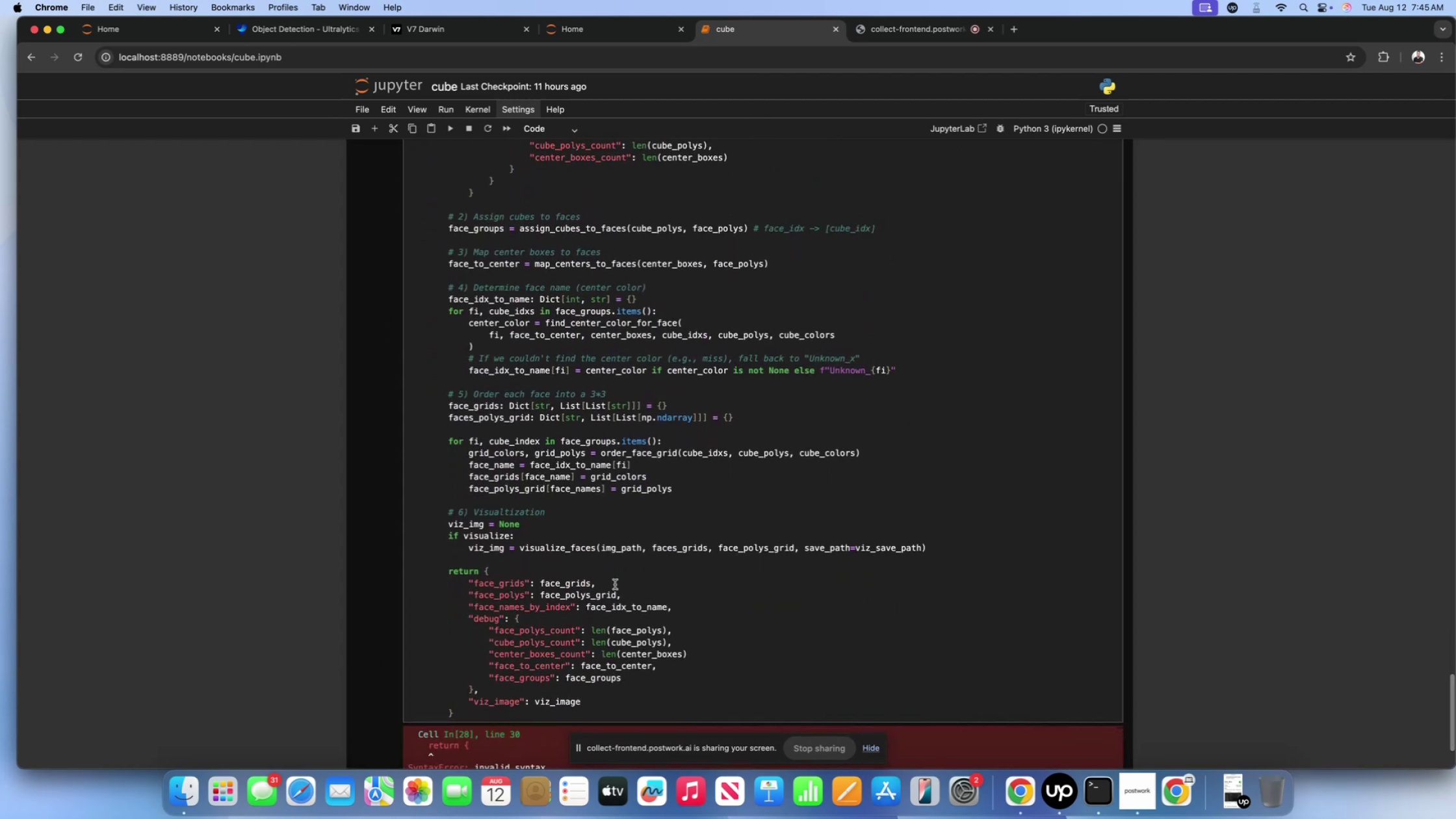 
scroll: coordinate [615, 584], scroll_direction: up, amount: 67.0
 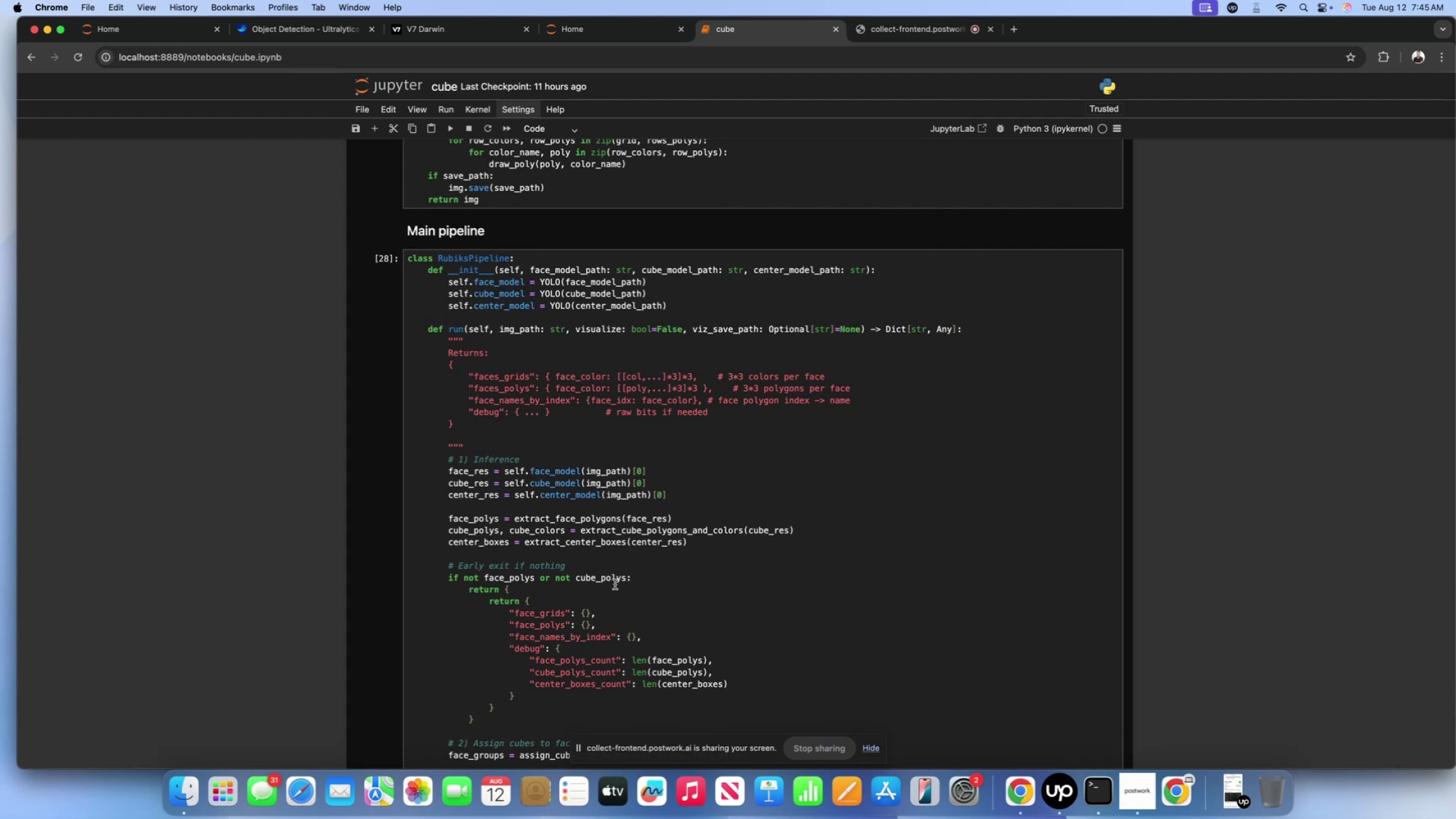 
wait(7.24)
 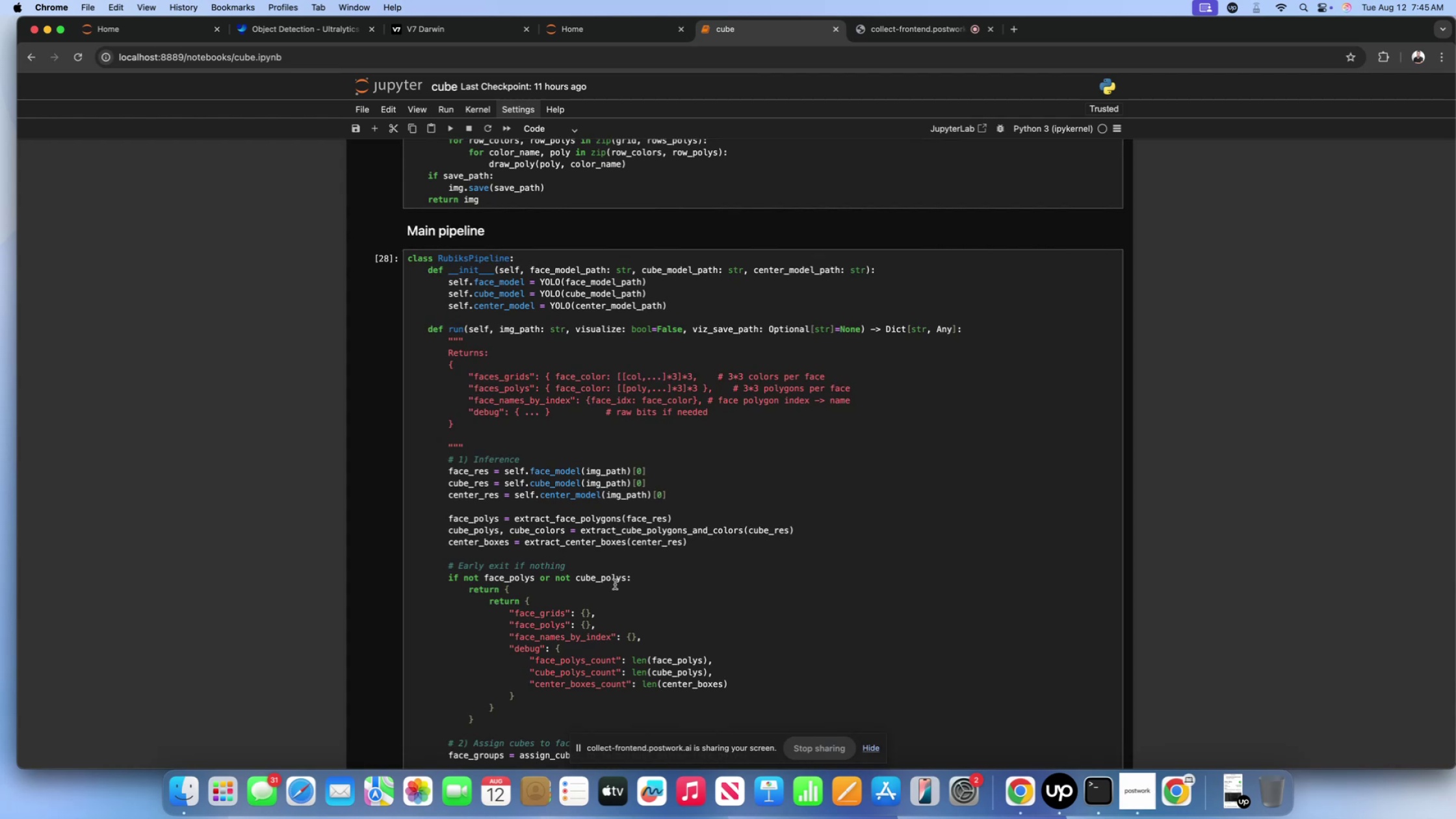 
scroll: coordinate [644, 620], scroll_direction: down, amount: 93.0
 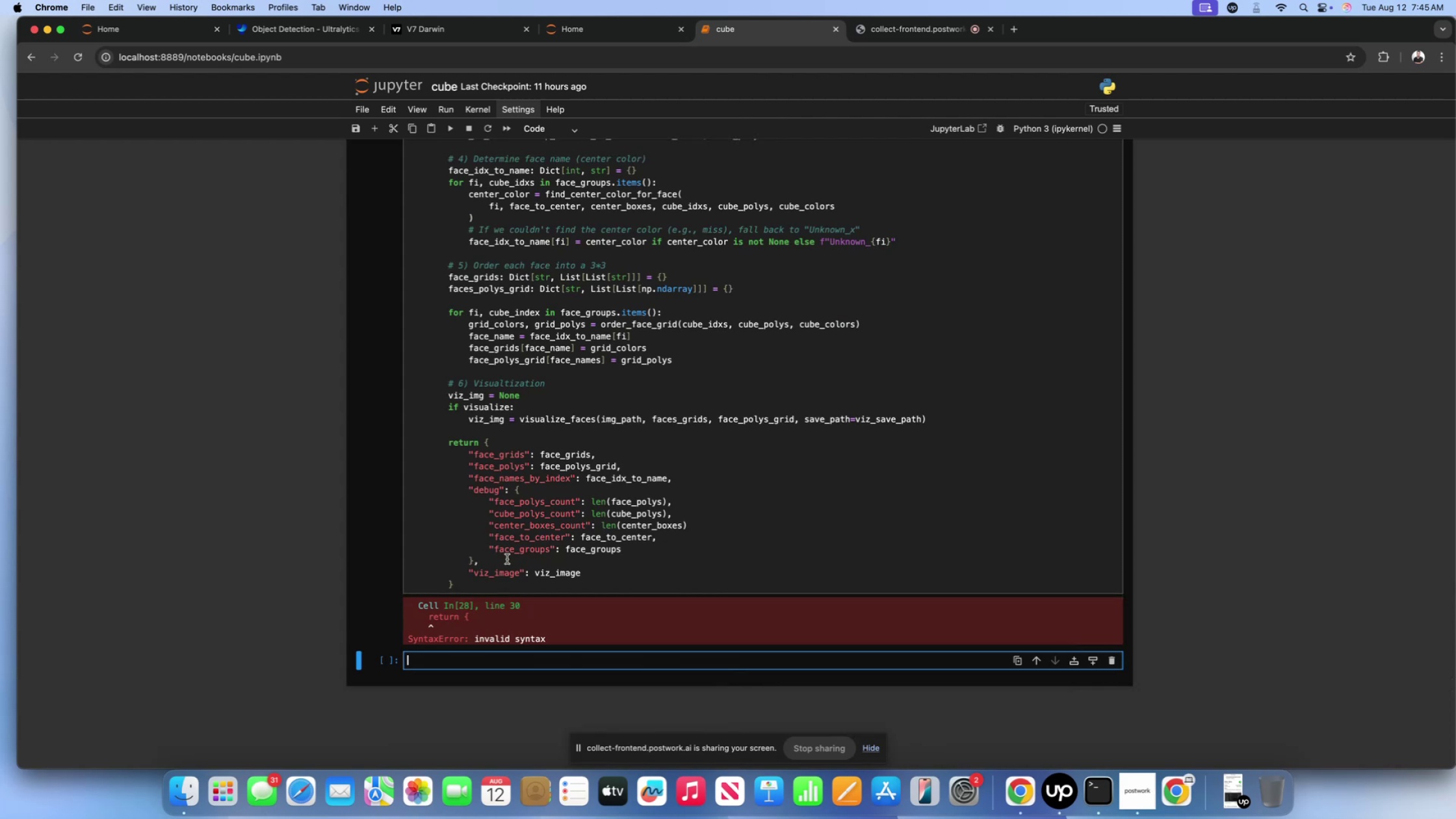 
left_click([487, 557])
 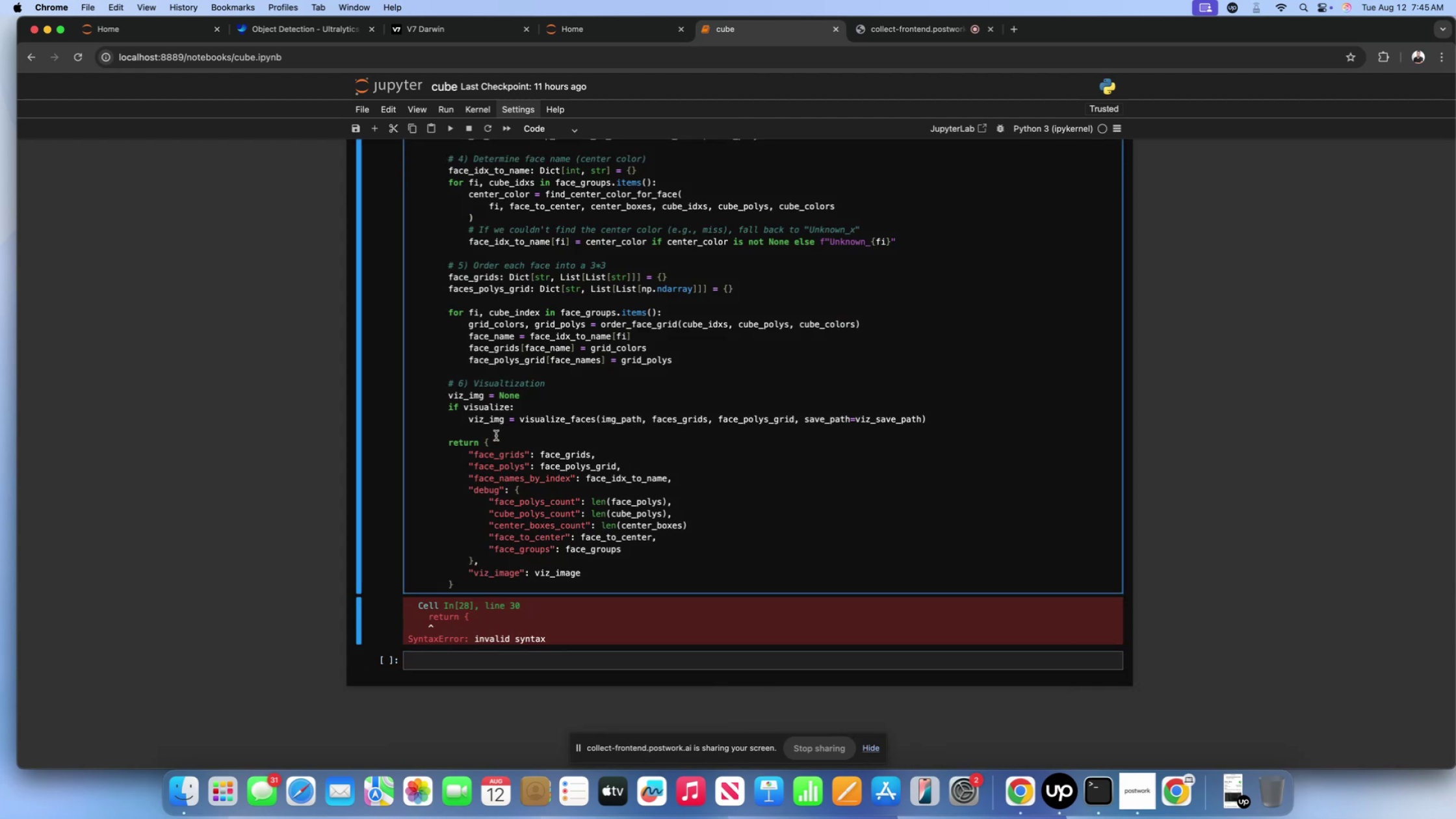 
left_click([496, 436])
 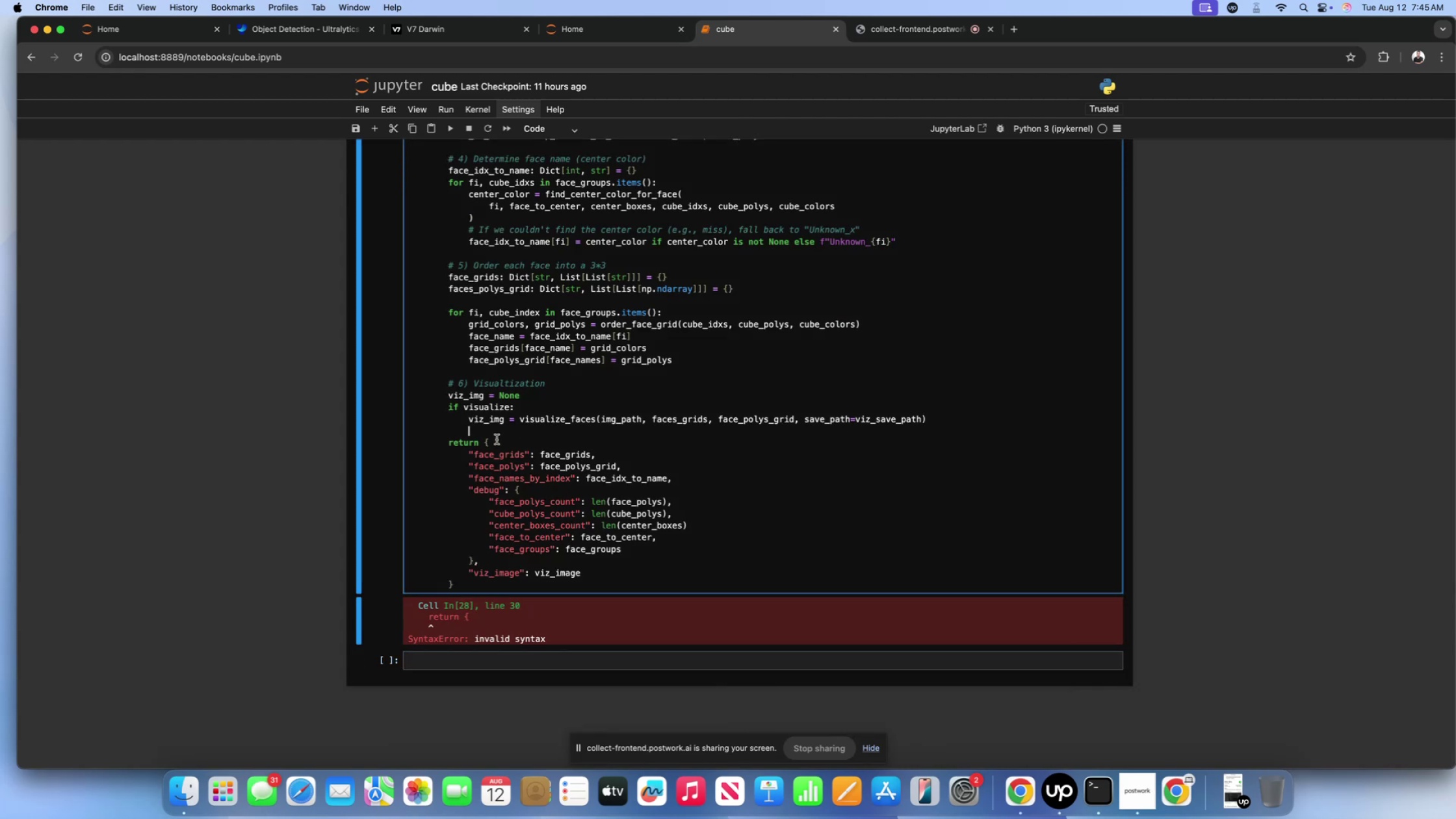 
double_click([497, 439])
 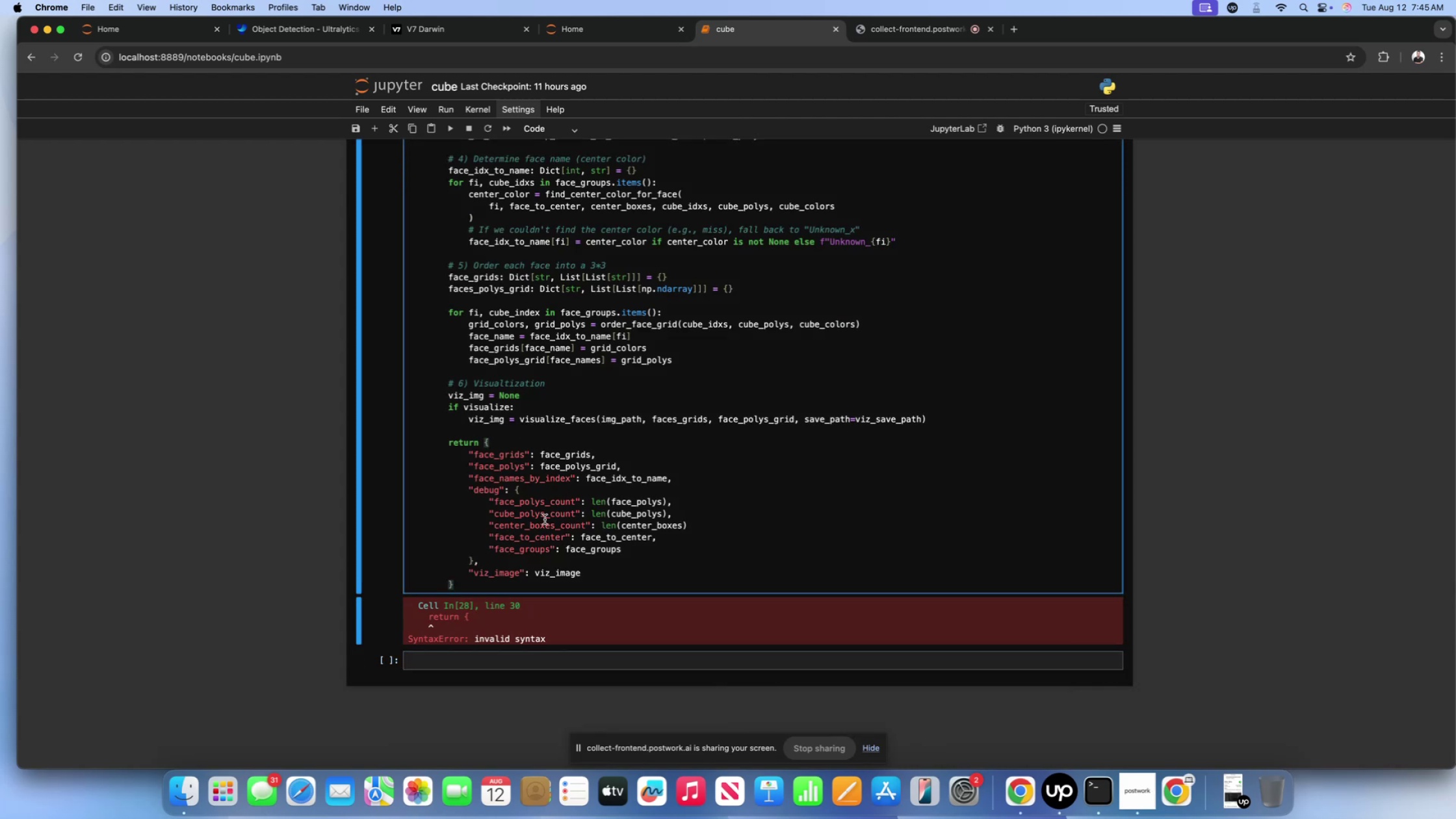 
scroll: coordinate [543, 515], scroll_direction: up, amount: 102.0
 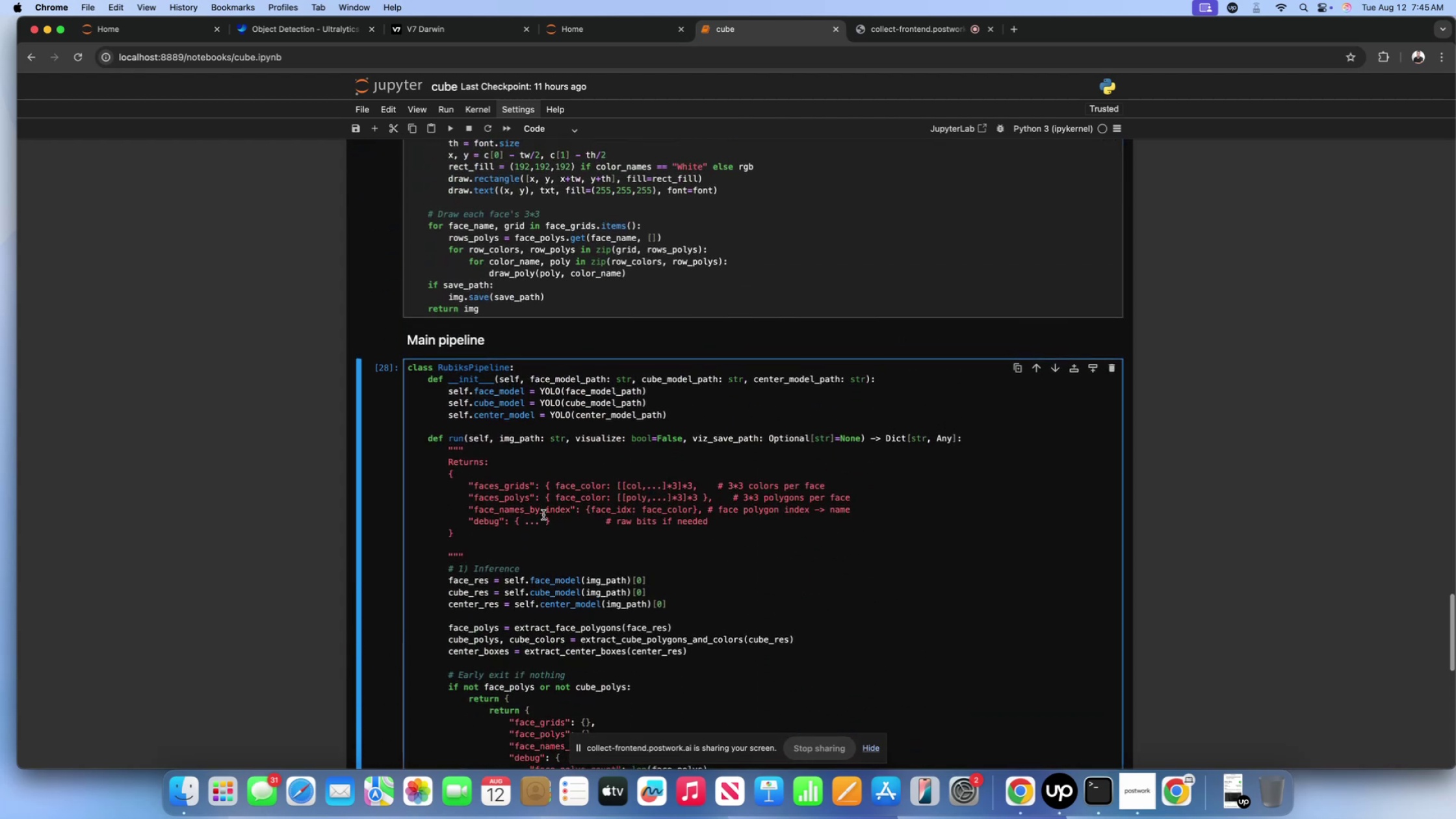 
scroll: coordinate [543, 515], scroll_direction: down, amount: 103.0
 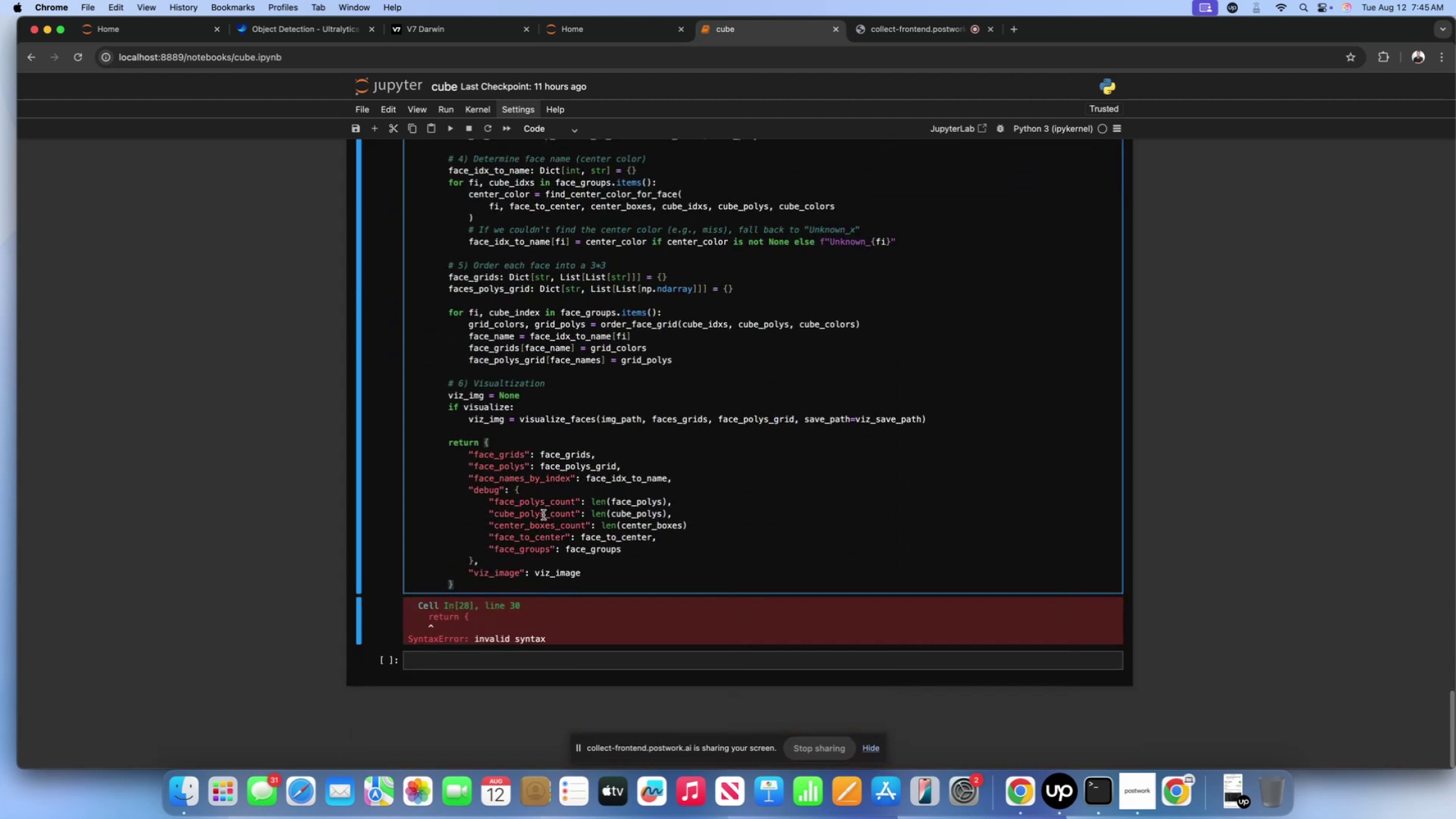 
scroll: coordinate [543, 515], scroll_direction: up, amount: 4.0
 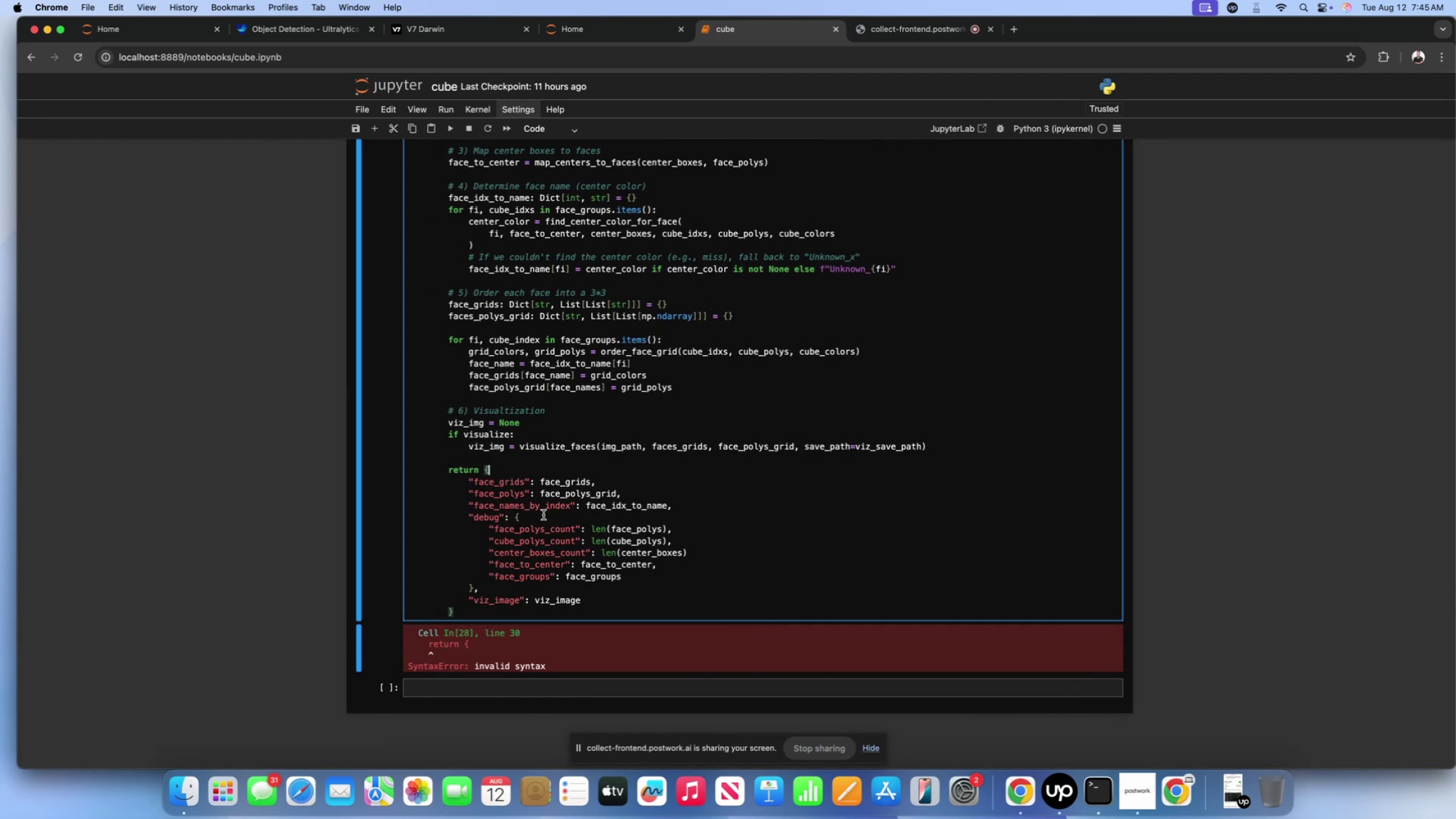 
left_click([540, 519])
 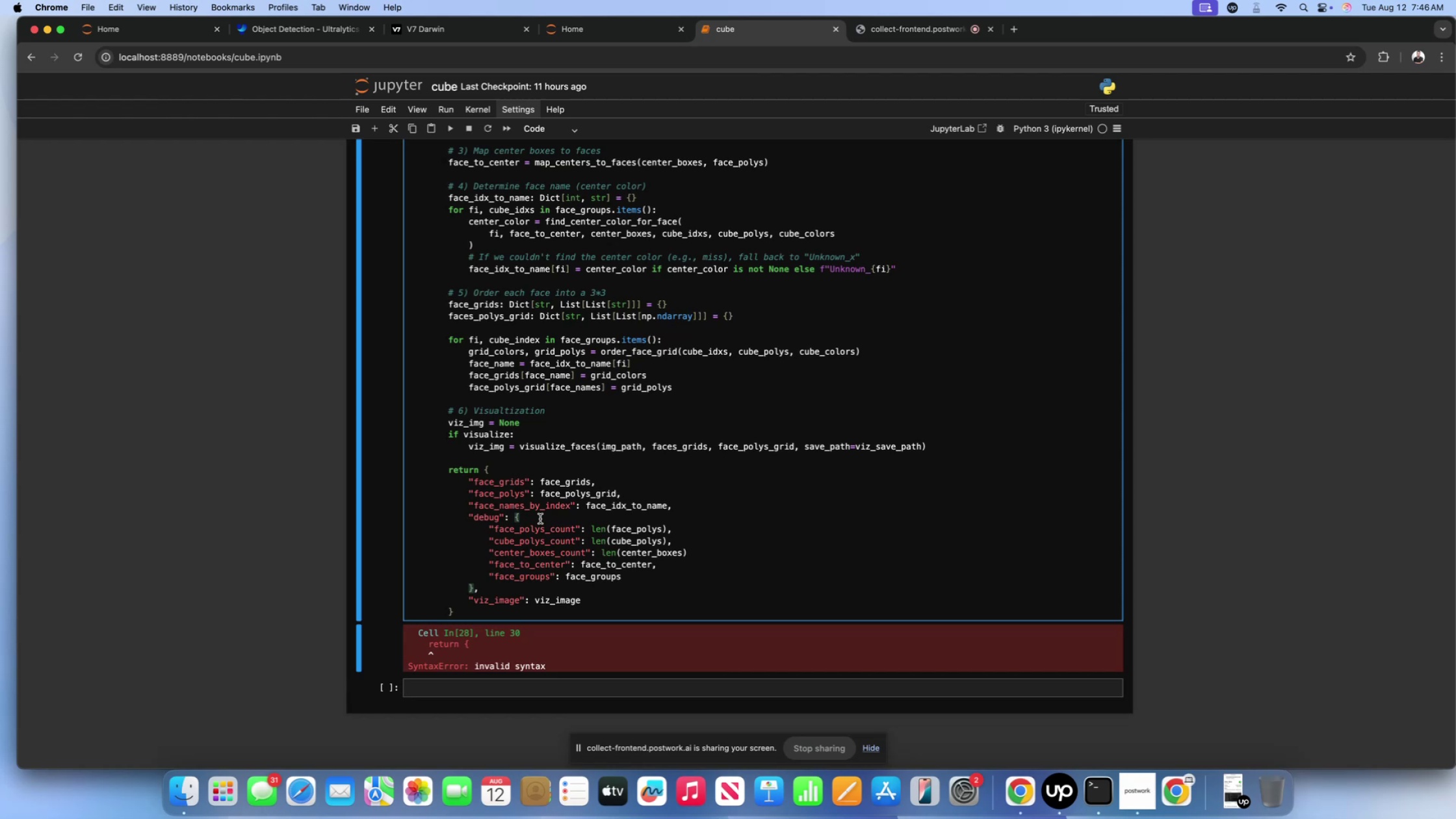 
wait(11.99)
 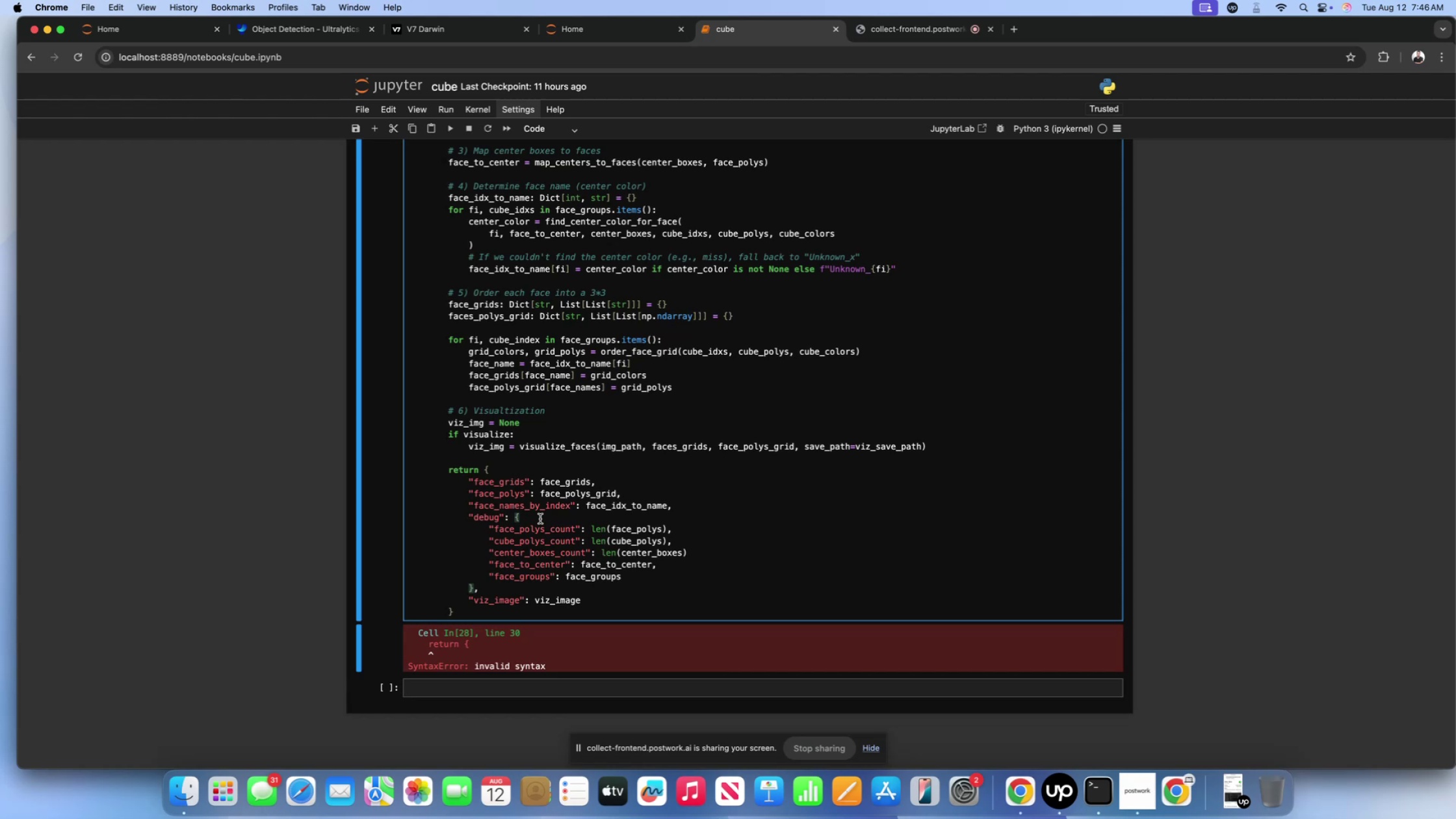 
left_click([630, 480])
 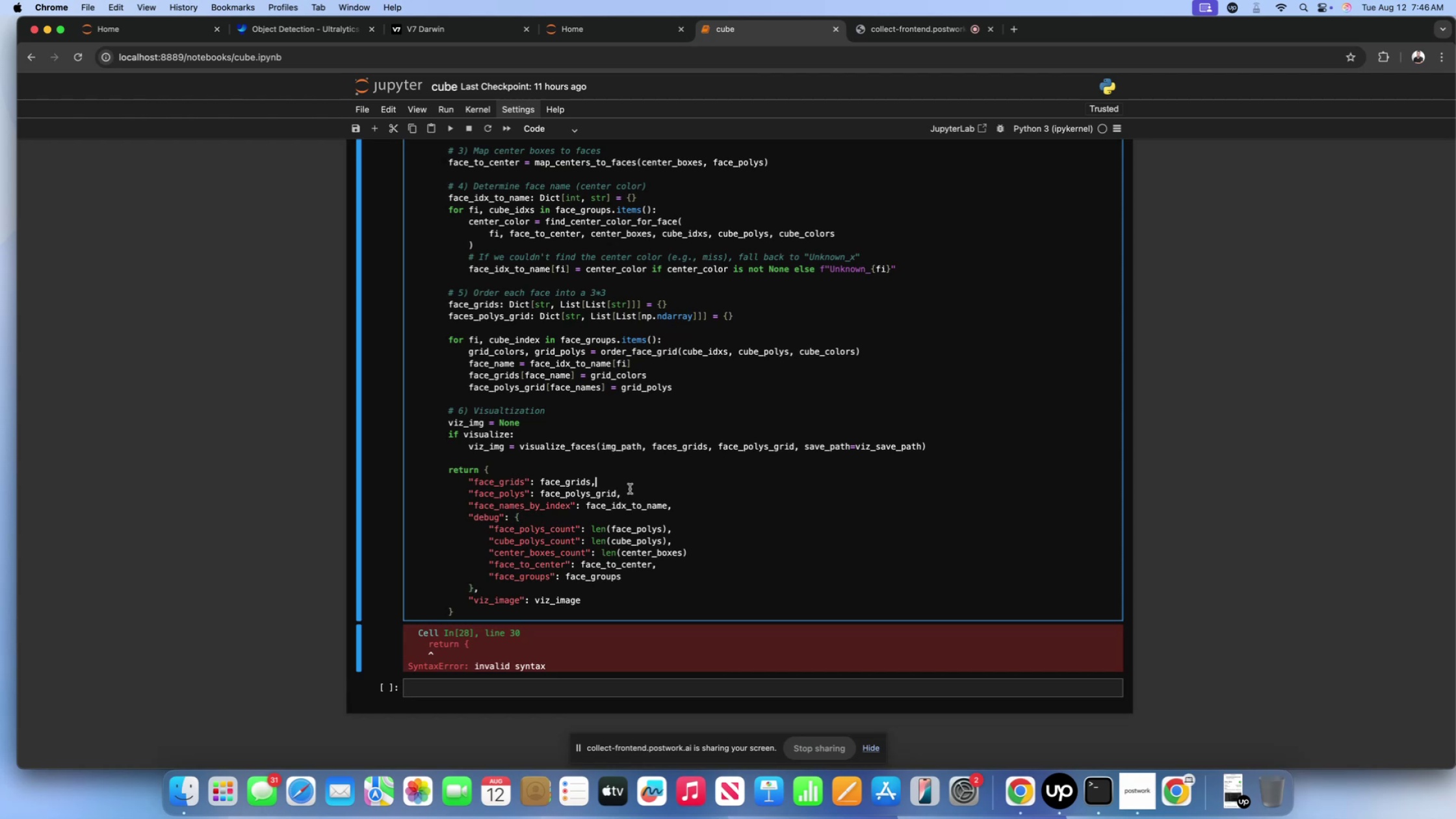 
left_click([630, 489])
 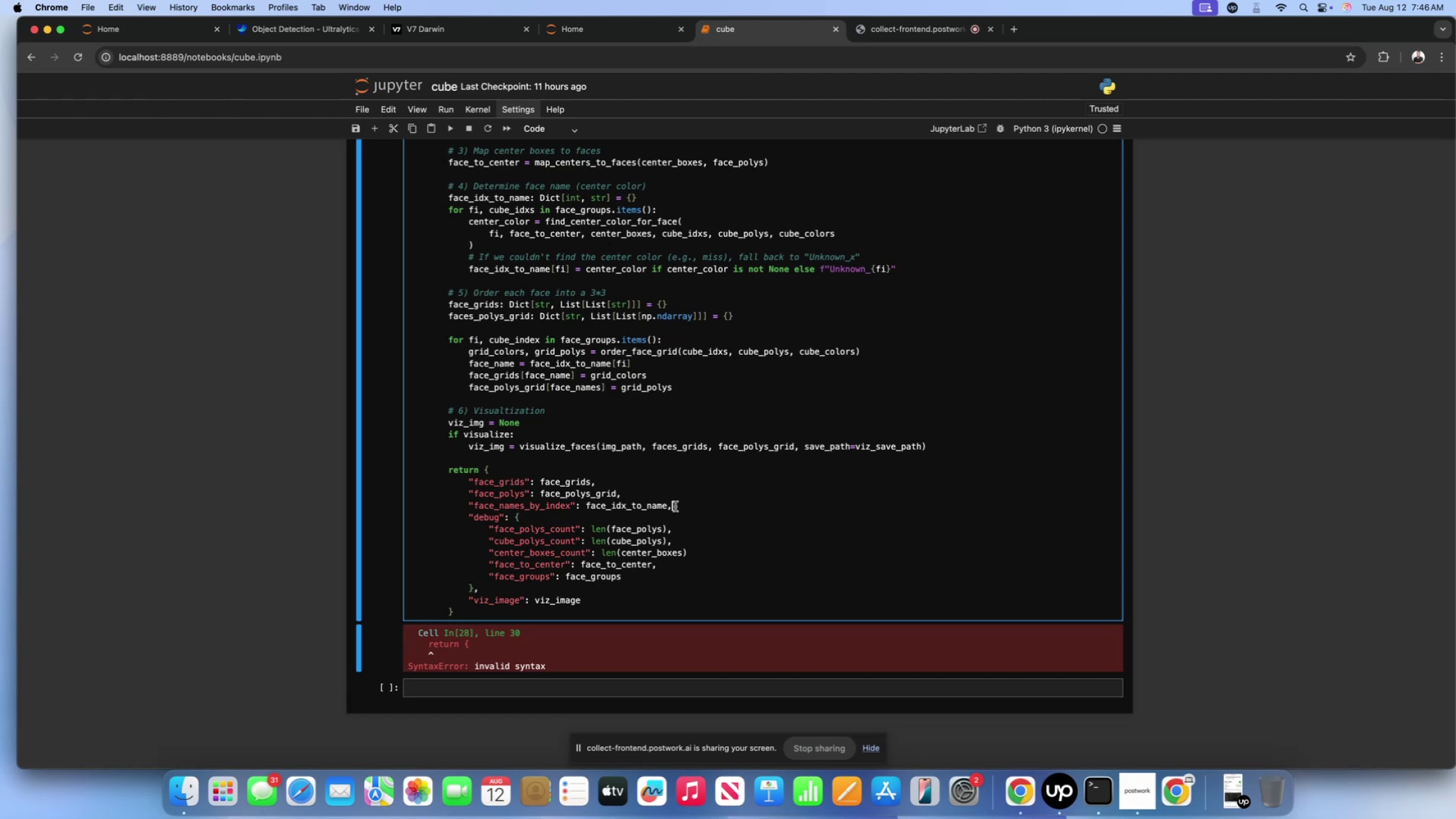 
double_click([519, 508])
 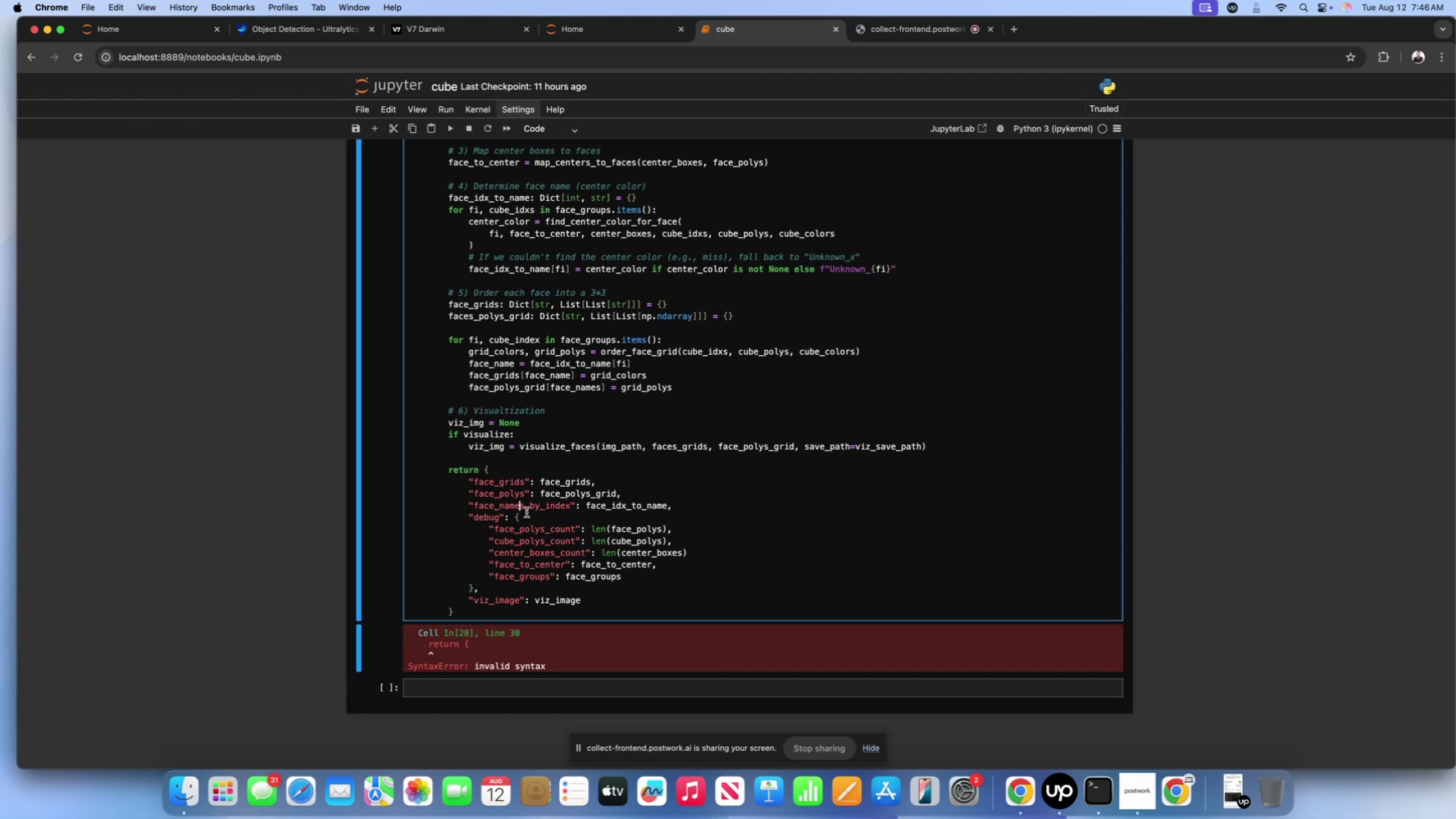 
left_click([526, 512])
 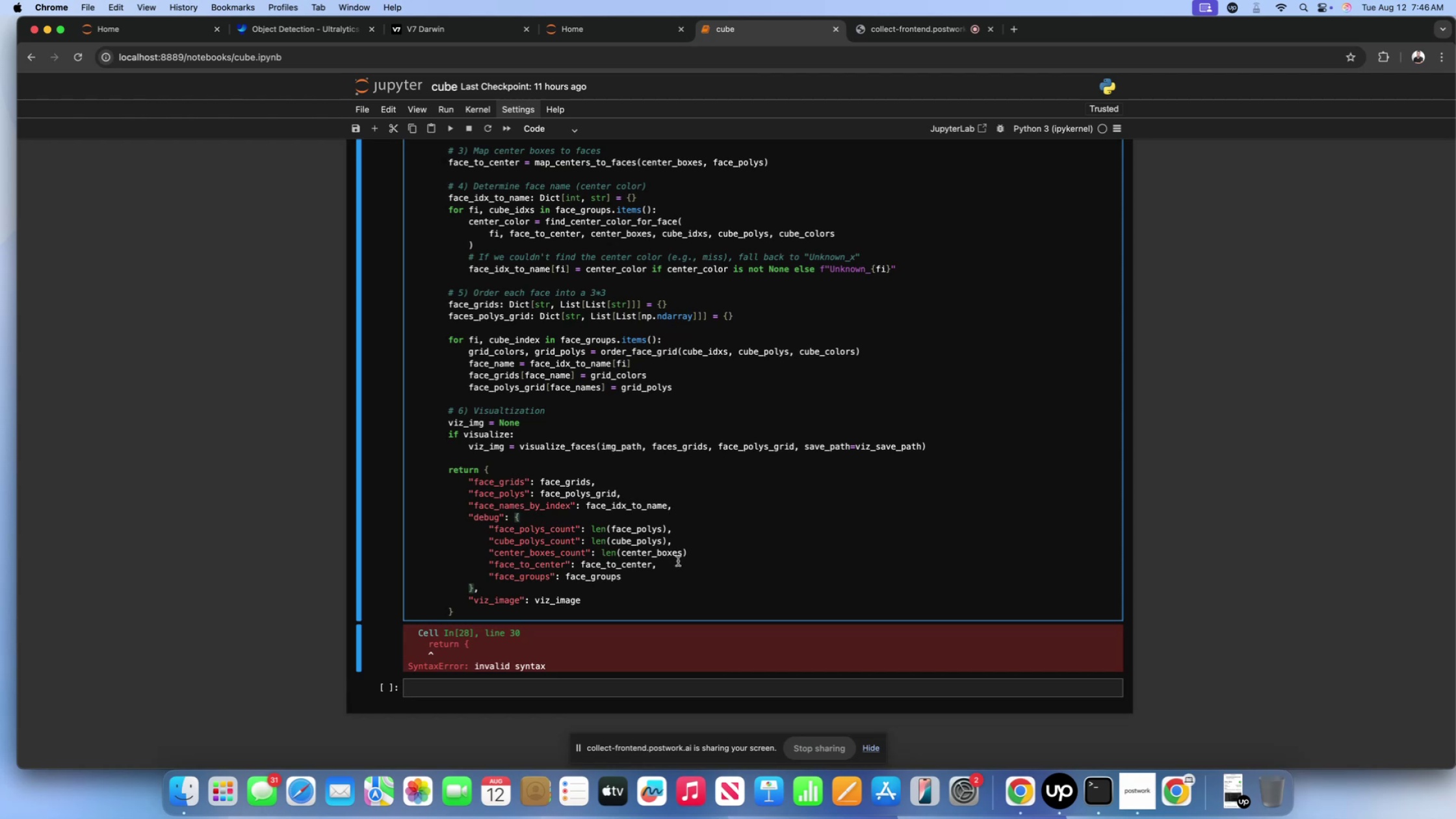 
left_click([678, 561])
 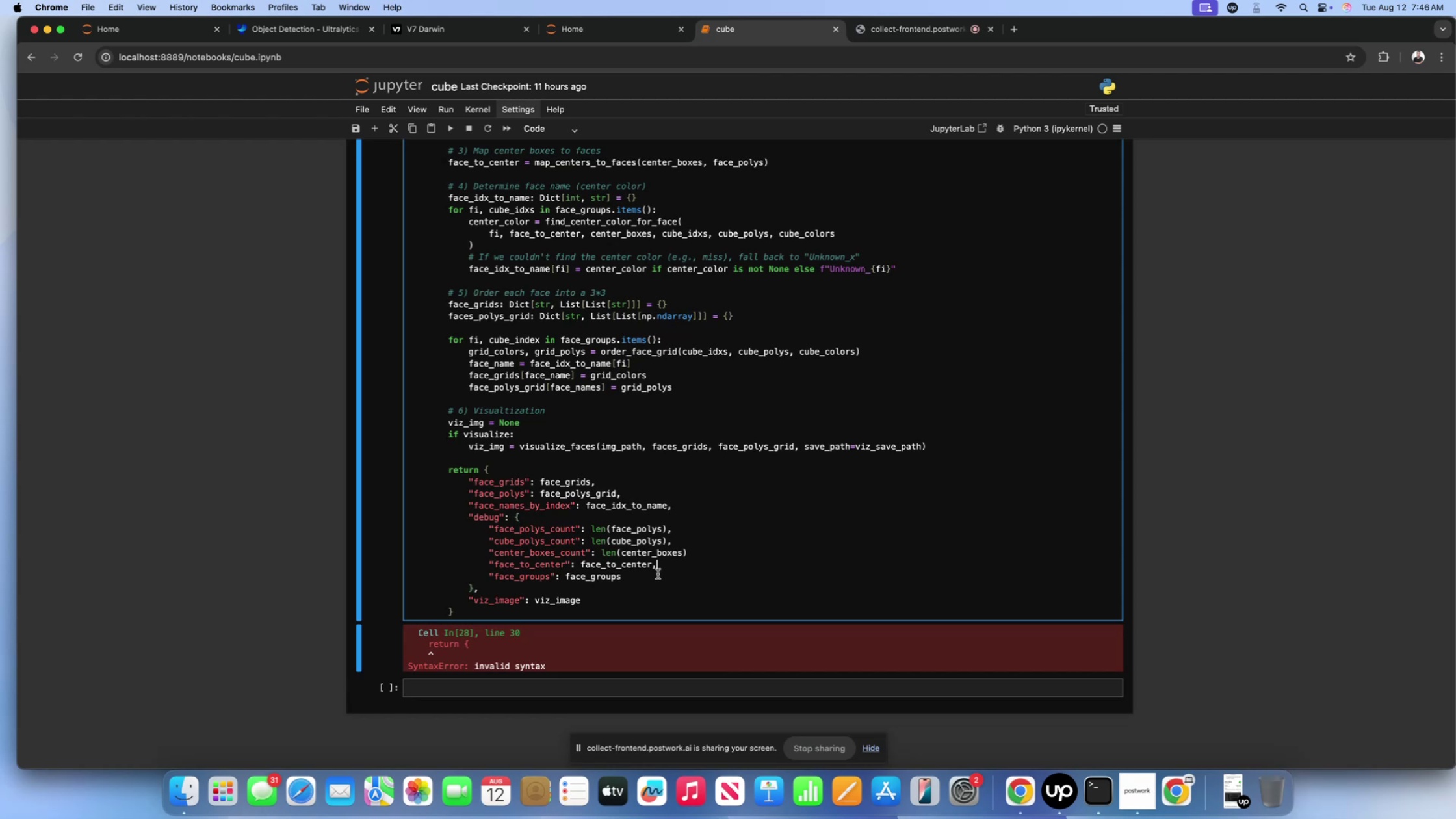 
left_click([658, 574])
 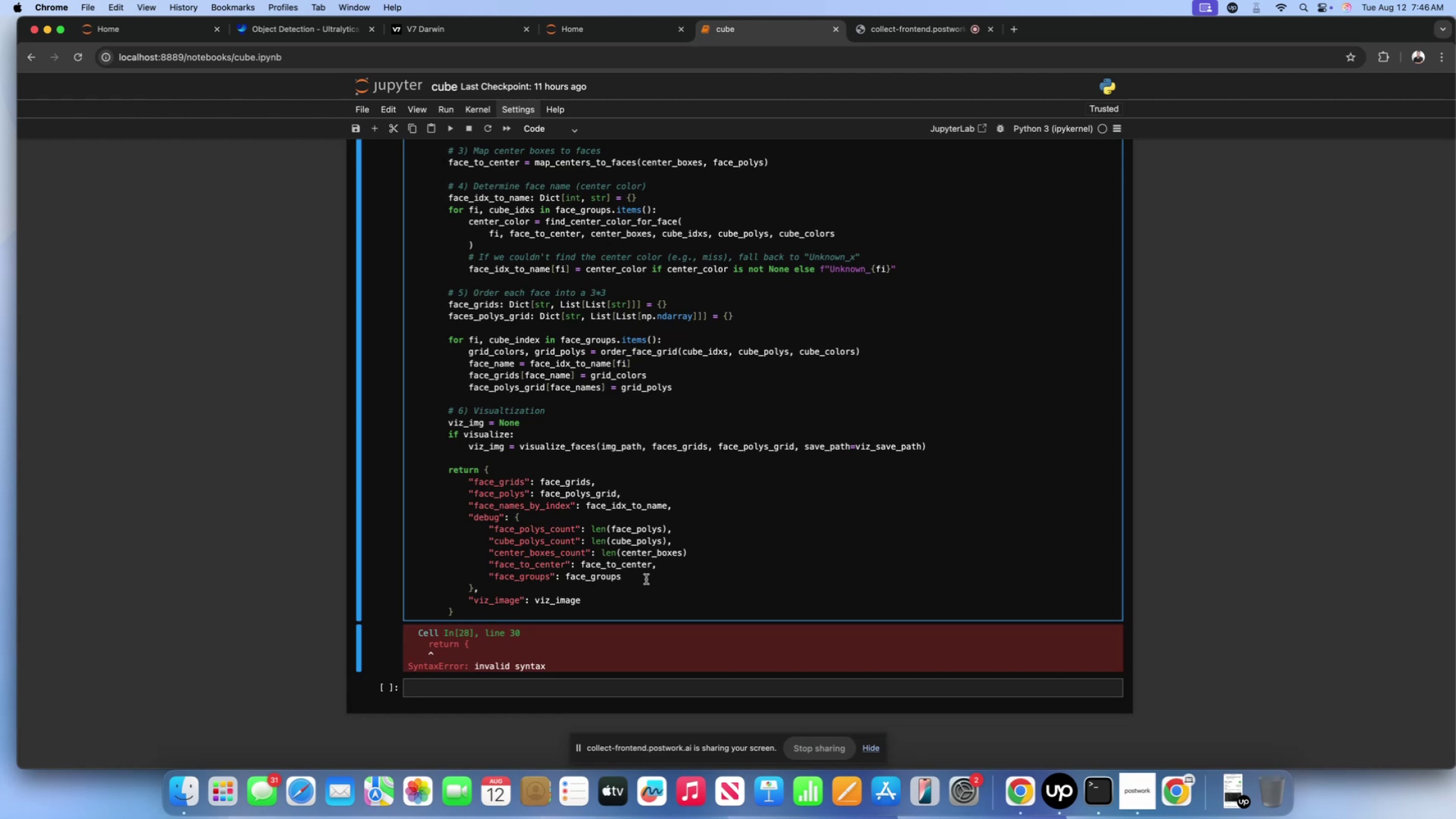 
double_click([630, 598])
 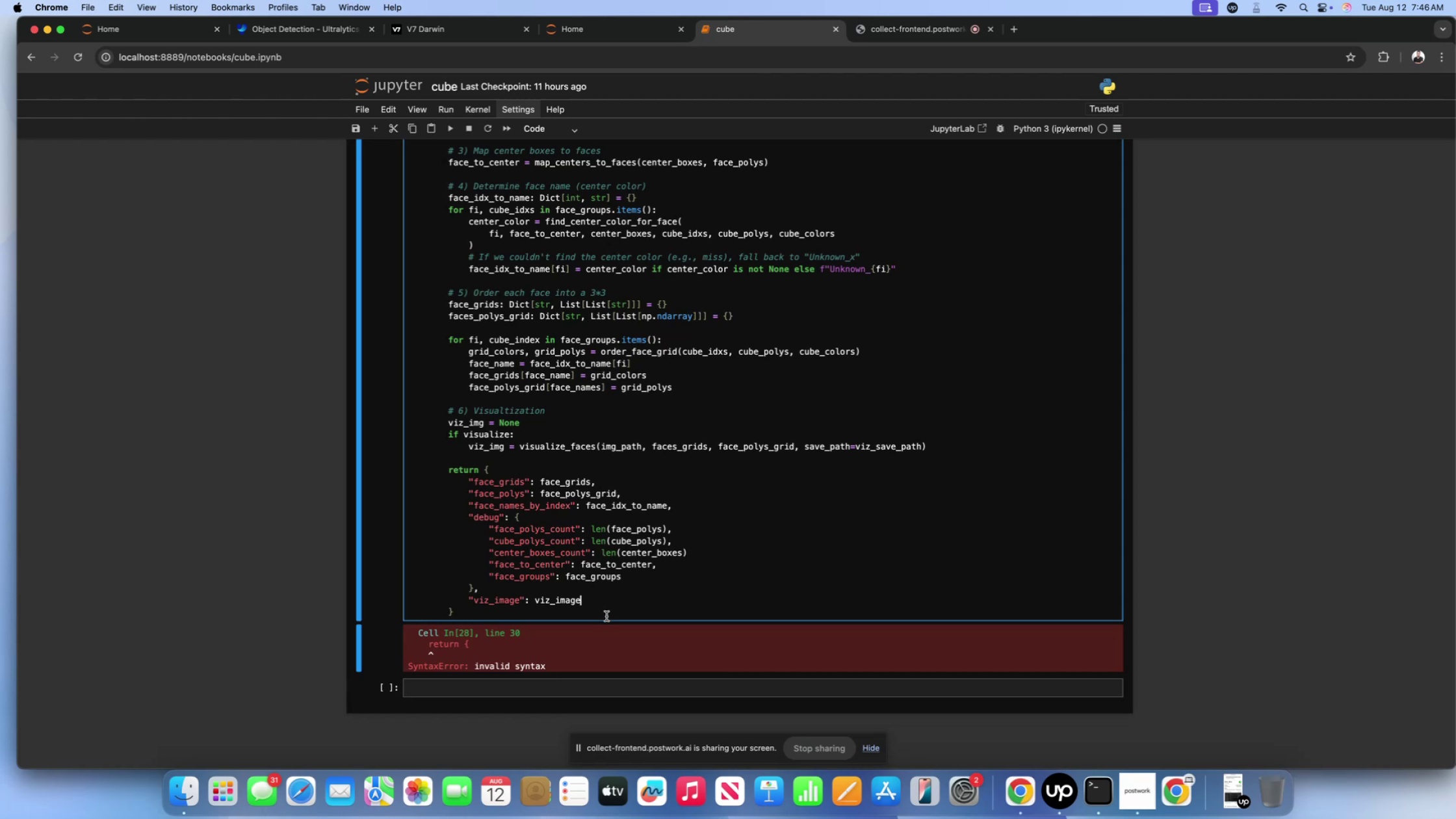 
triple_click([606, 616])
 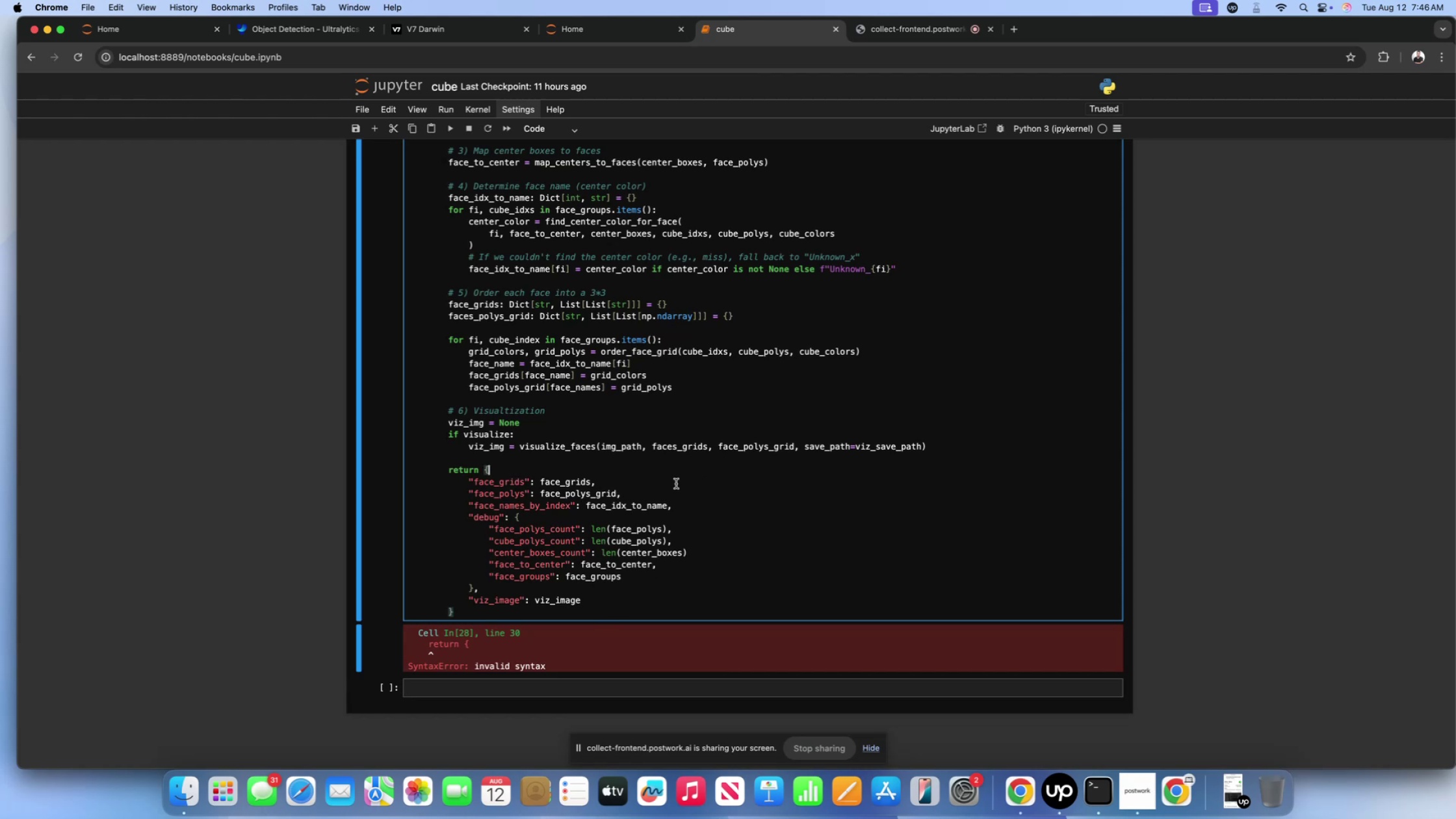 
double_click([672, 493])
 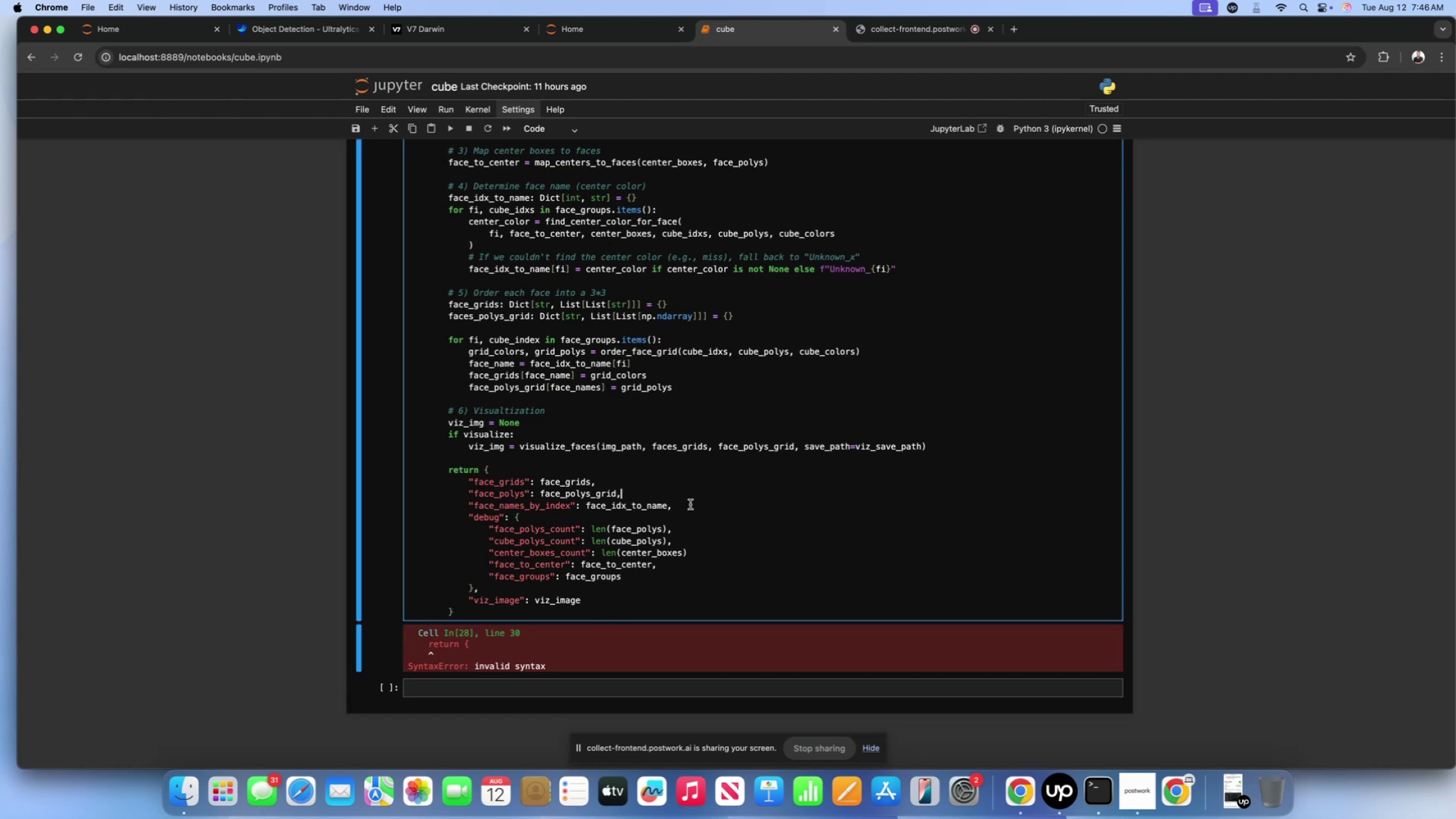 
left_click([690, 504])
 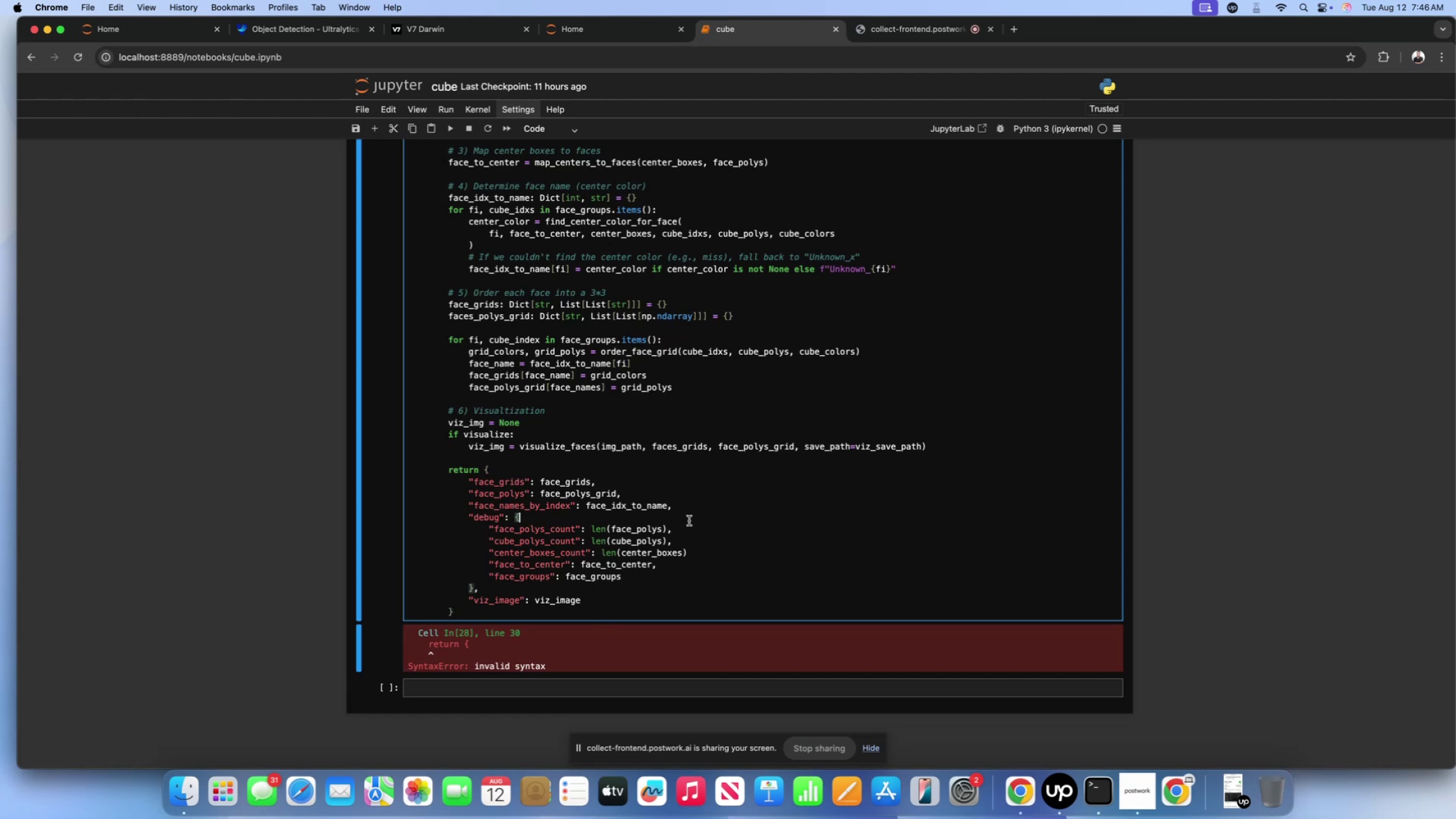 
double_click([691, 530])
 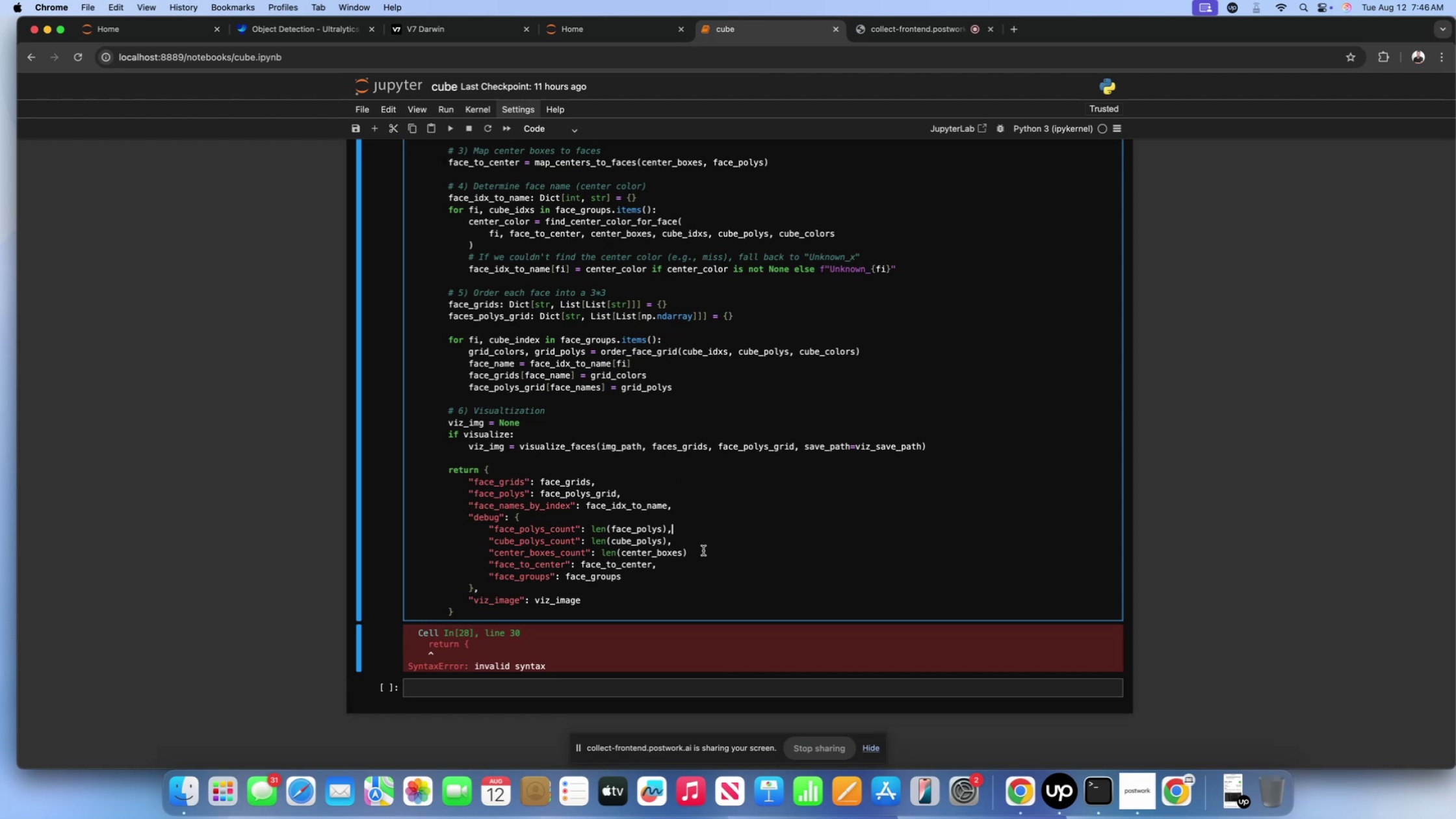 
wait(6.91)
 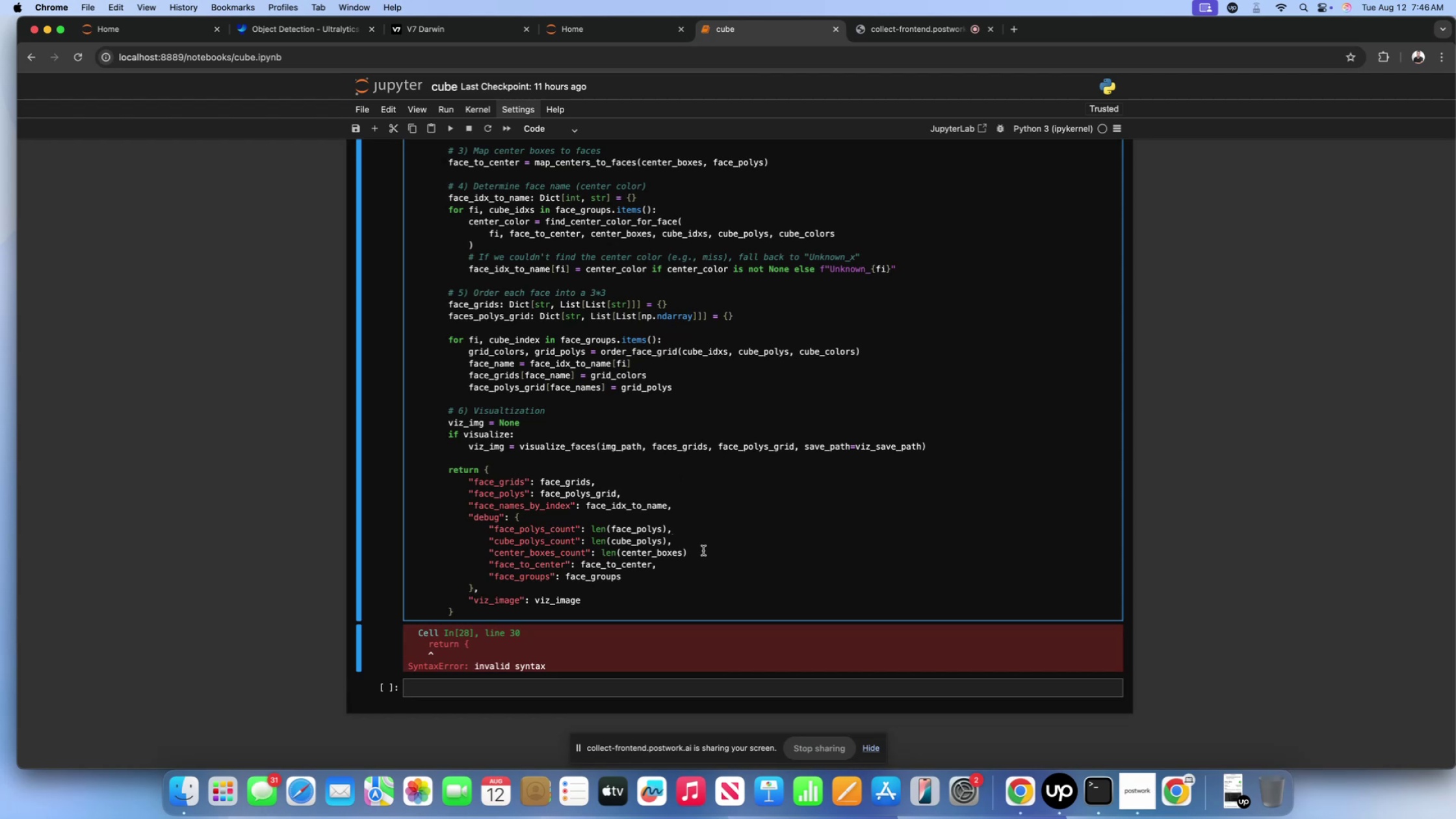 
left_click([703, 551])
 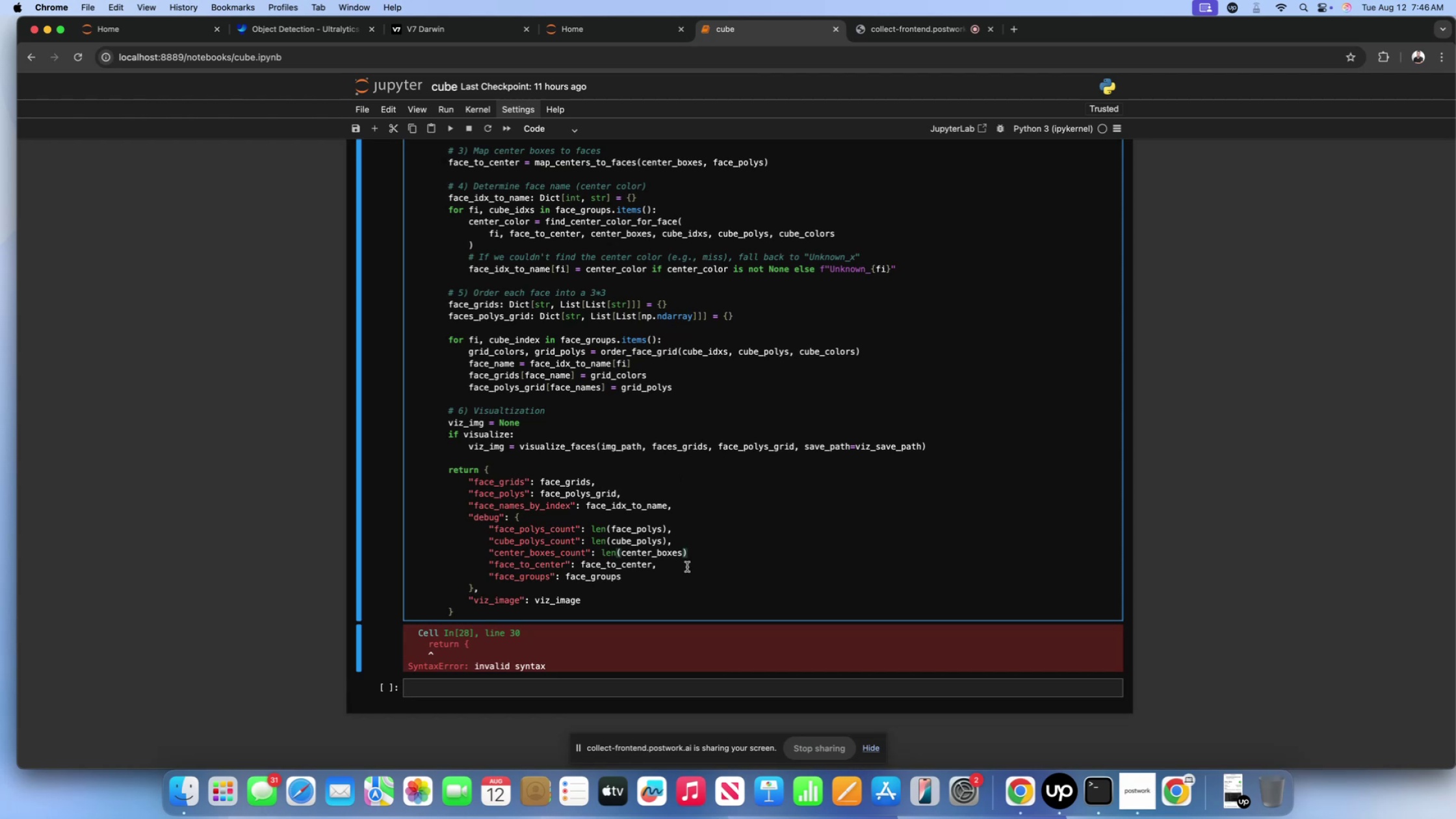 
left_click([687, 567])
 